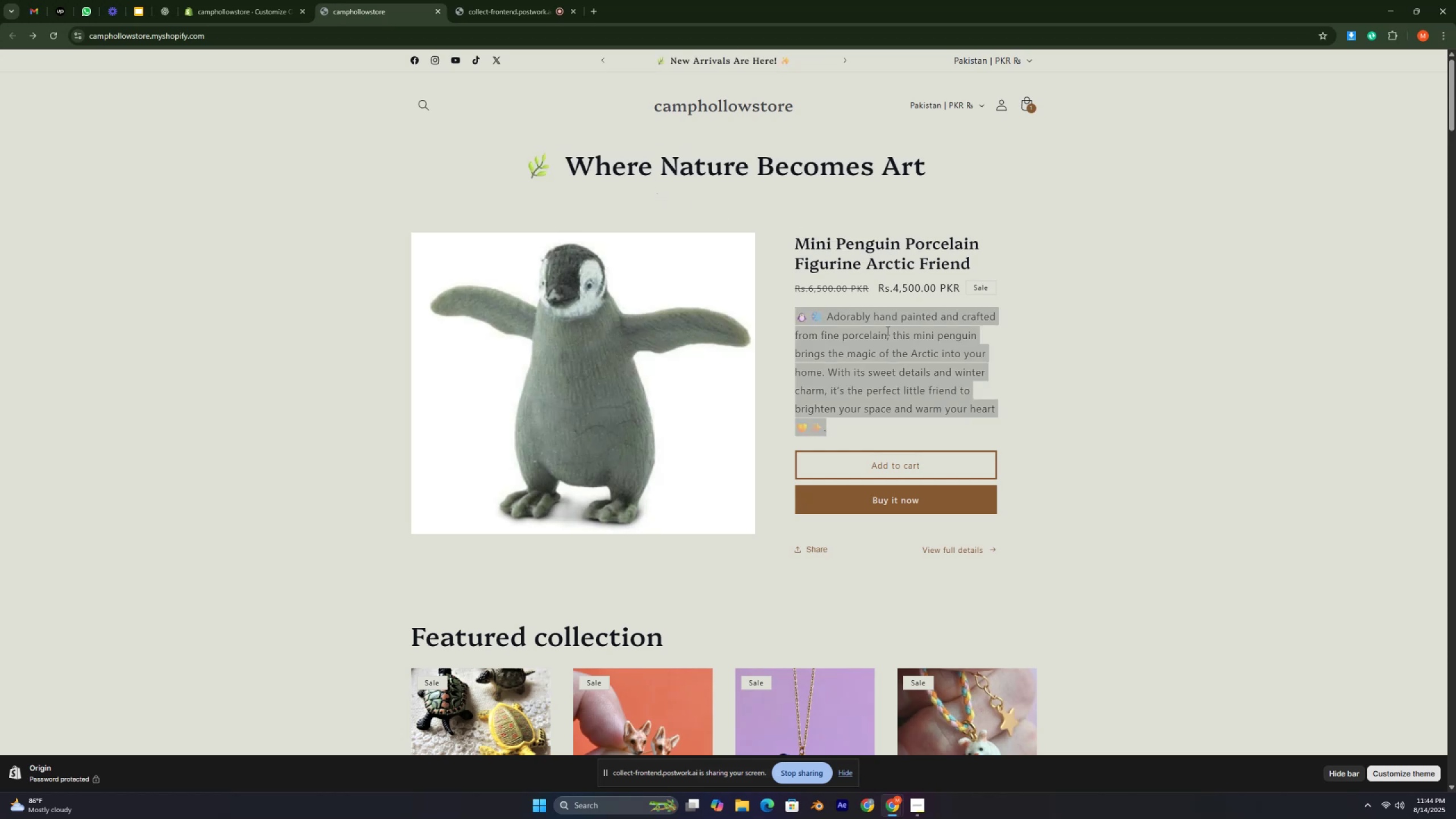 
left_click([887, 330])
 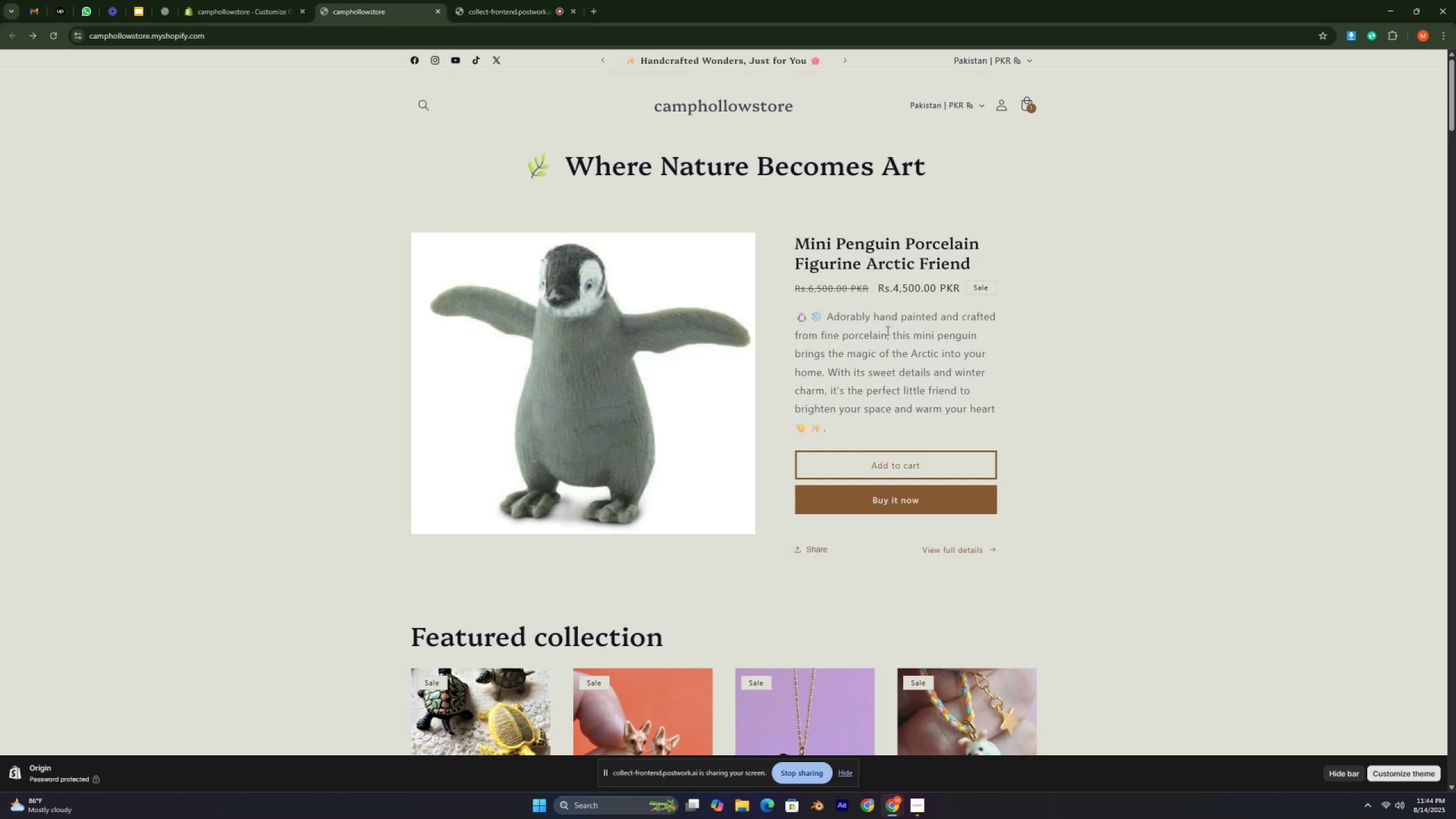 
scroll: coordinate [887, 330], scroll_direction: down, amount: 2.0
 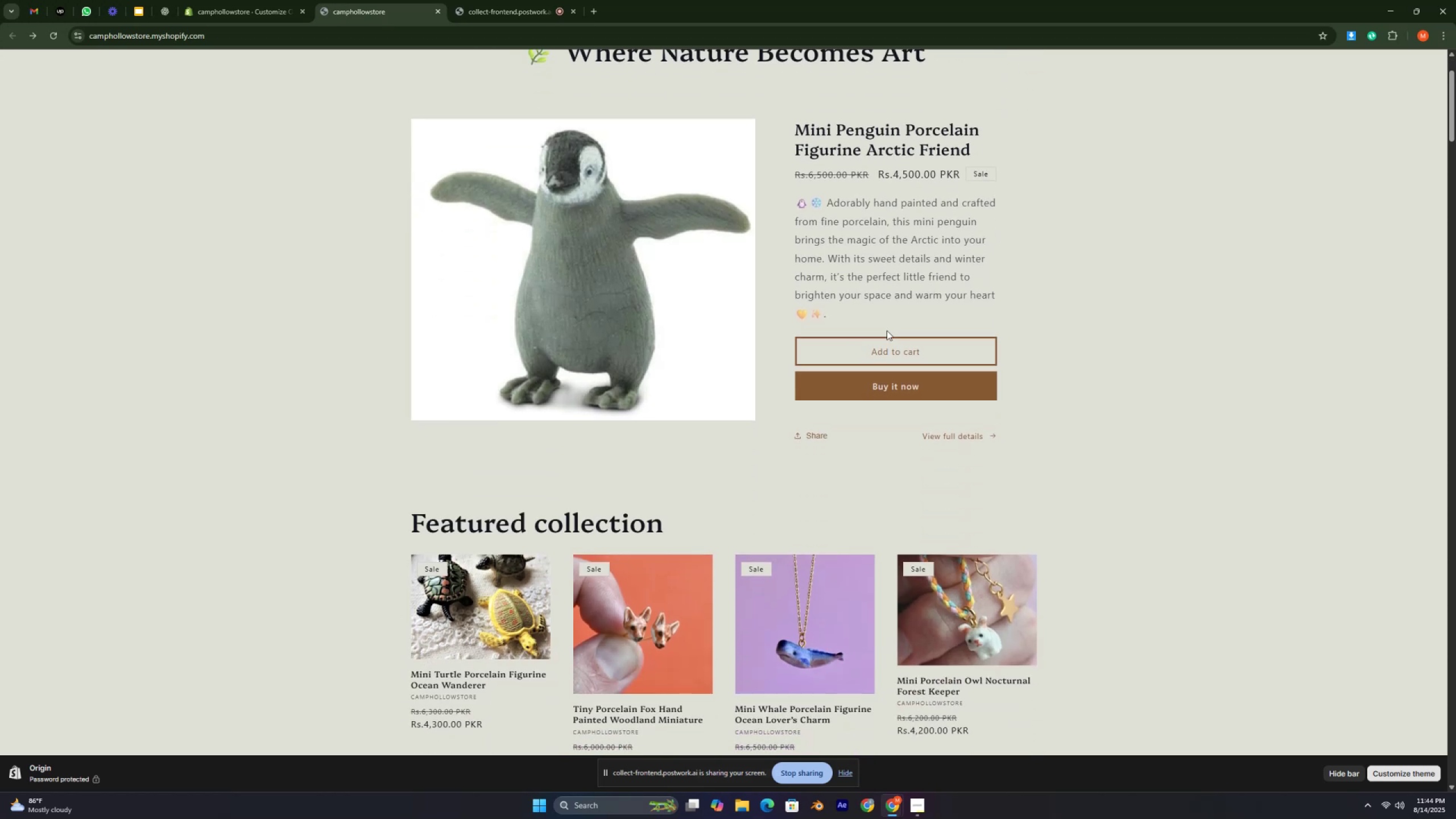 
key(Control+ControlLeft)
 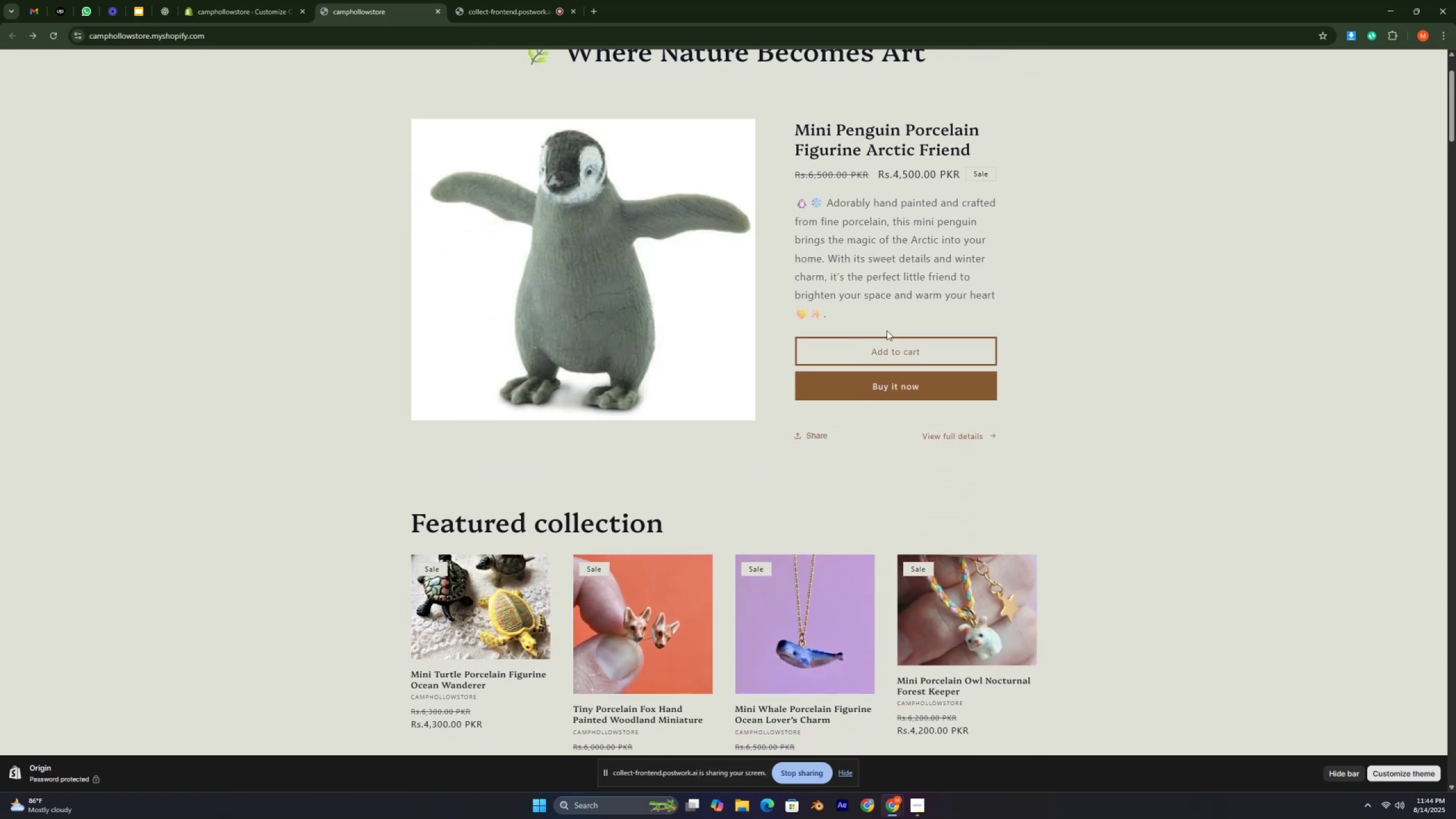 
key(Control+ControlLeft)
 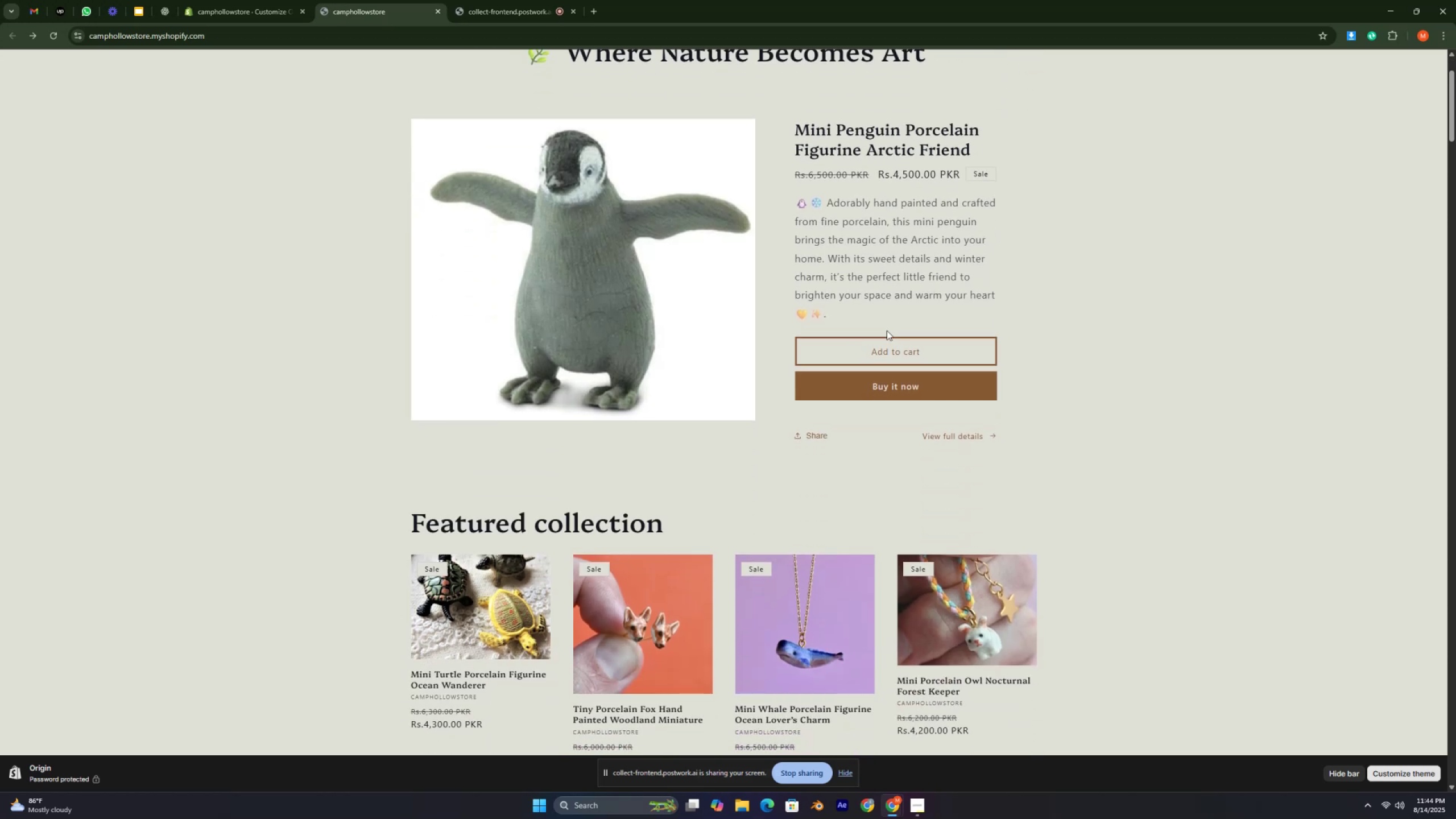 
key(Control+ControlLeft)
 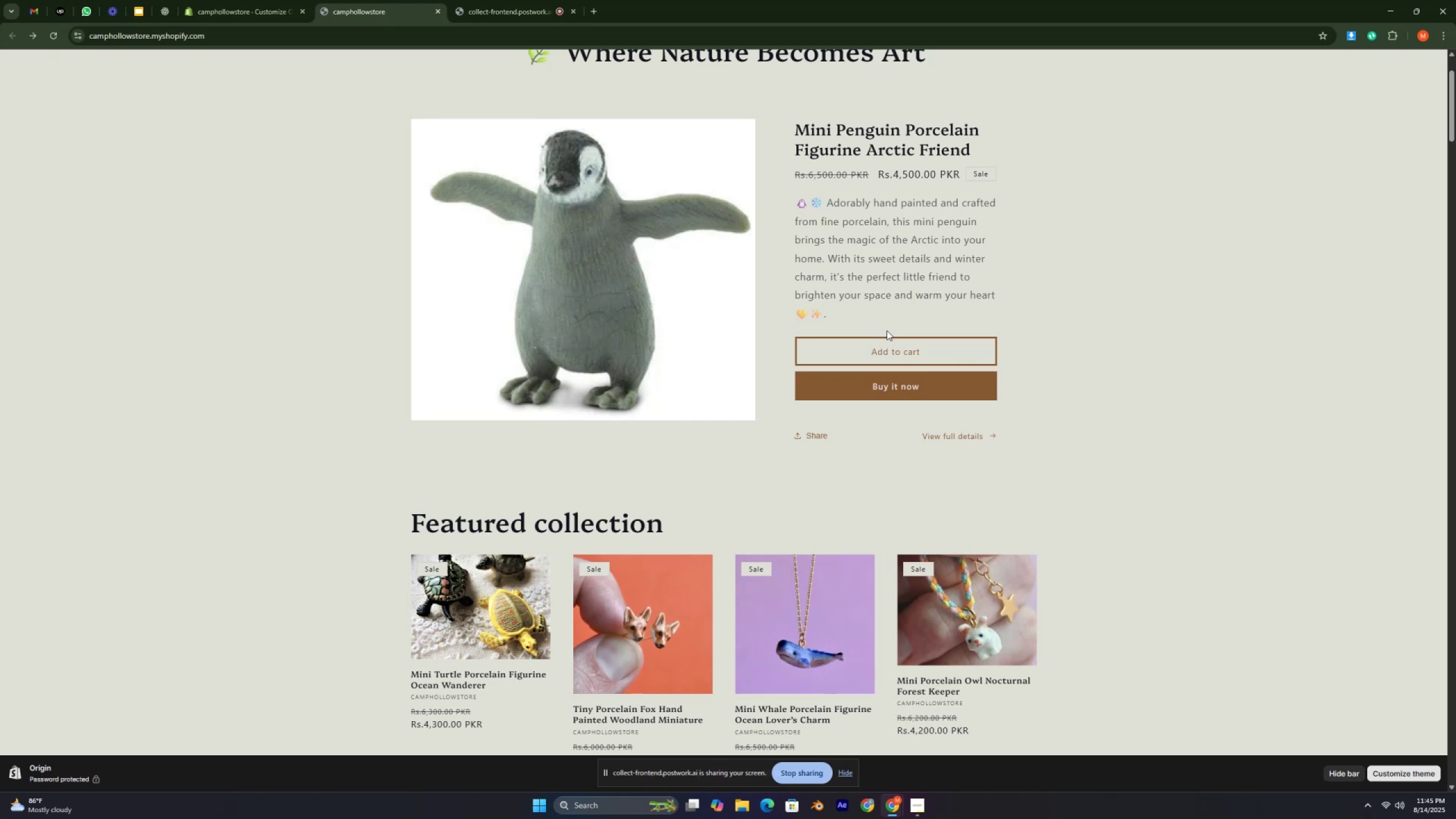 
key(Control+ControlLeft)
 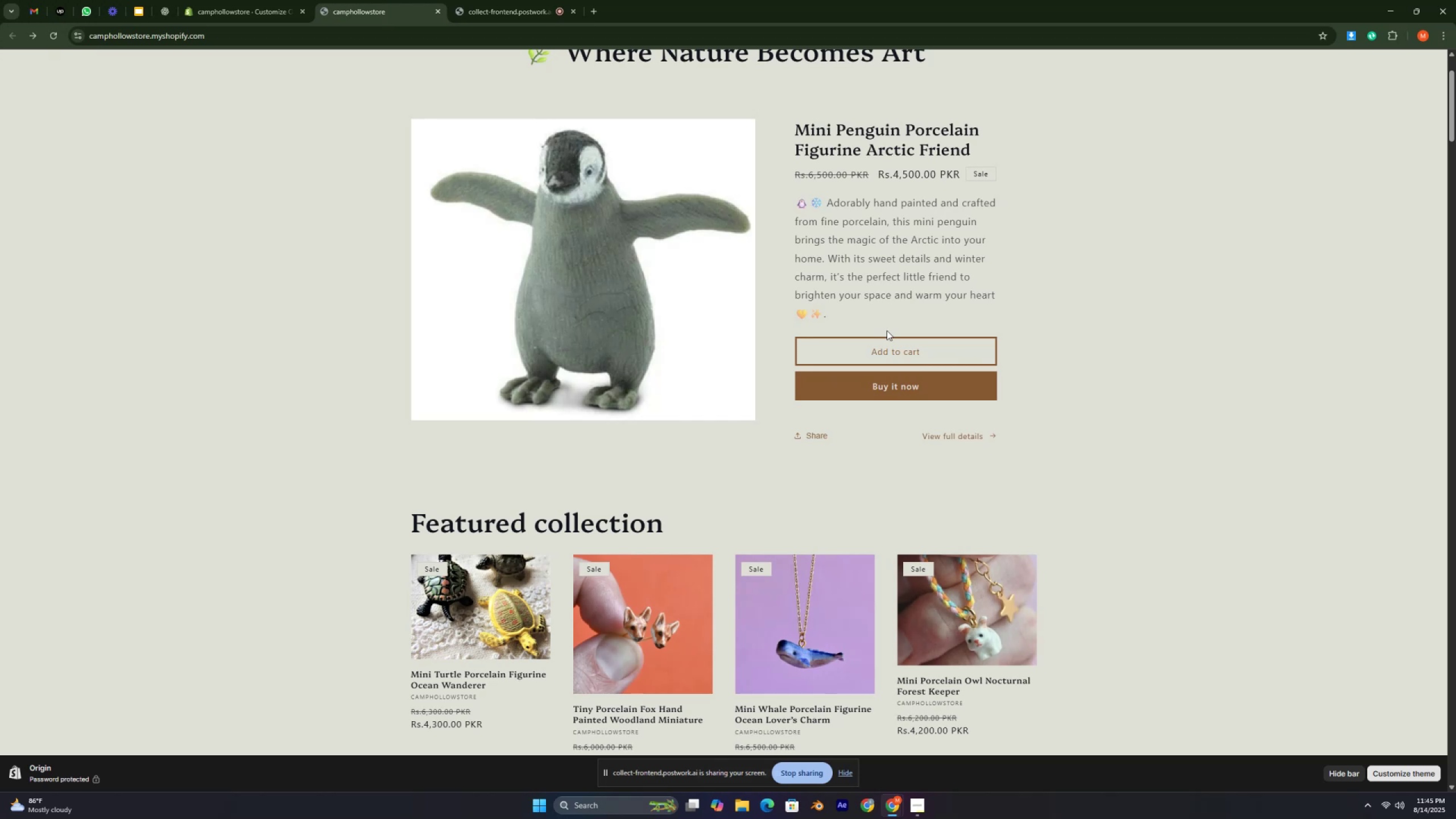 
key(Control+ControlLeft)
 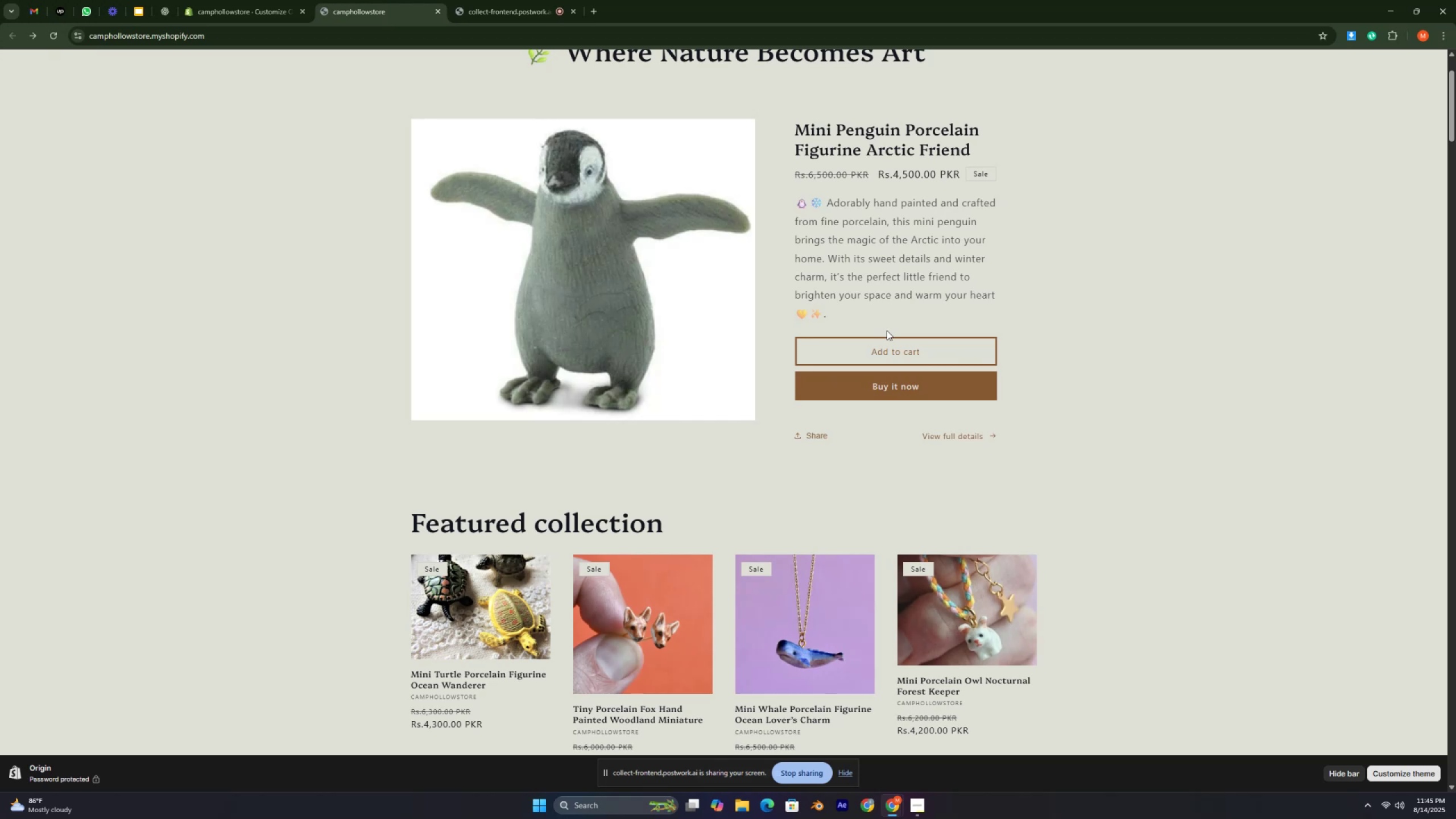 
scroll: coordinate [841, 329], scroll_direction: down, amount: 10.0
 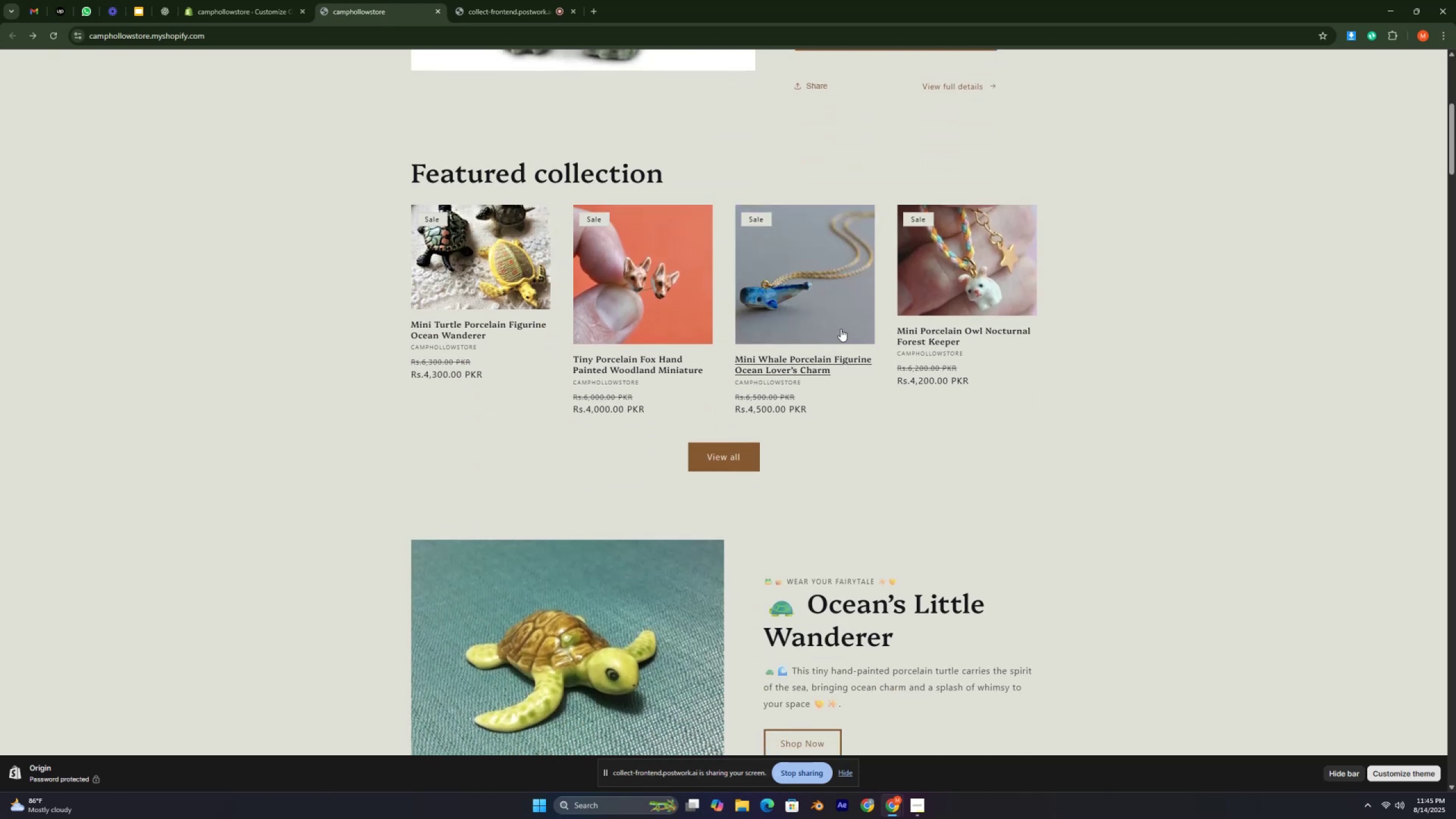 
key(Control+ControlLeft)
 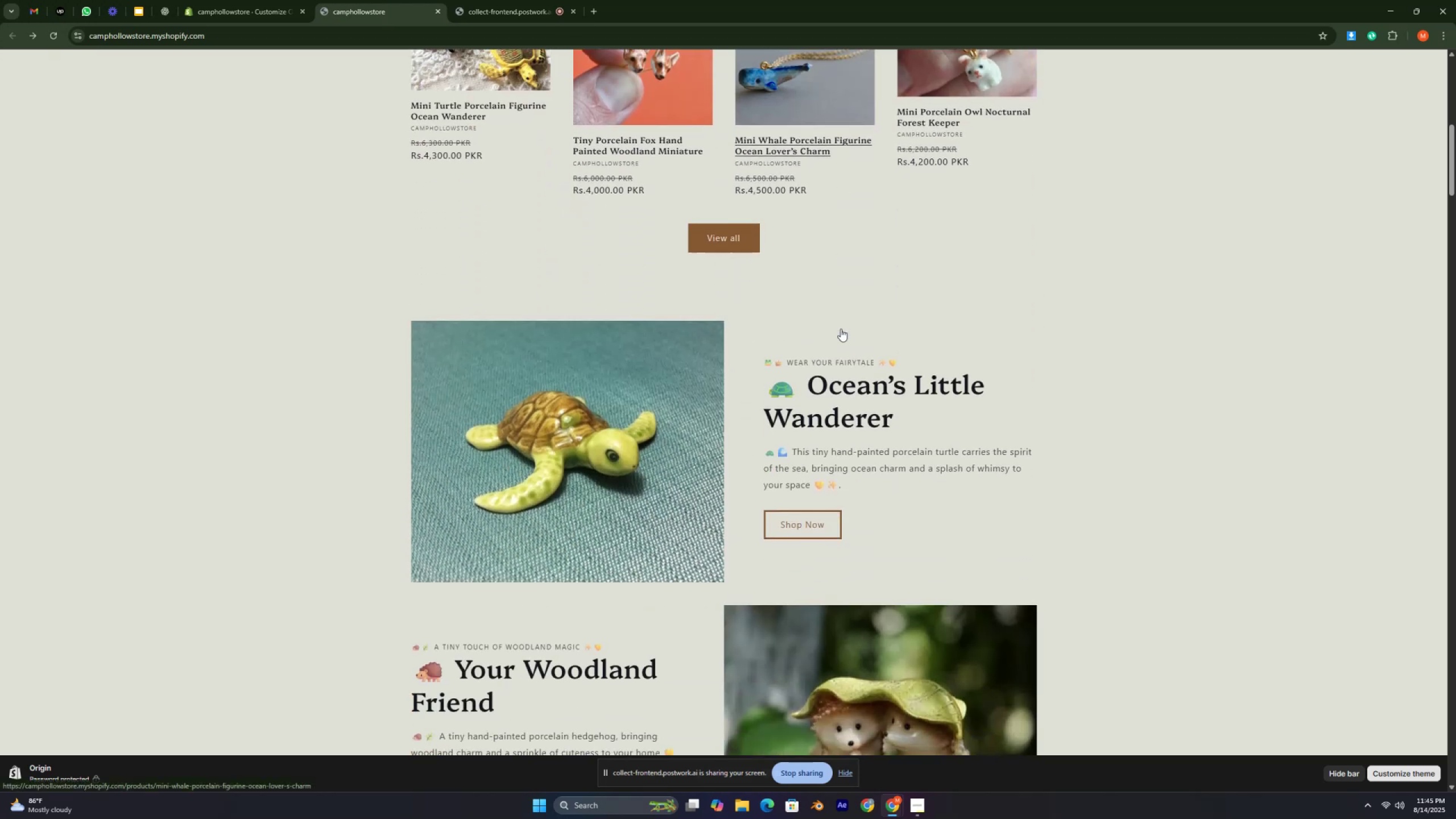 
key(Control+ControlLeft)
 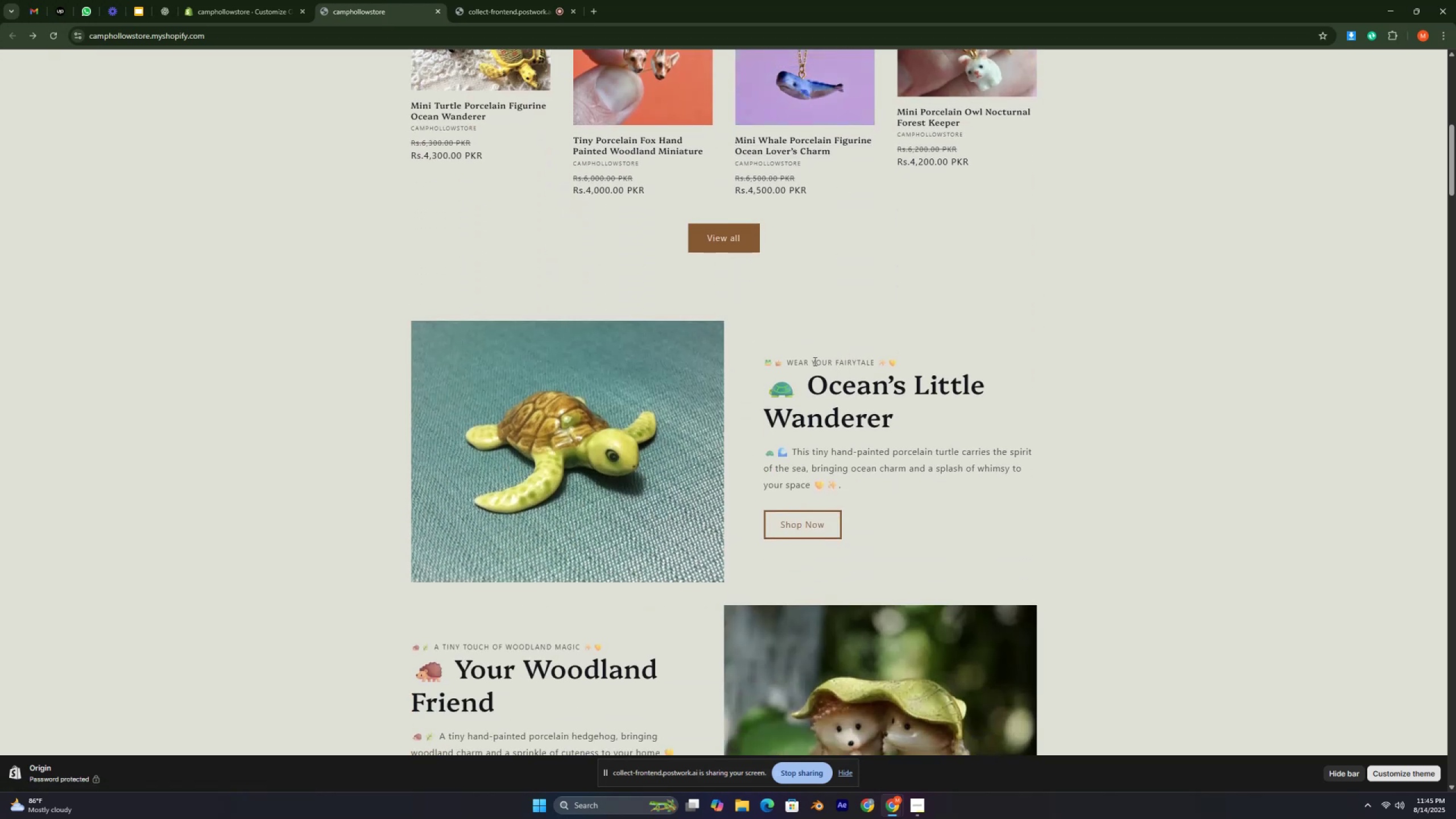 
double_click([814, 361])
 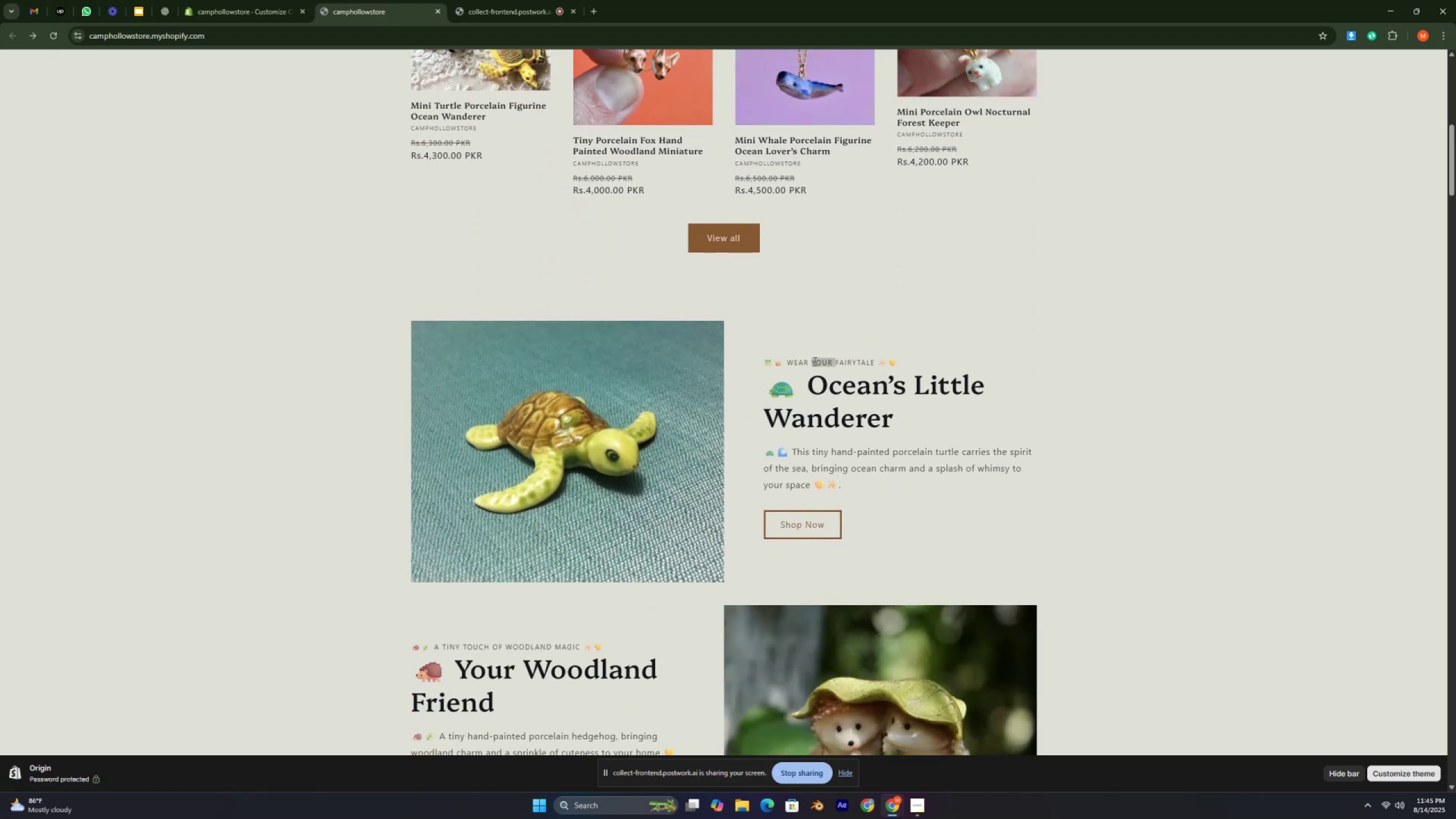 
triple_click([814, 361])
 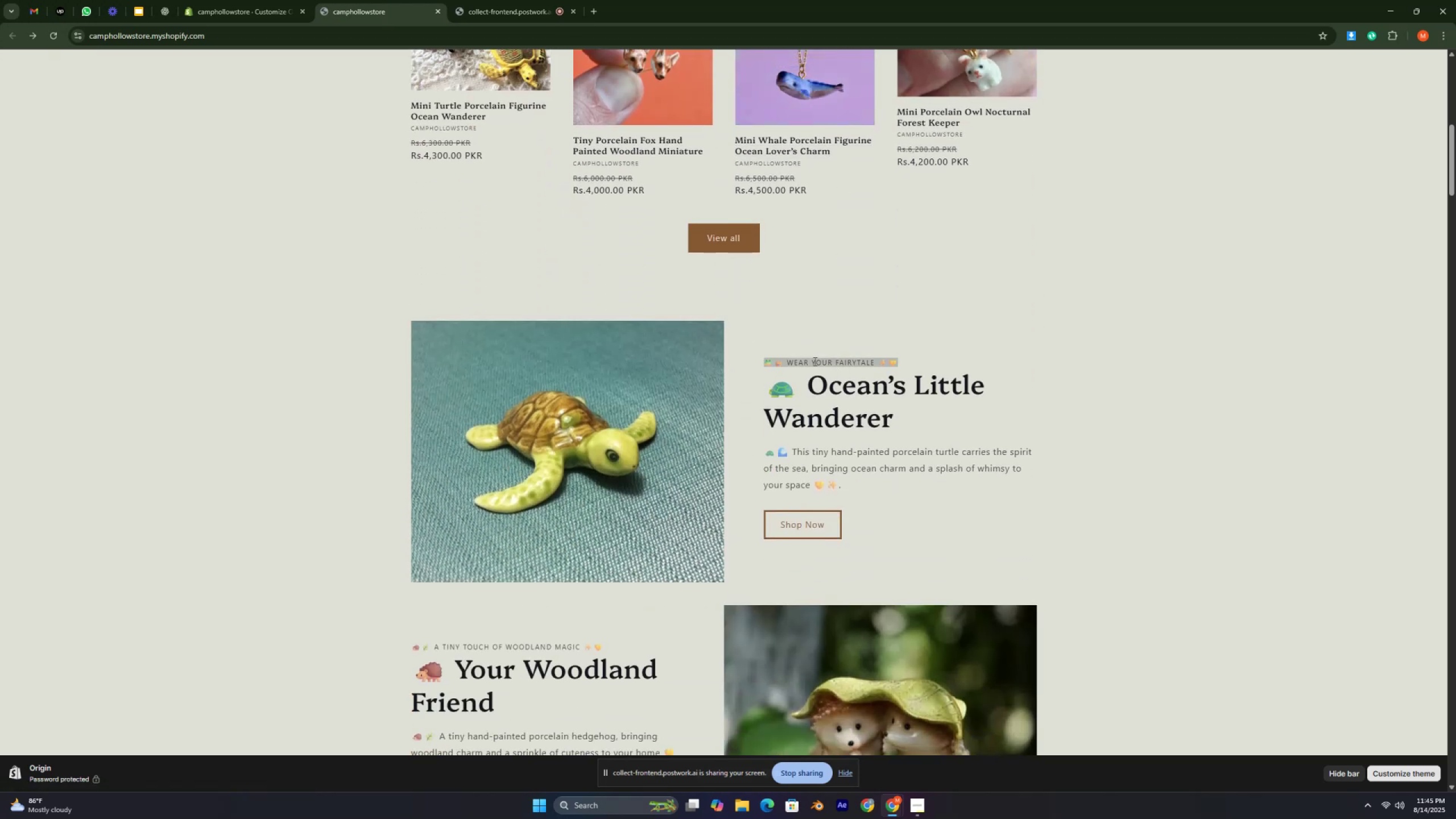 
triple_click([814, 361])
 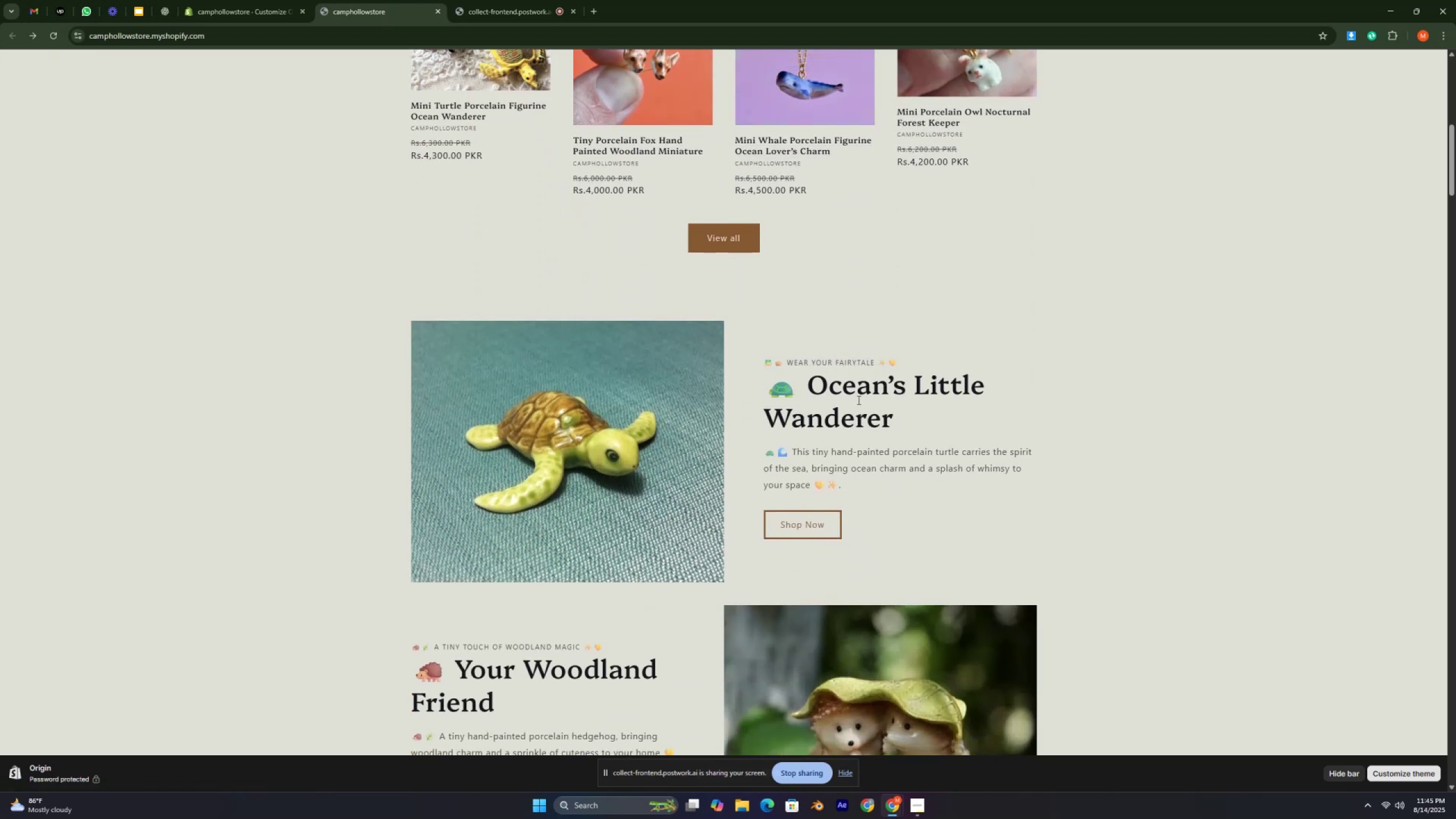 
double_click([858, 395])
 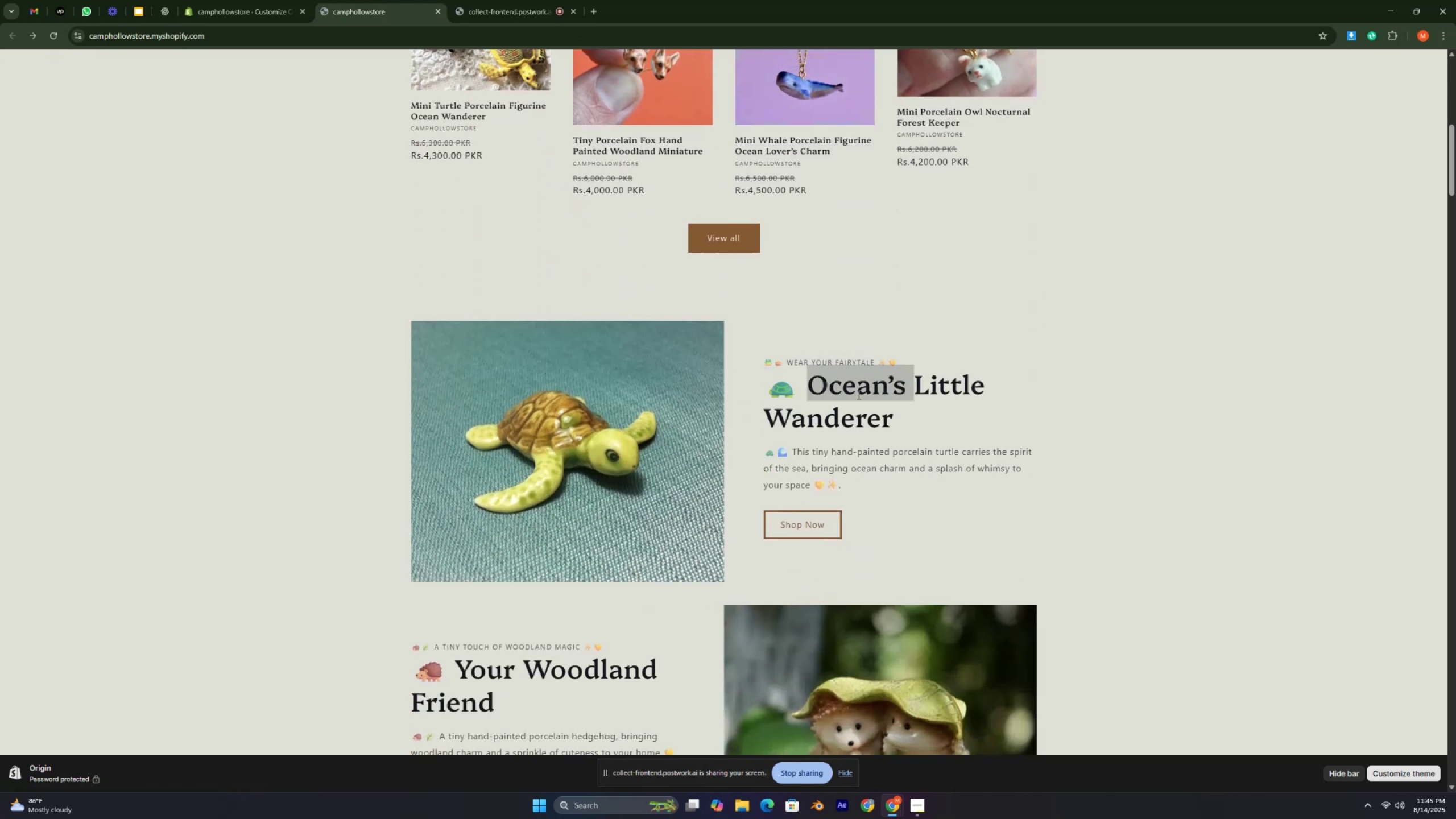 
triple_click([858, 395])
 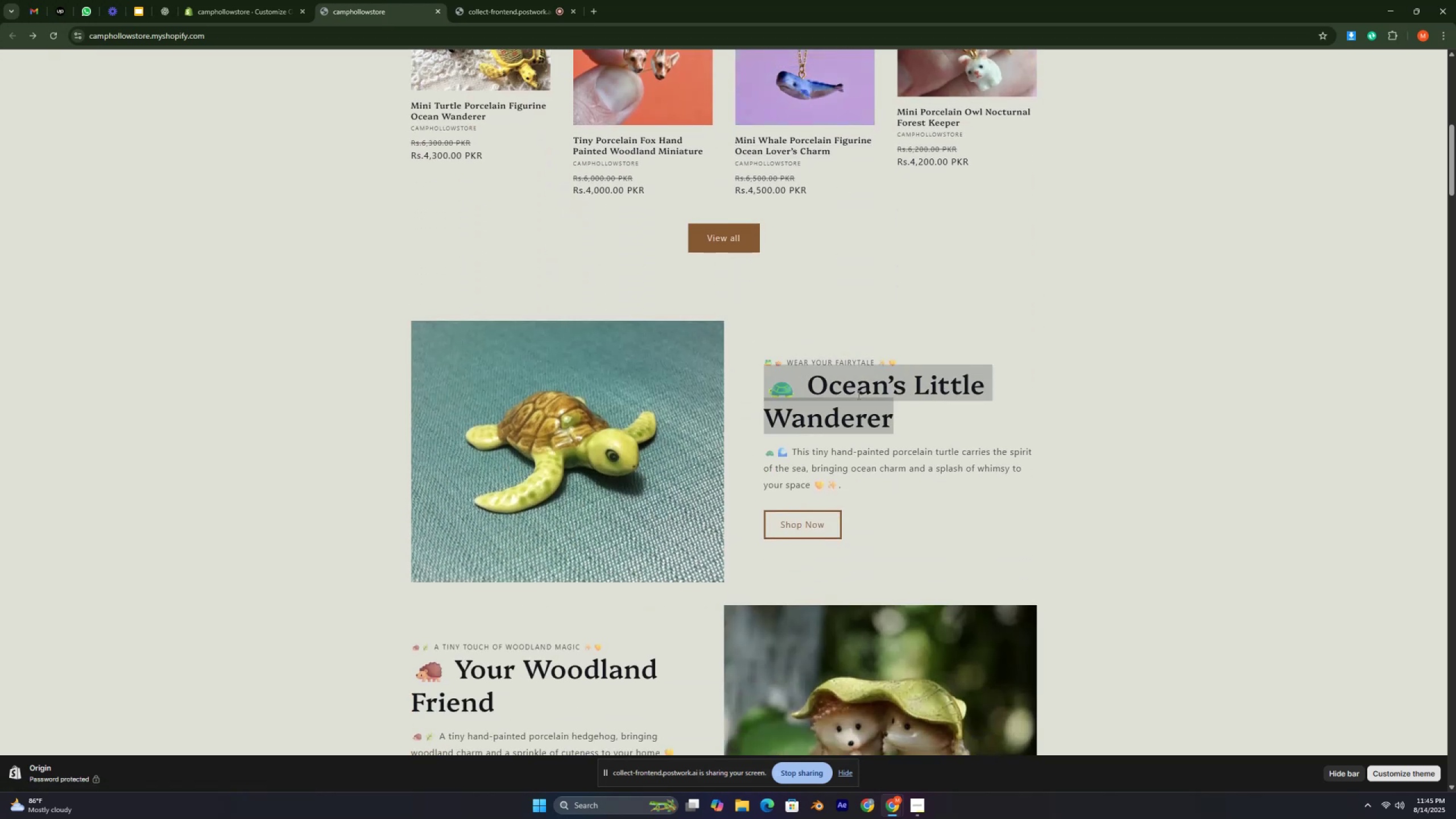 
triple_click([858, 395])
 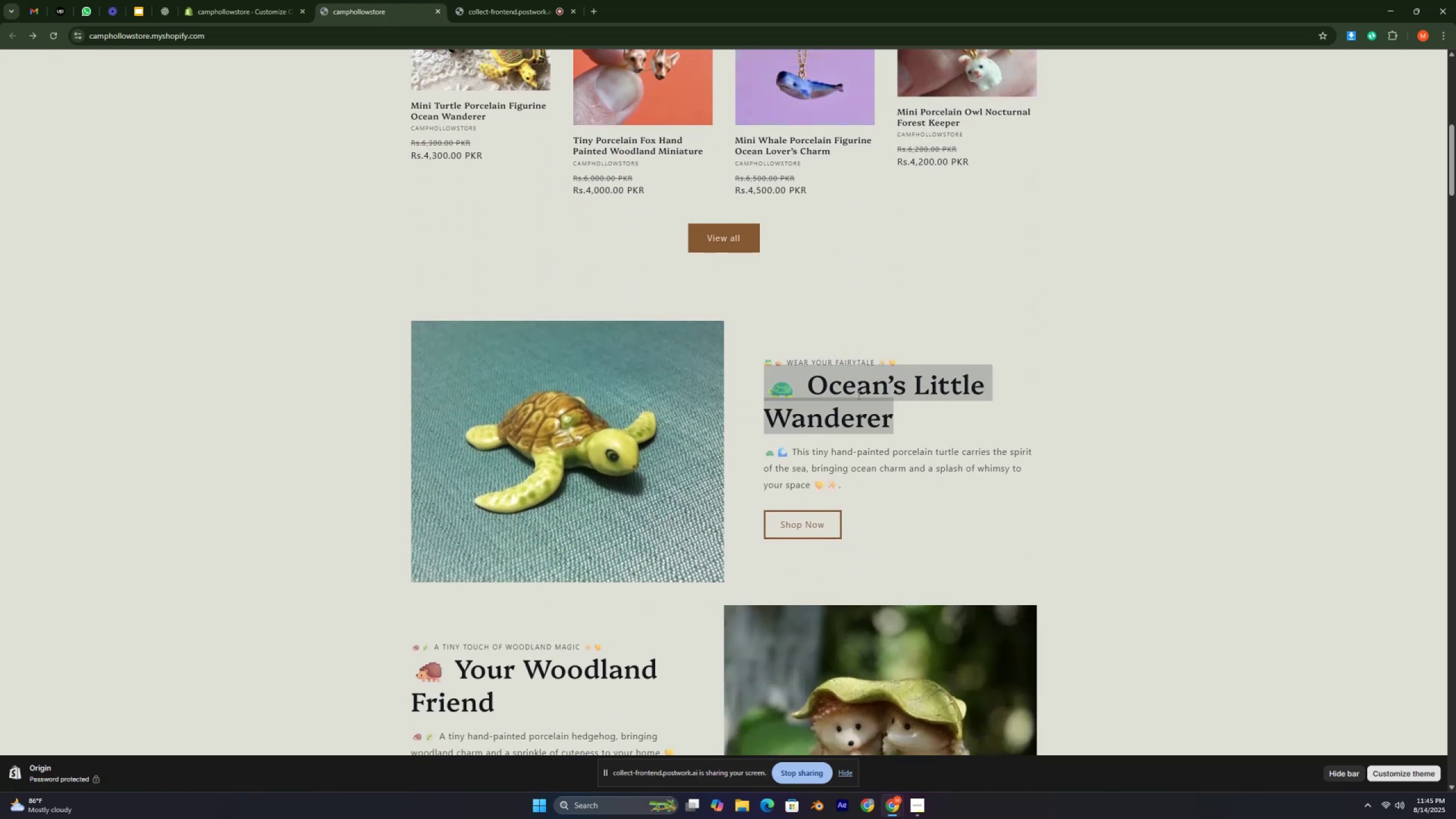 
triple_click([858, 395])
 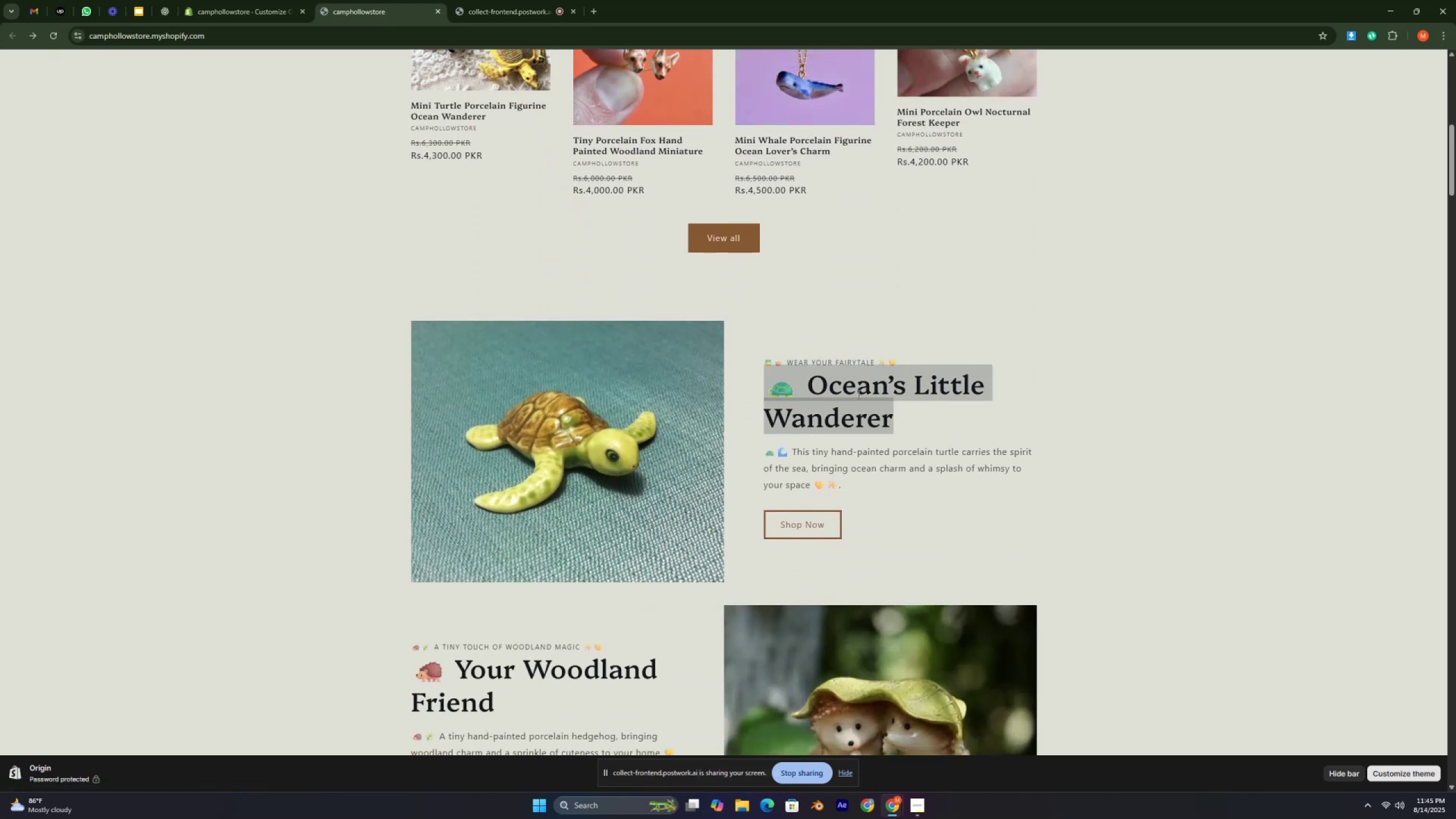 
key(Control+ControlLeft)
 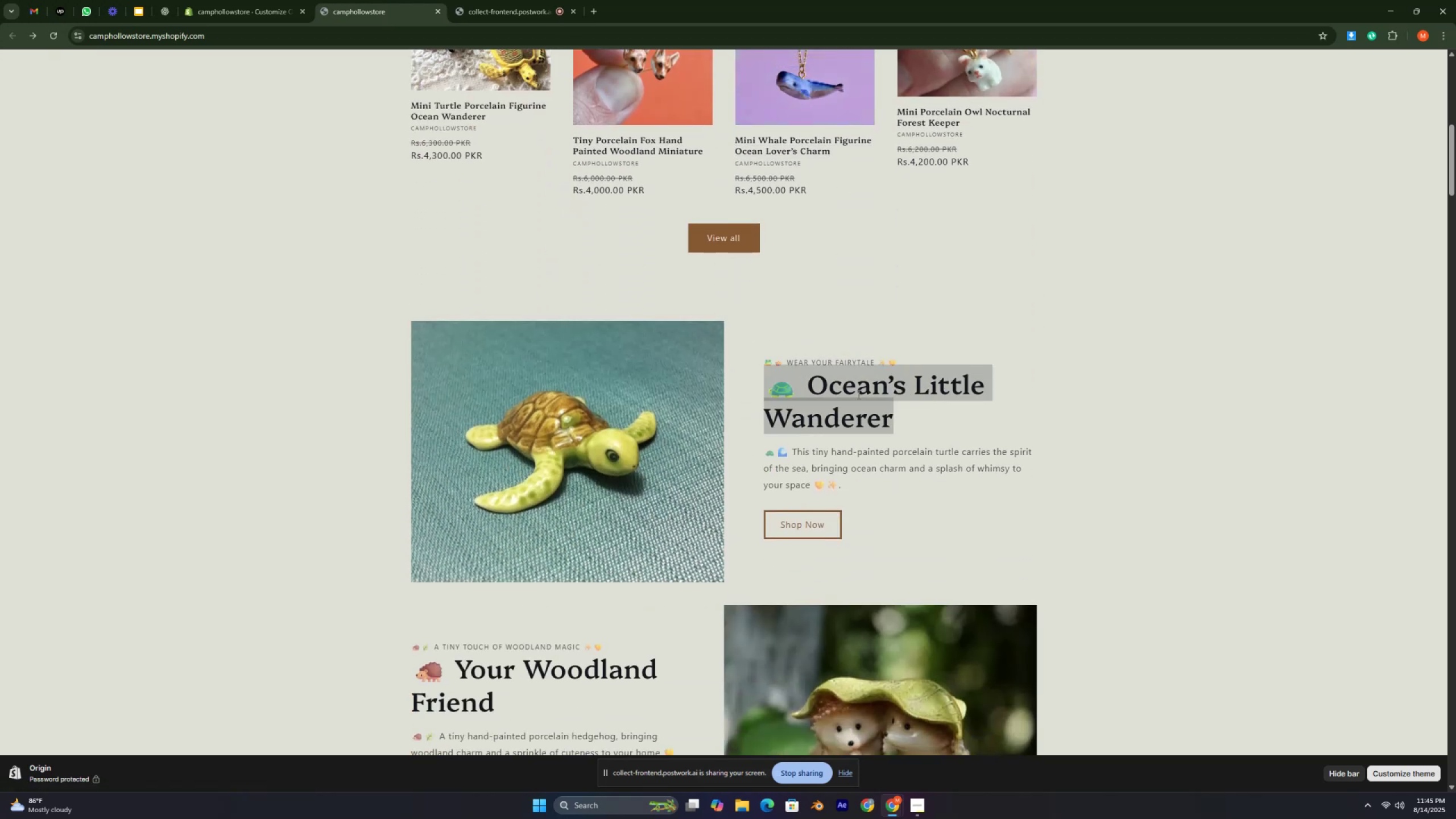 
key(Control+ControlLeft)
 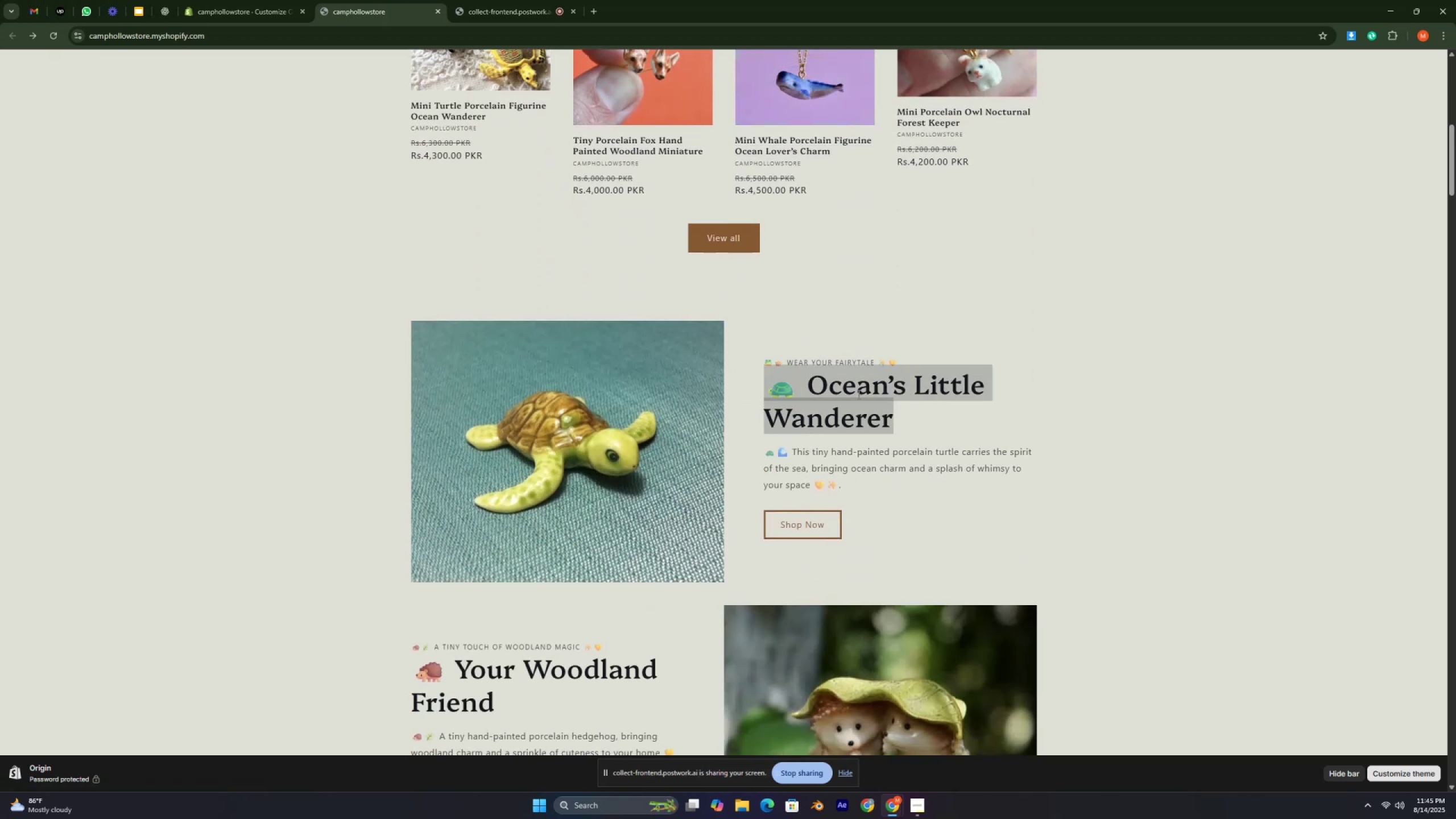 
key(Control+ControlLeft)
 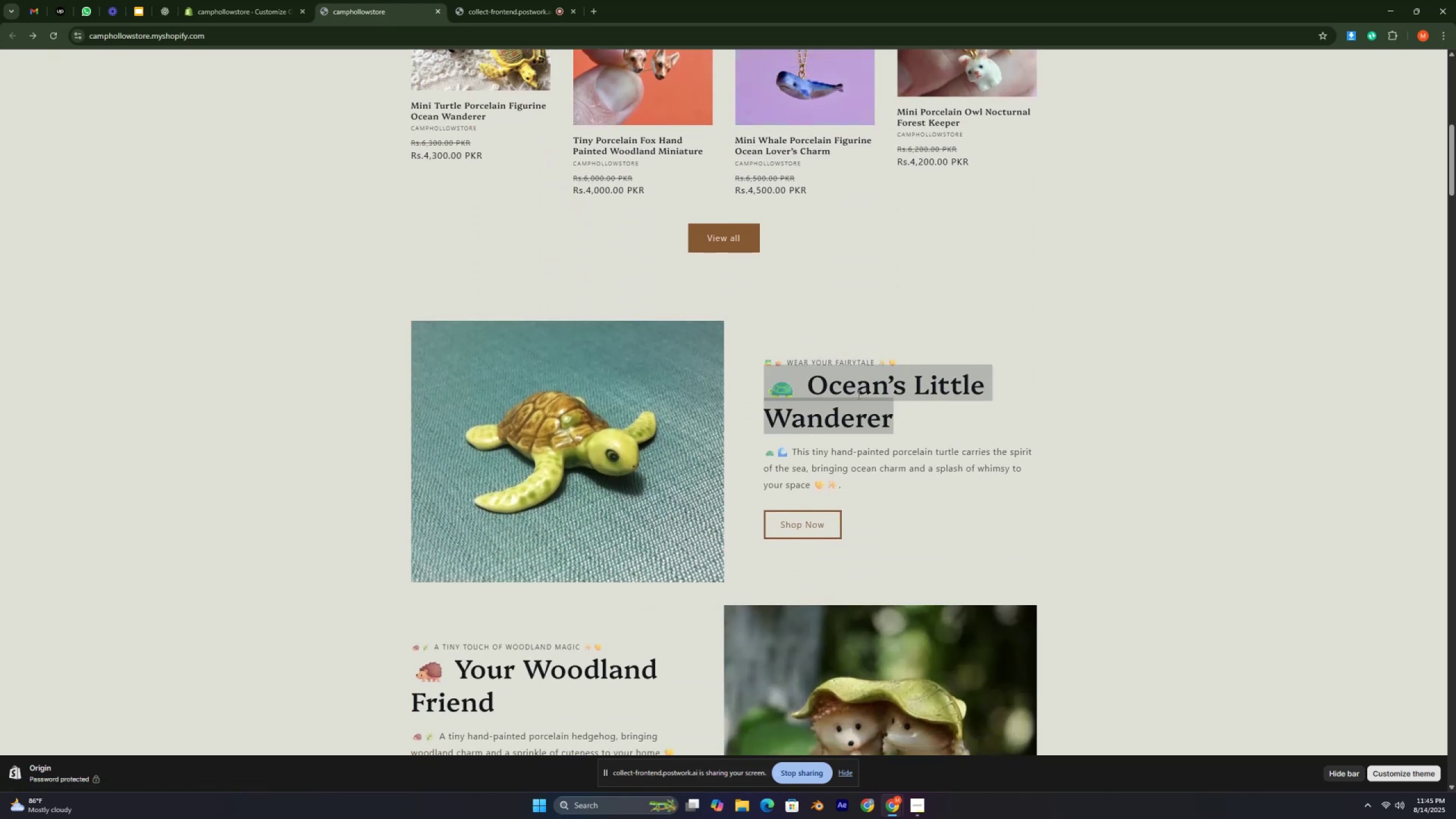 
key(Control+ControlLeft)
 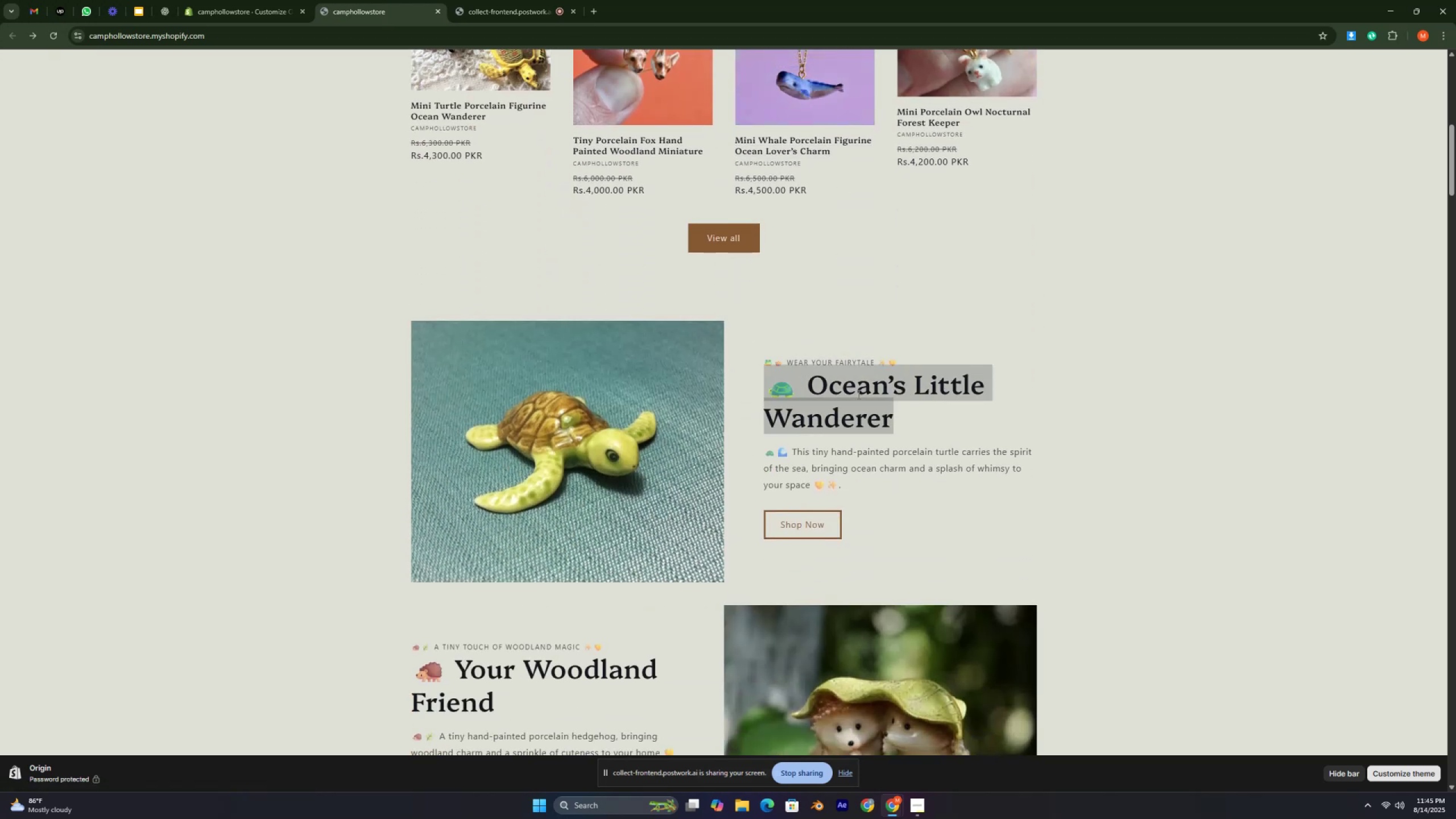 
key(Control+ControlLeft)
 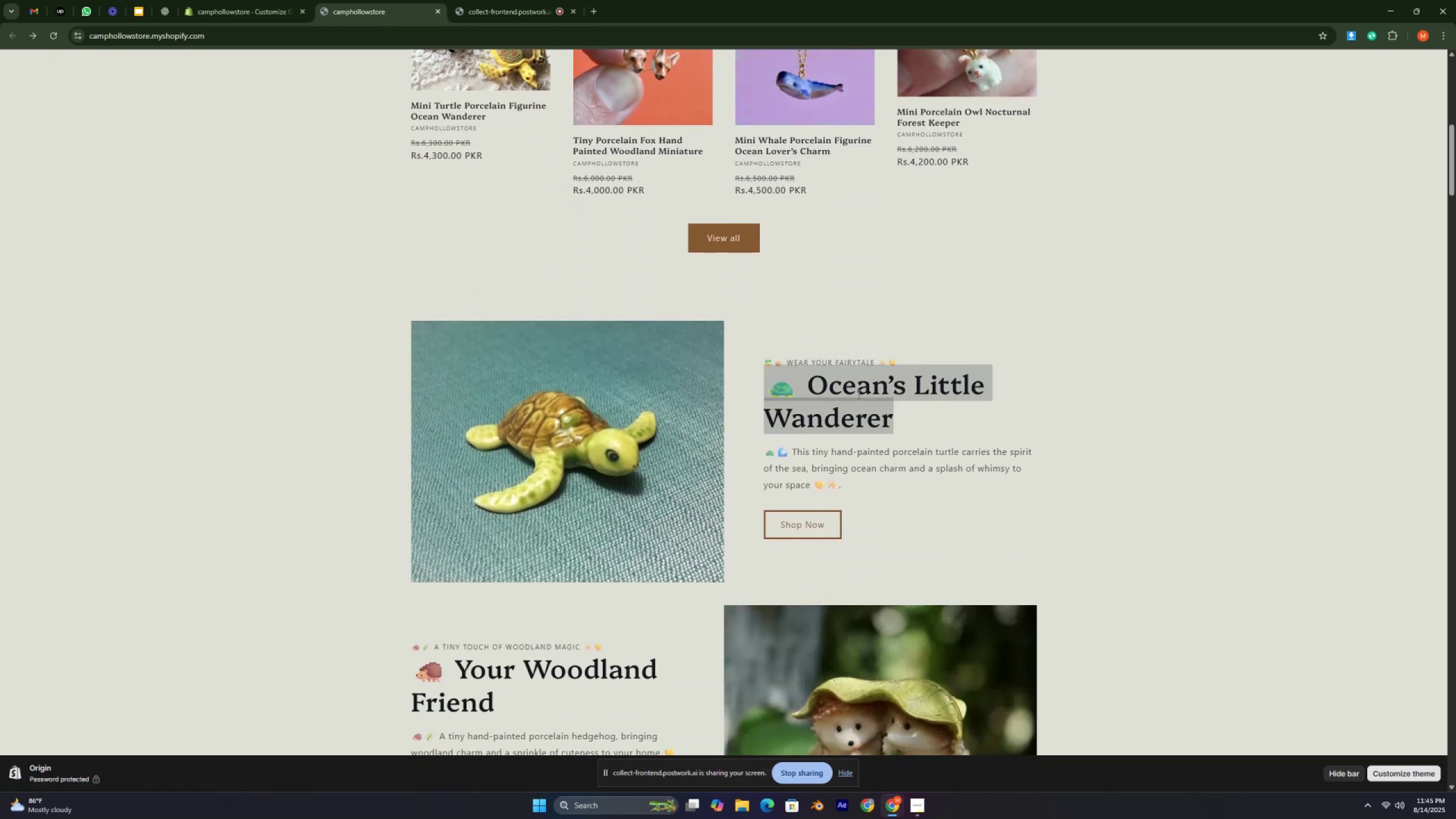 
key(Control+ControlLeft)
 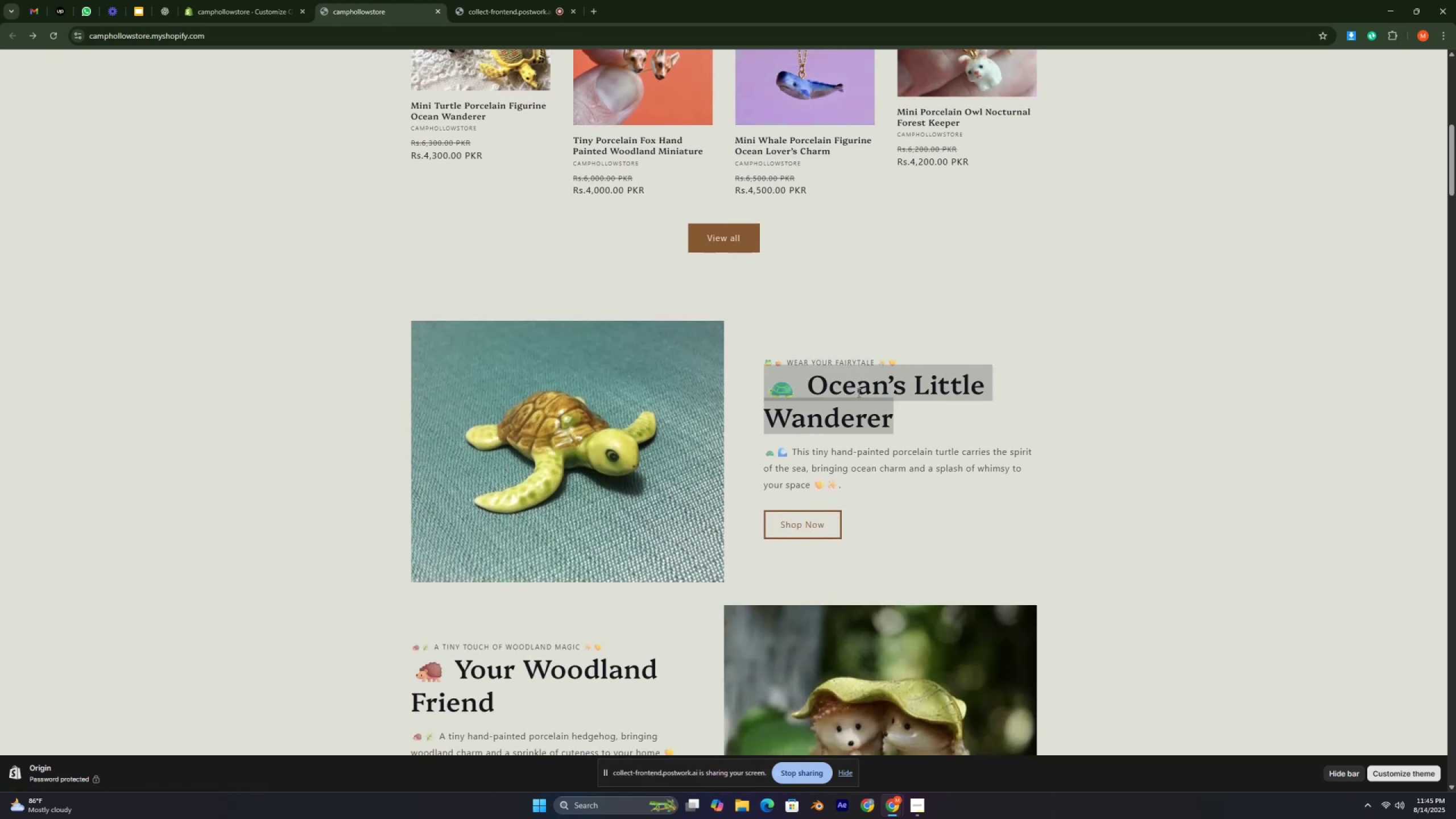 
key(Control+ControlLeft)
 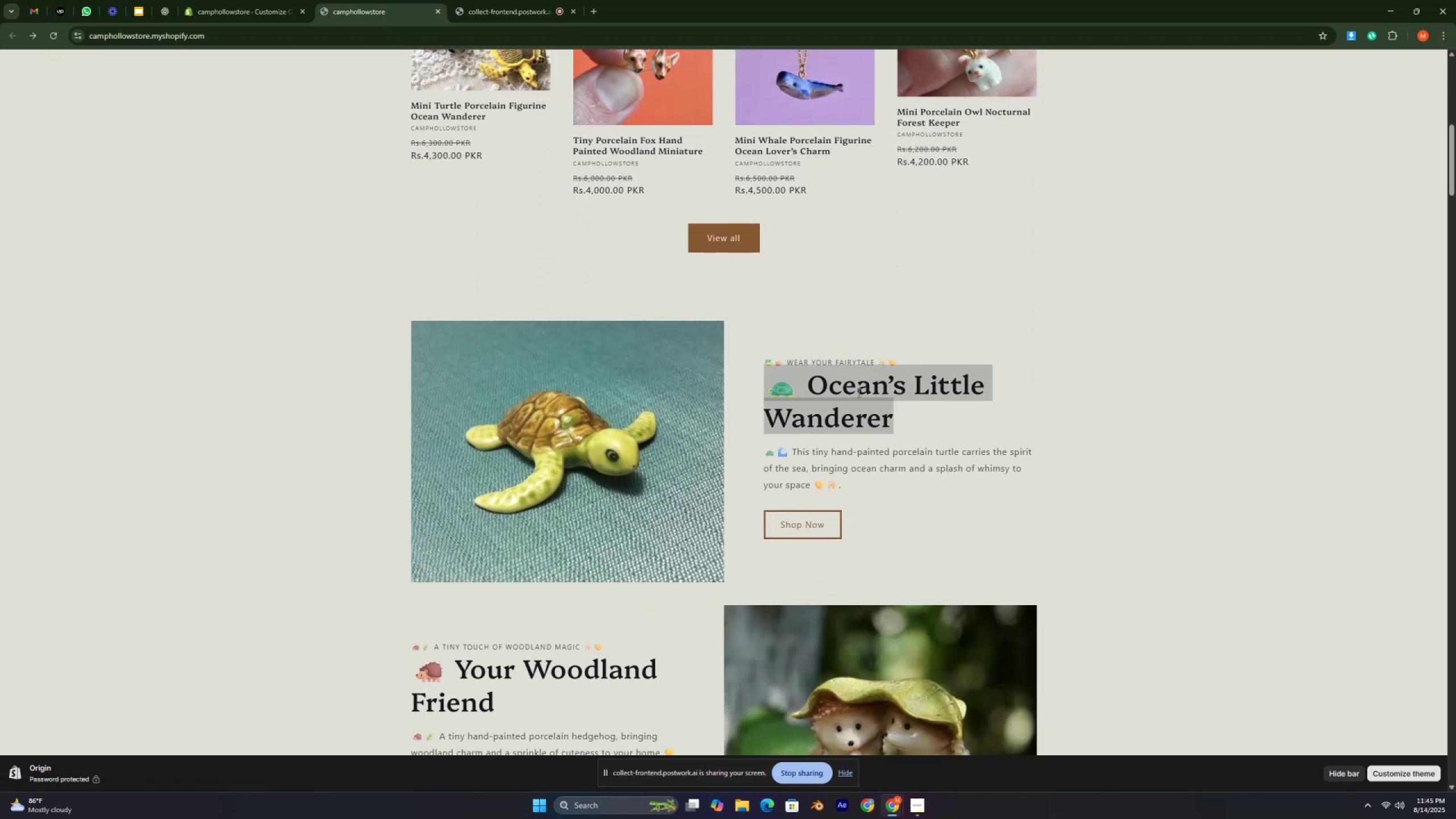 
key(Control+ControlLeft)
 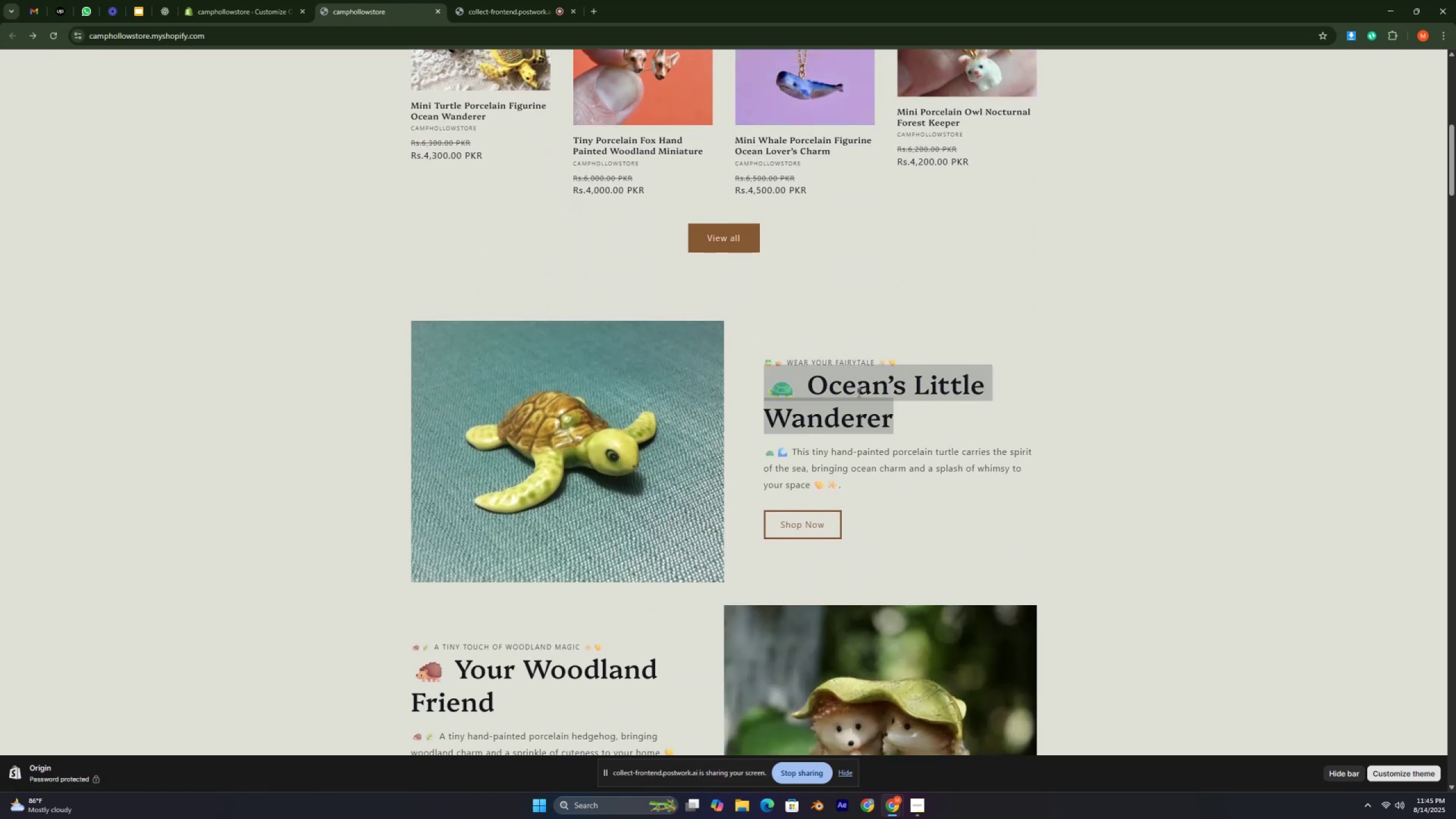 
key(Control+ControlLeft)
 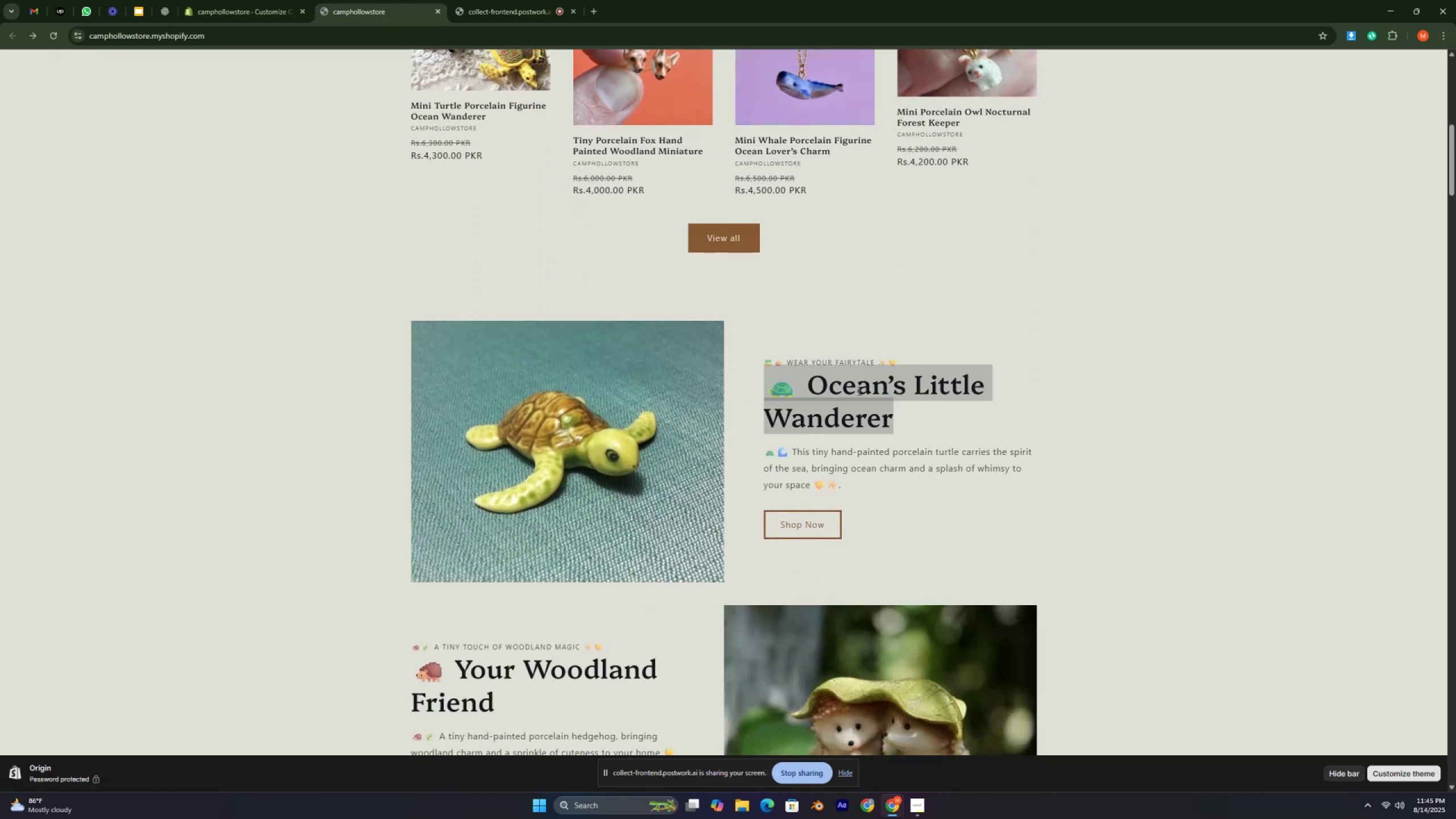 
key(Control+ControlLeft)
 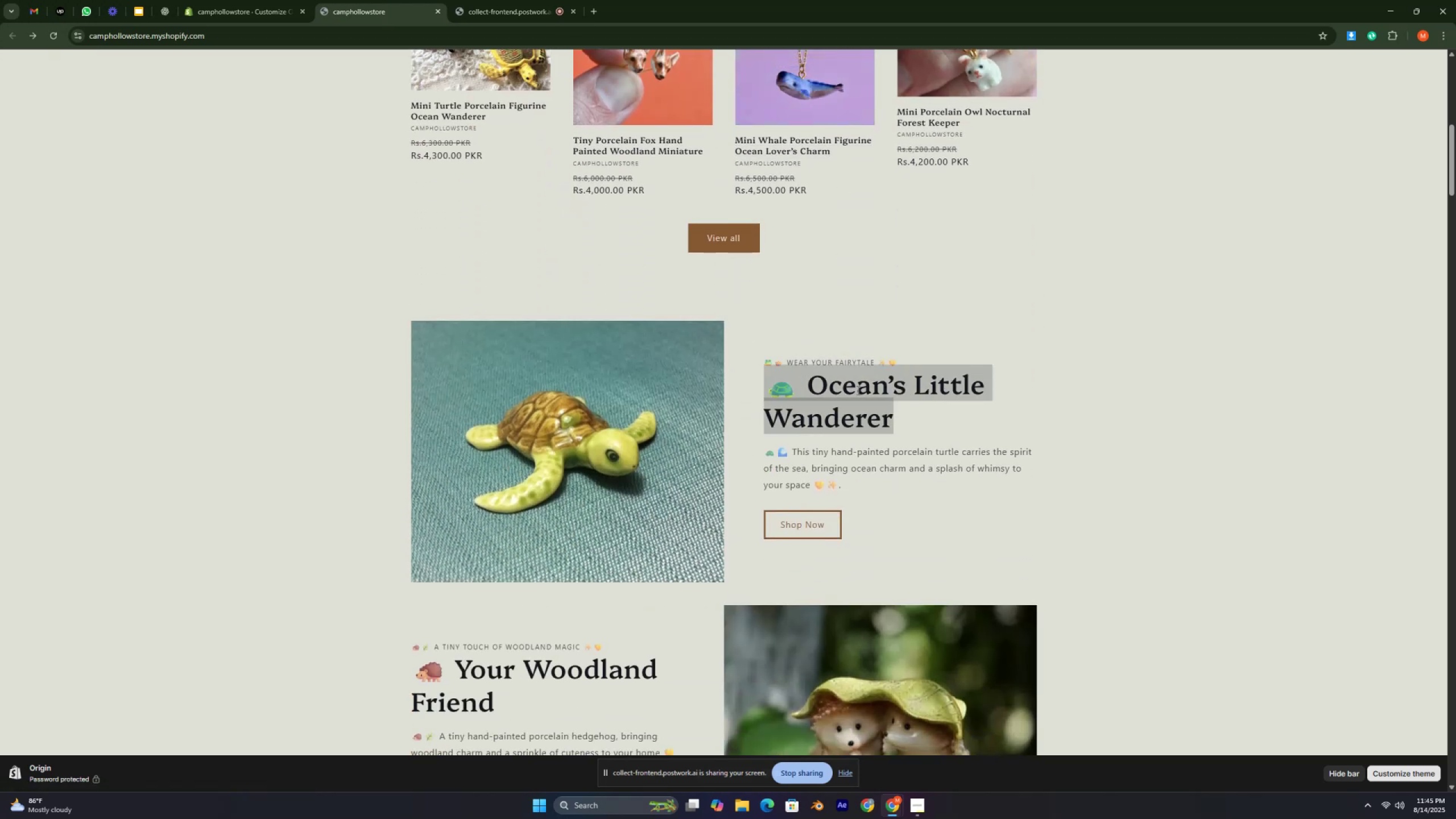 
key(Control+ControlLeft)
 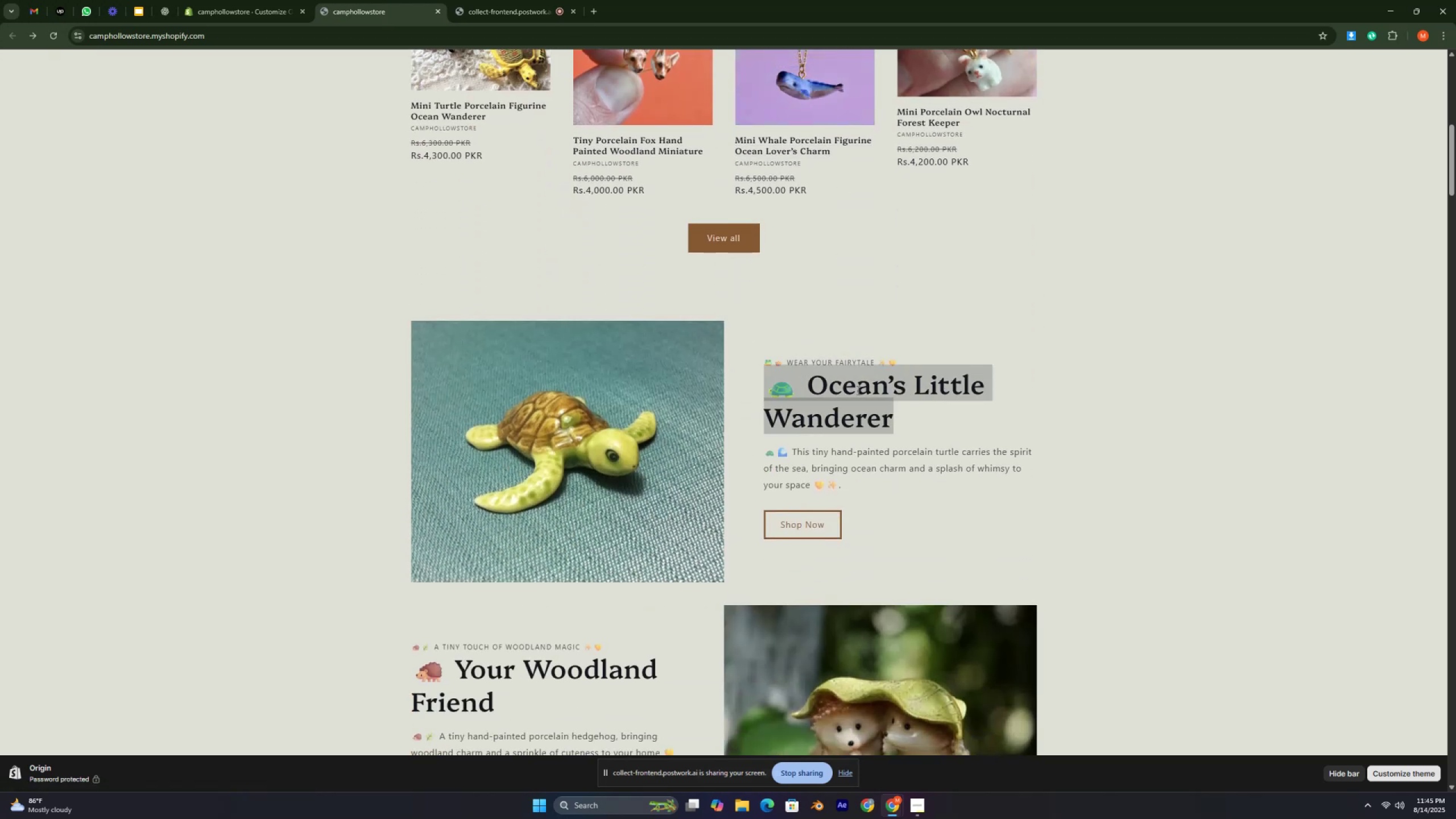 
key(Control+ControlLeft)
 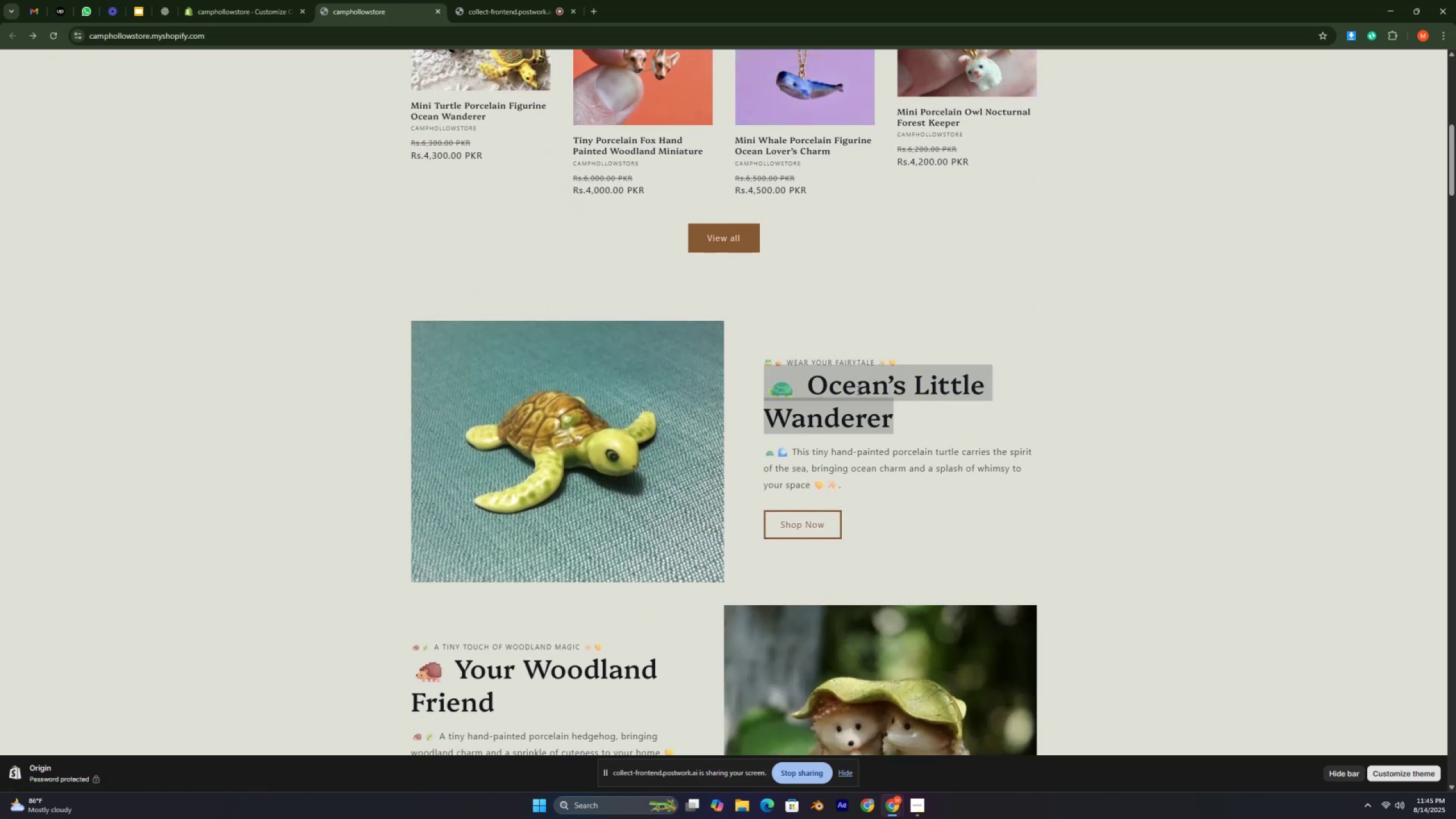 
key(Control+ControlLeft)
 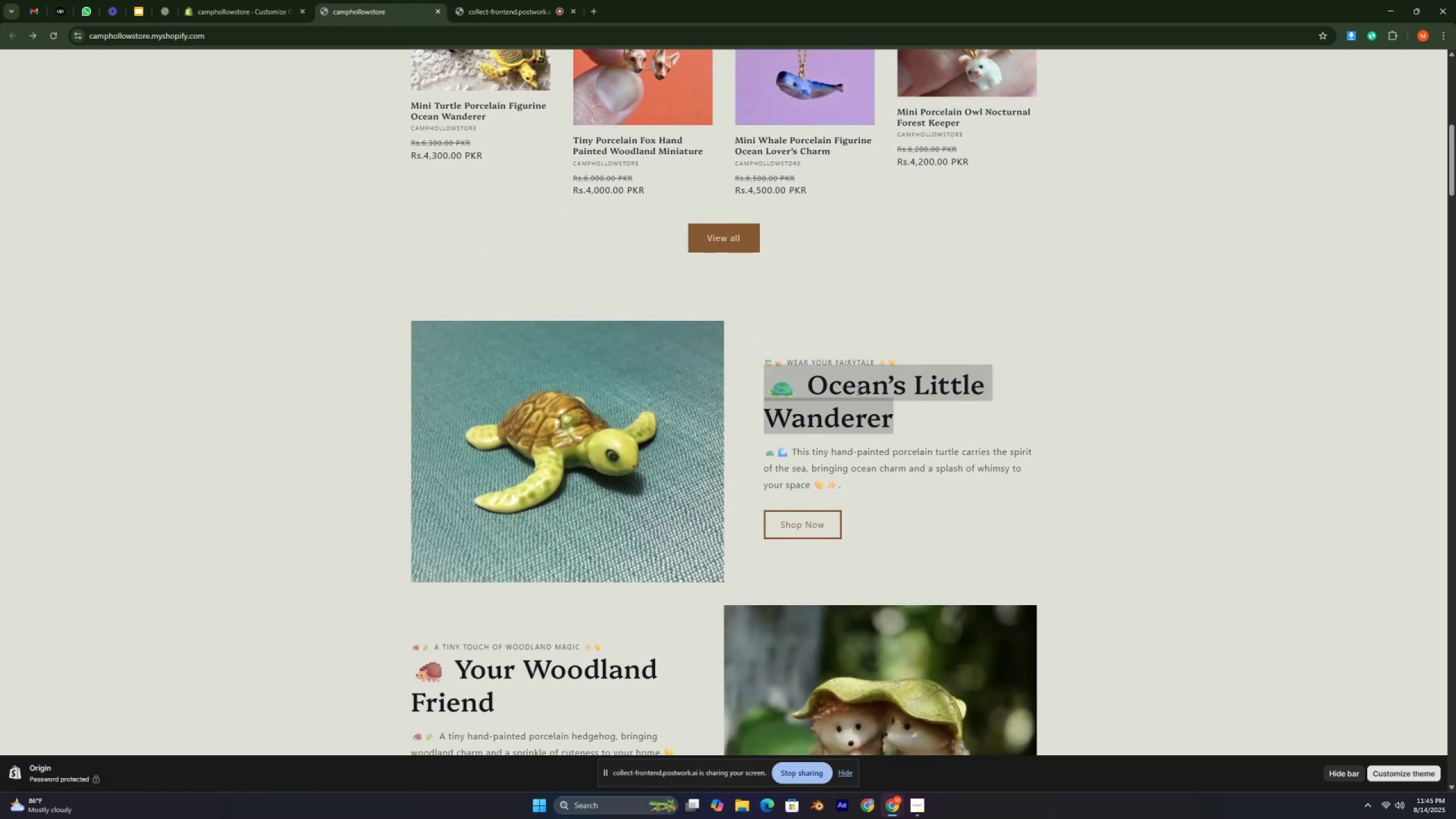 
key(Control+ControlLeft)
 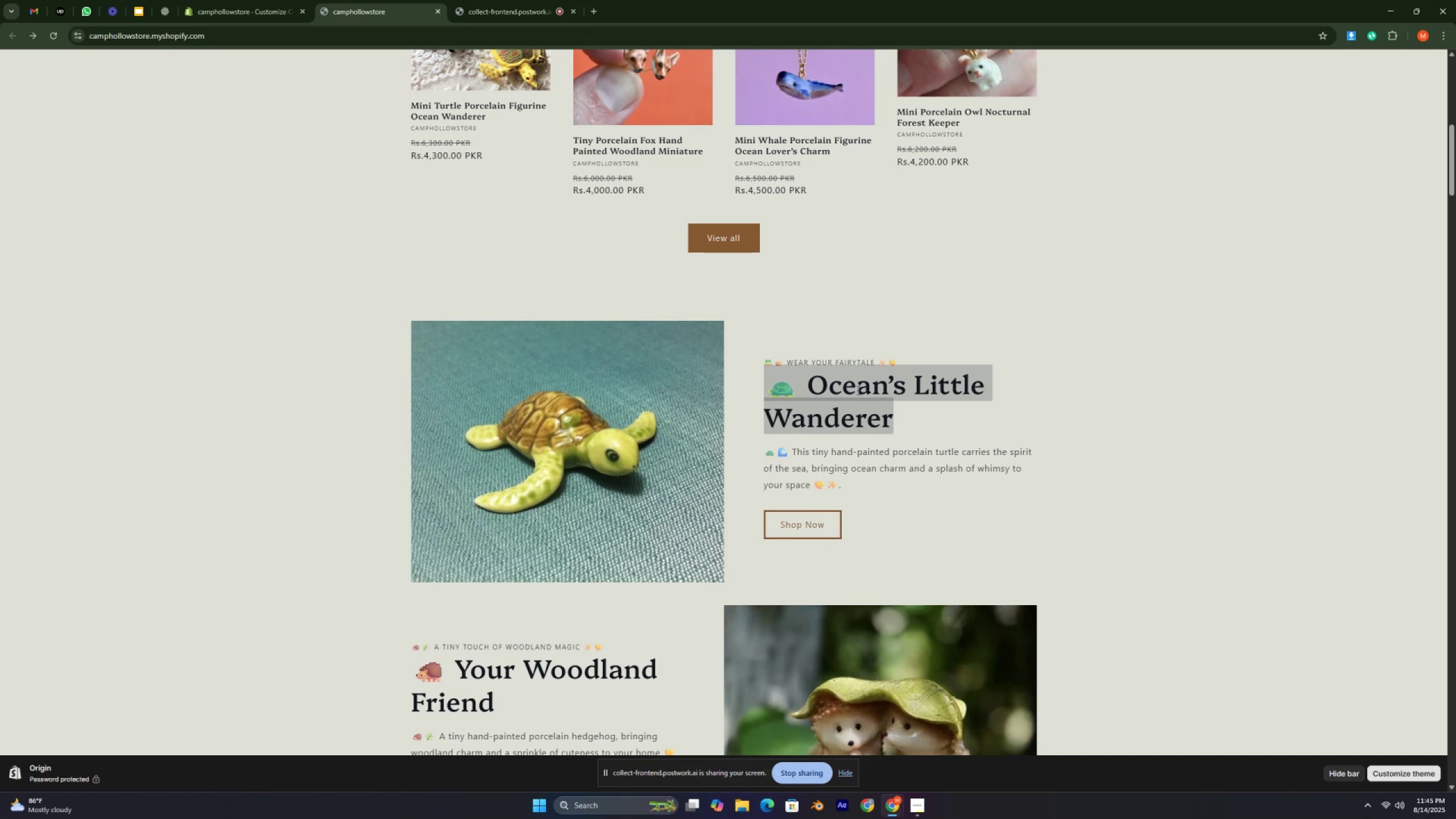 
key(Control+ControlLeft)
 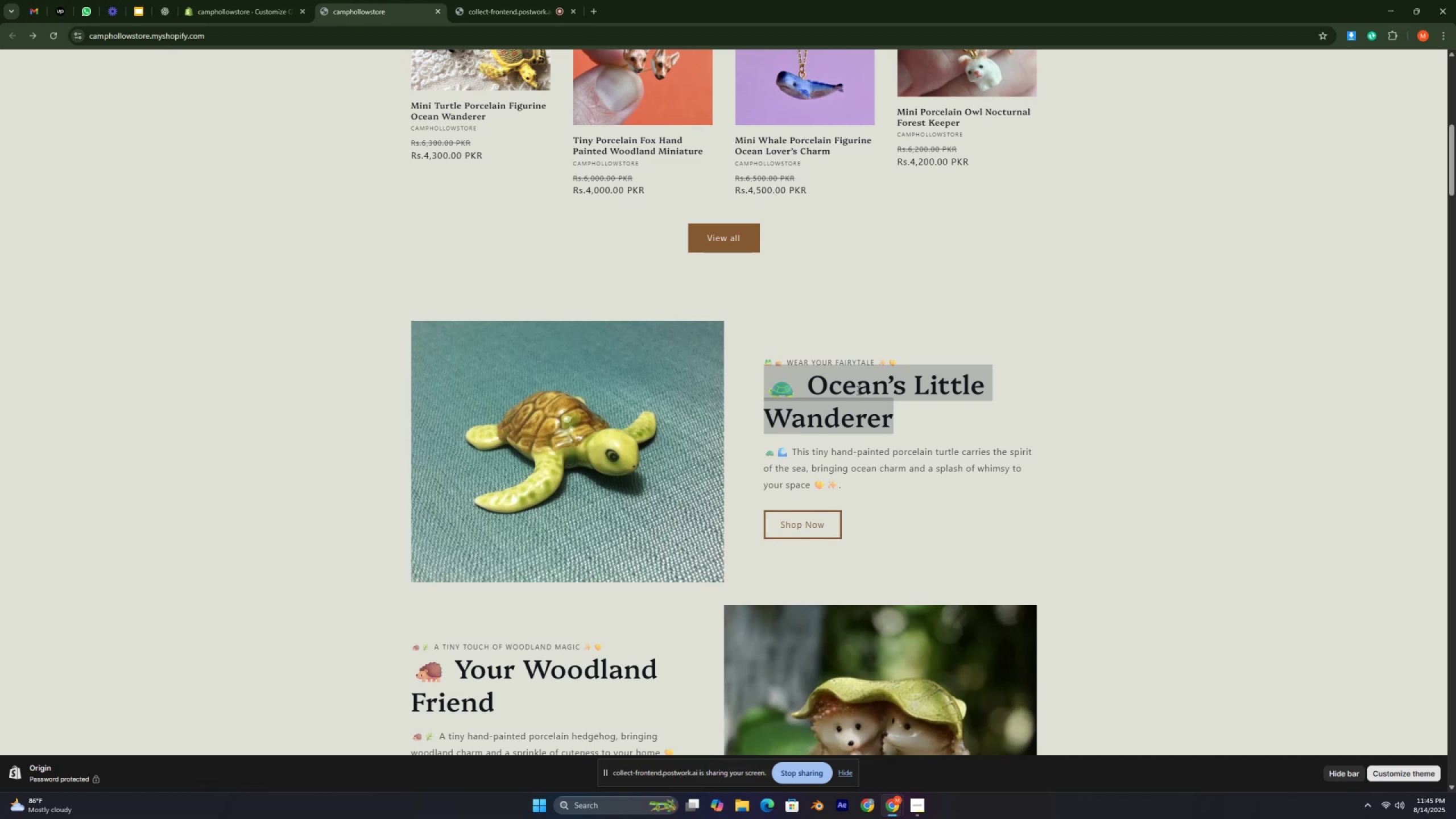 
key(Control+ControlLeft)
 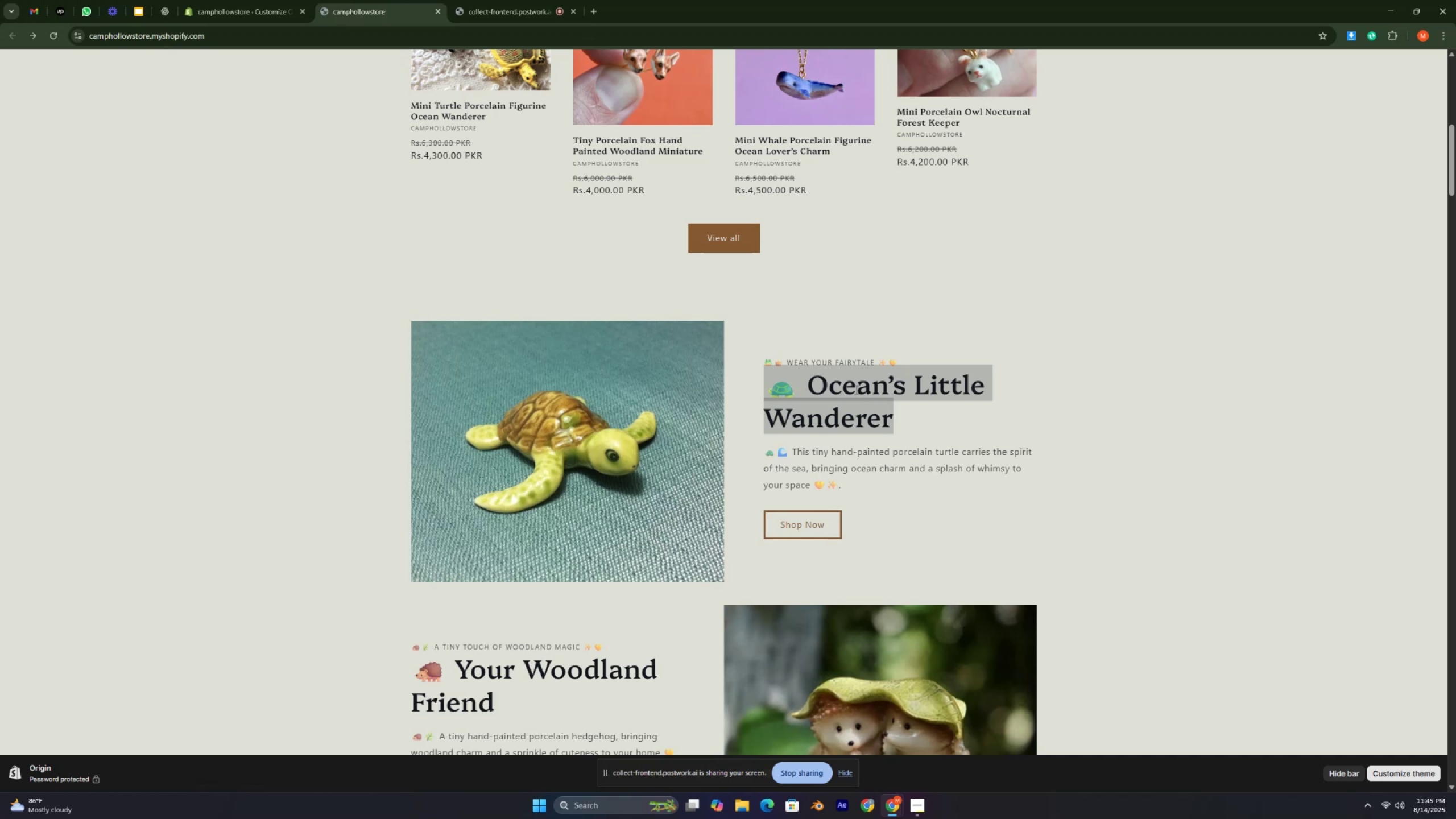 
key(Control+ControlLeft)
 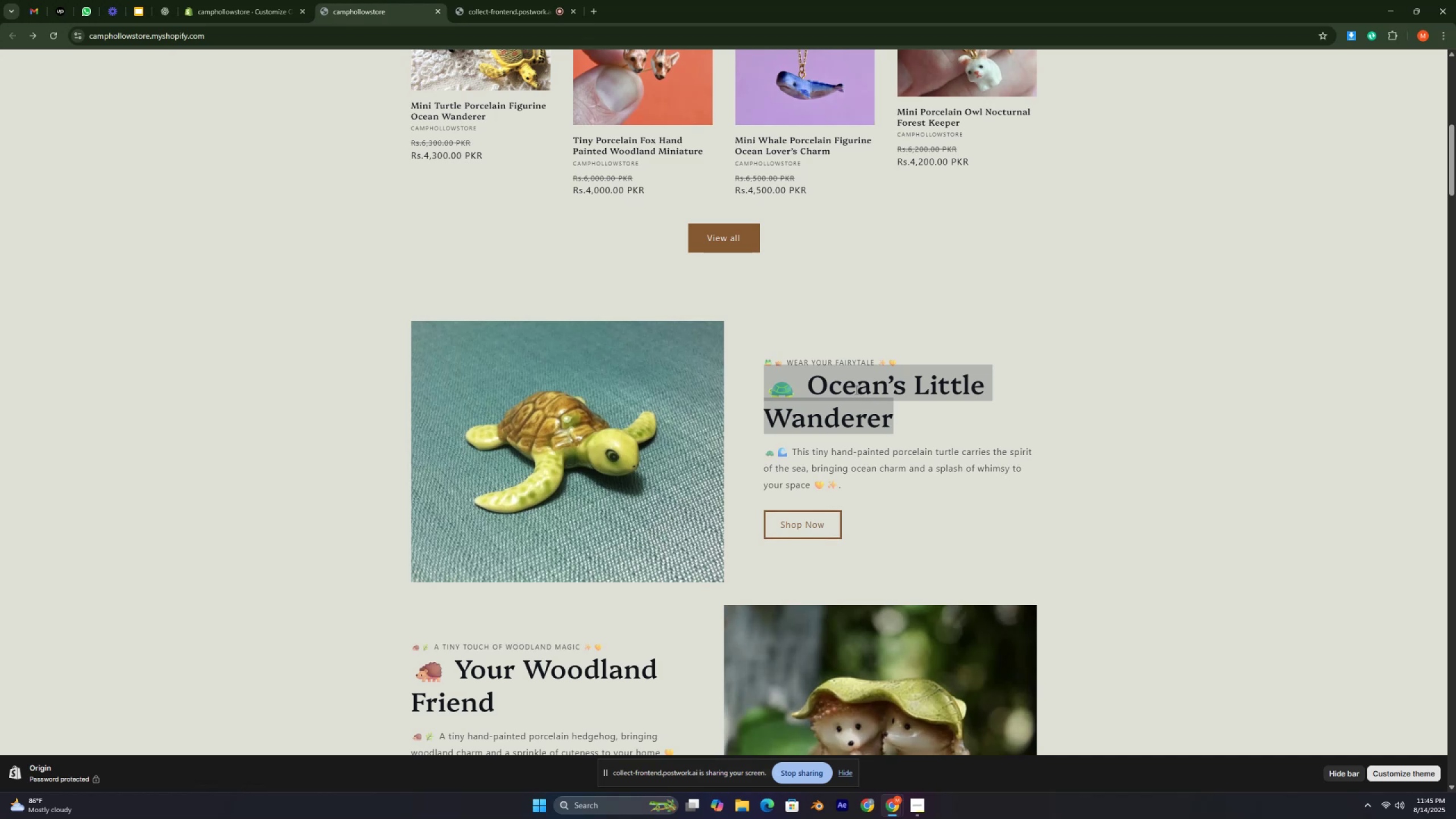 
key(Control+ControlLeft)
 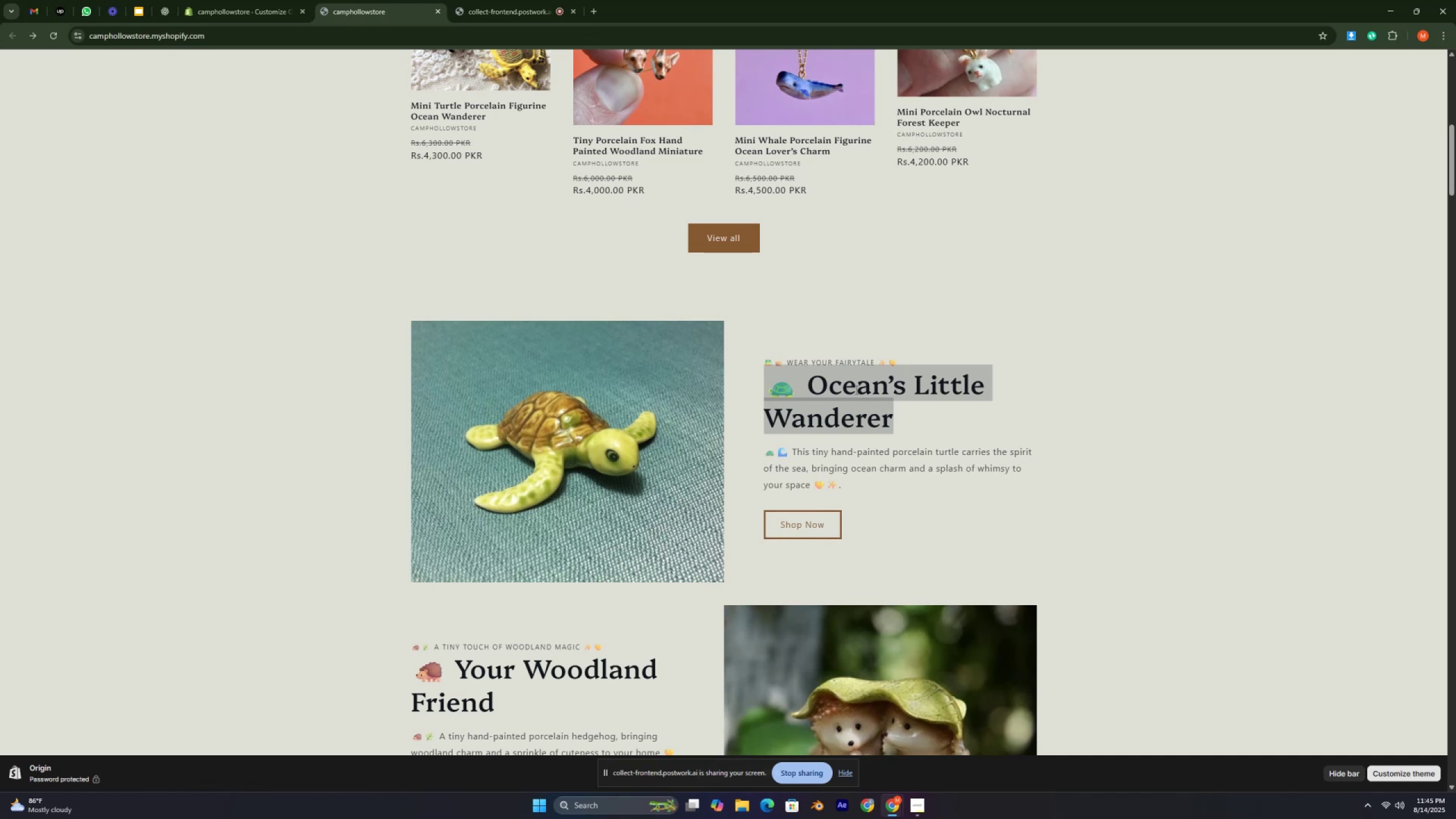 
key(Control+ControlLeft)
 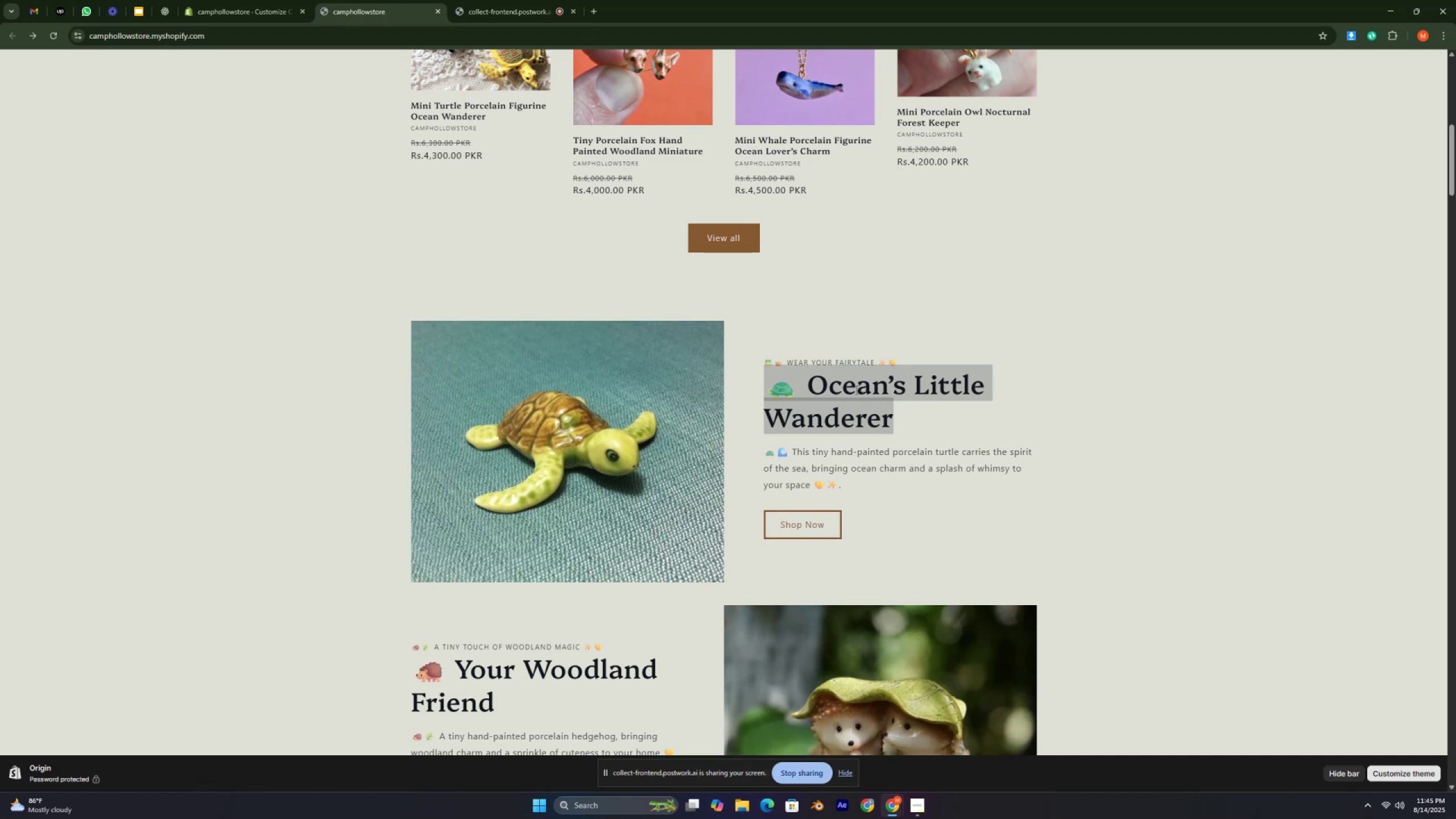 
key(Control+ControlLeft)
 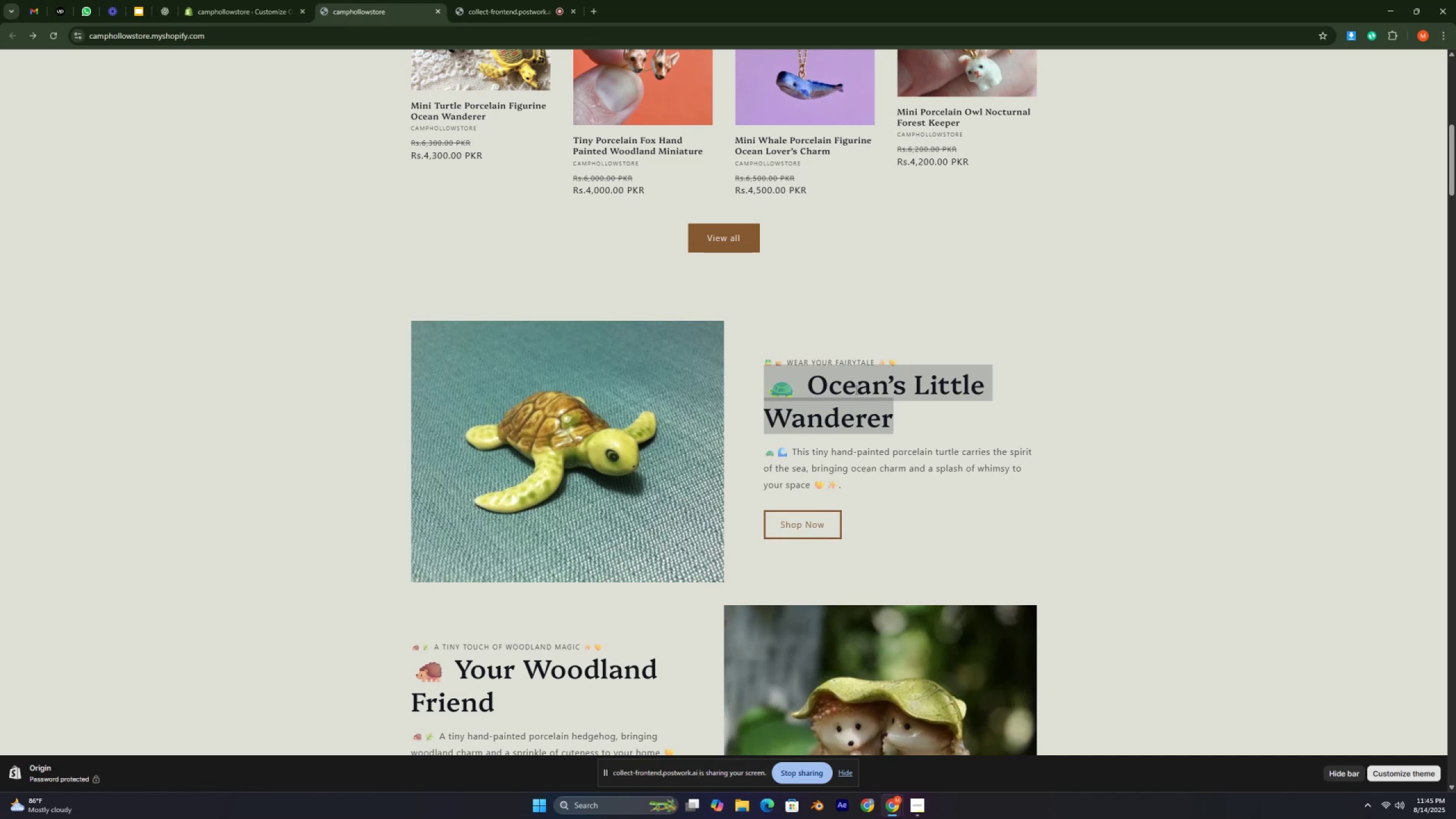 
key(Control+ControlLeft)
 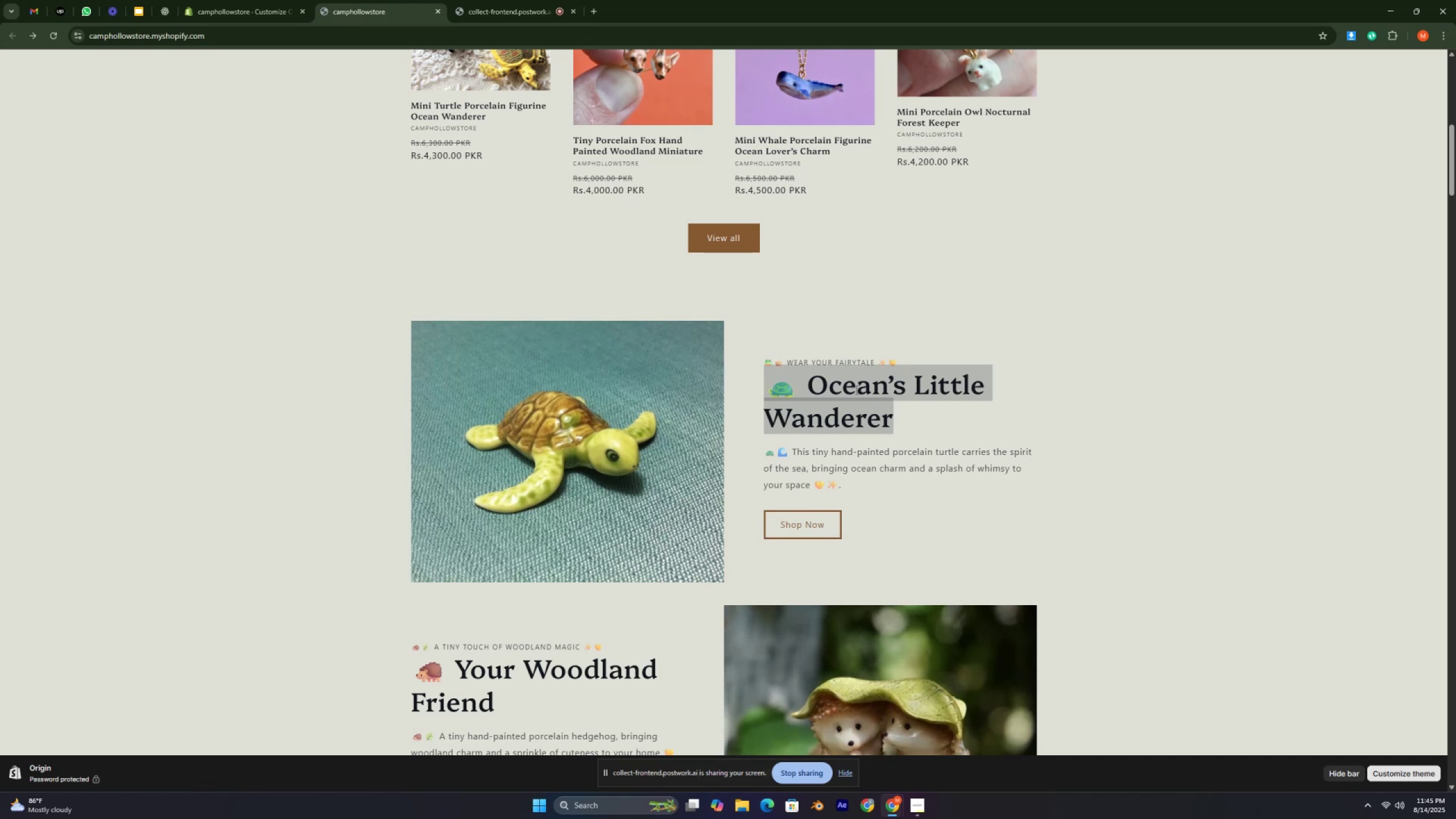 
key(Control+ControlLeft)
 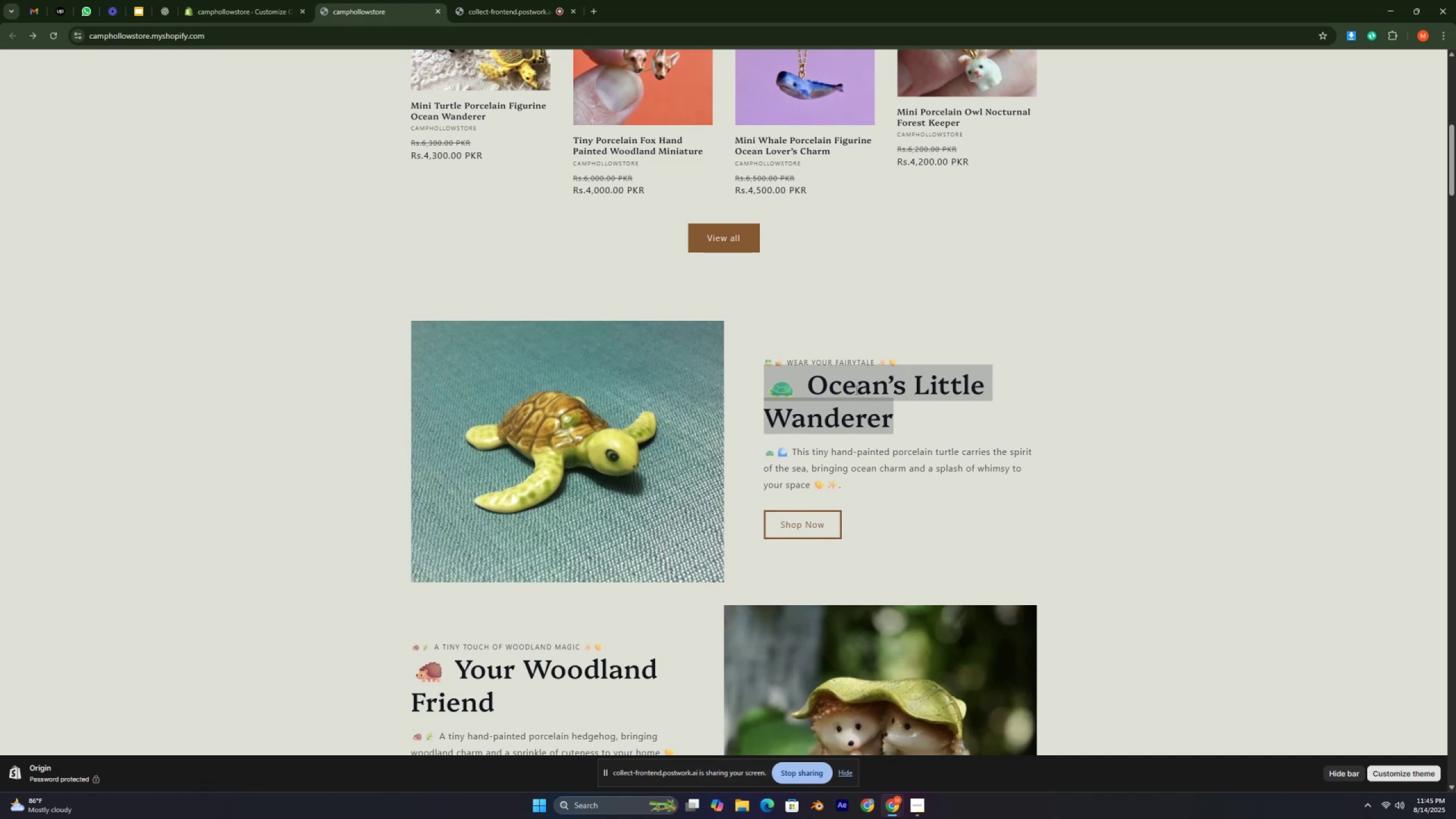 
key(Control+ControlLeft)
 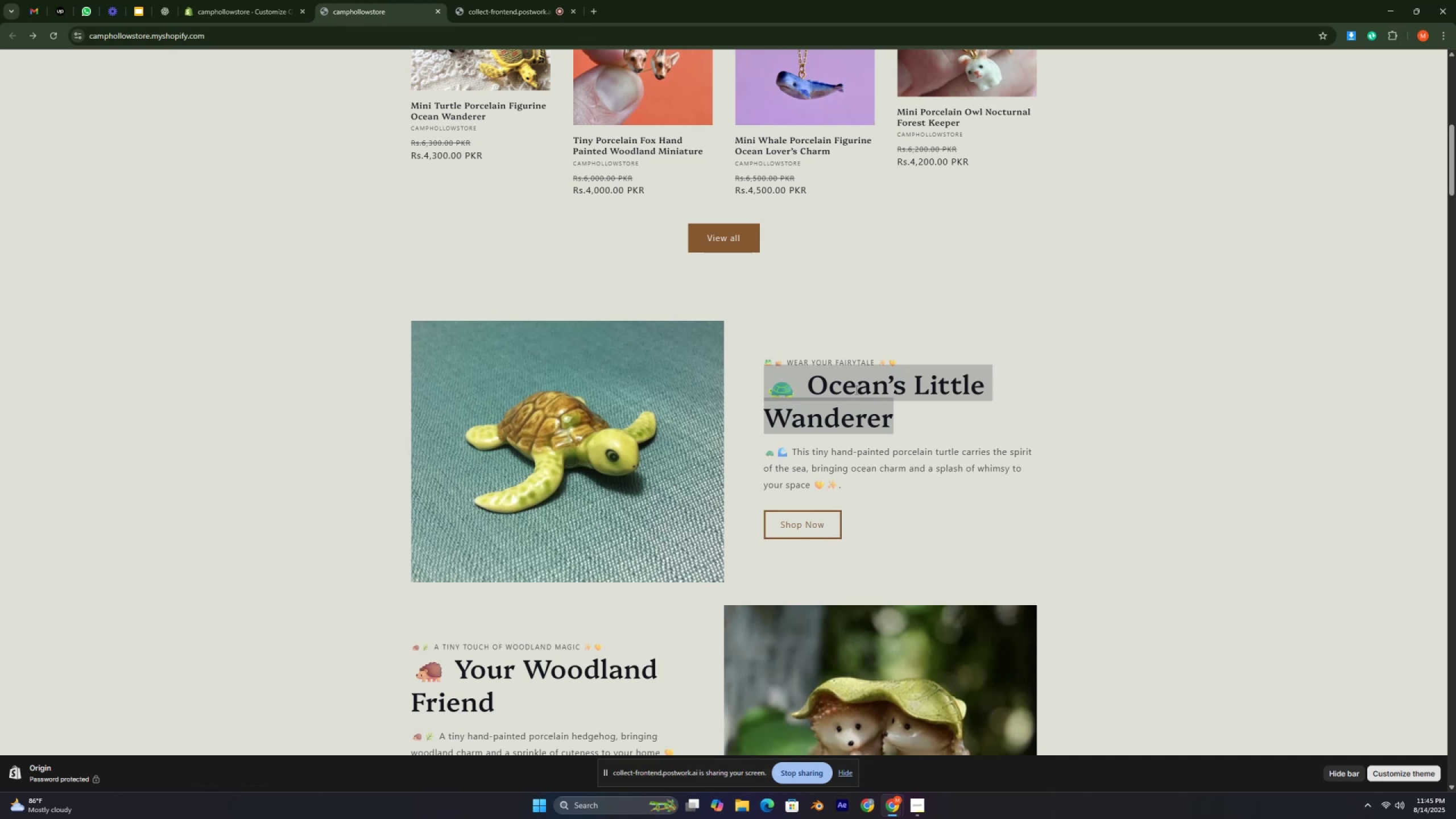 
key(Control+ControlLeft)
 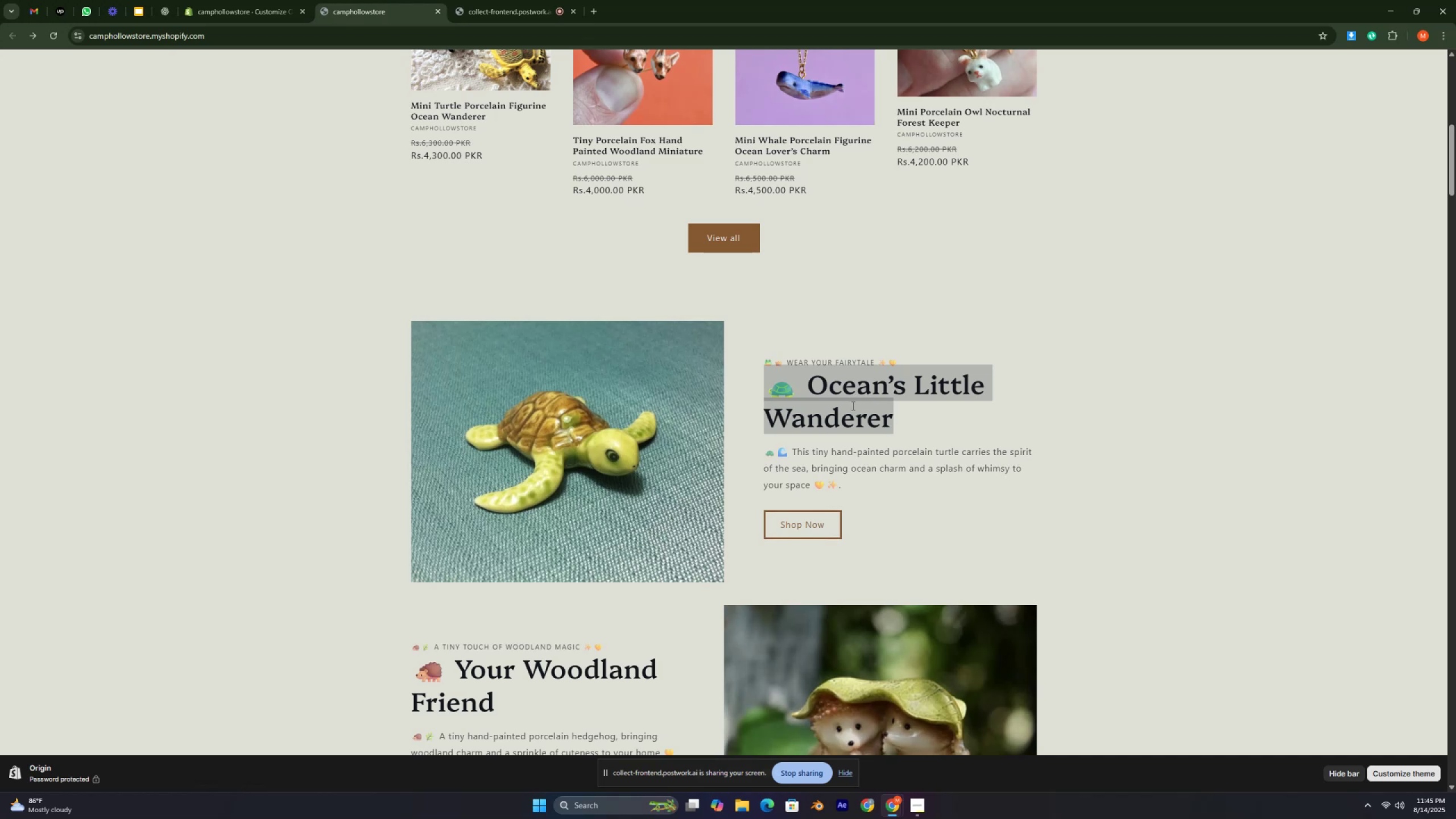 
scroll: coordinate [851, 408], scroll_direction: down, amount: 3.0
 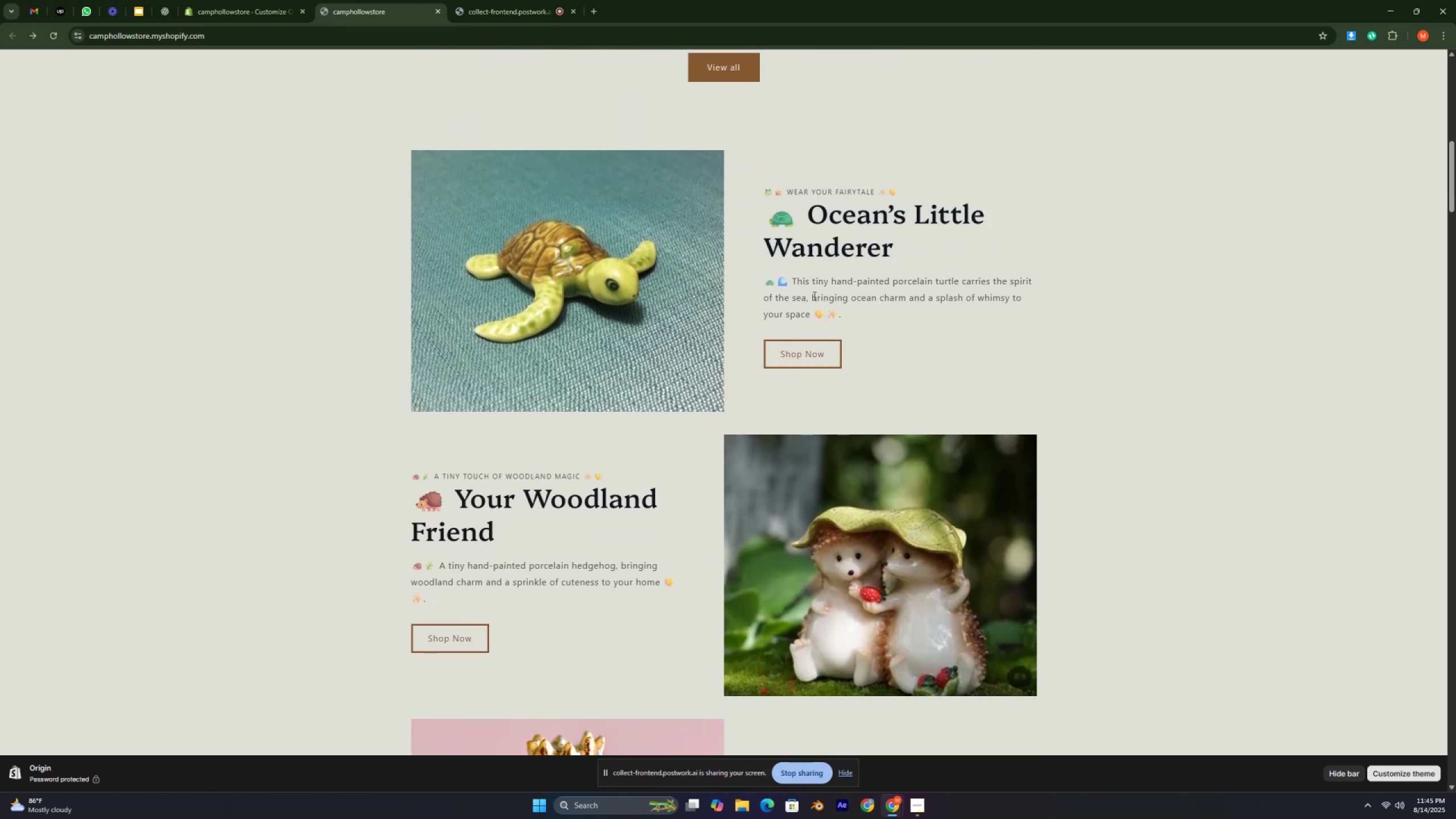 
double_click([813, 296])
 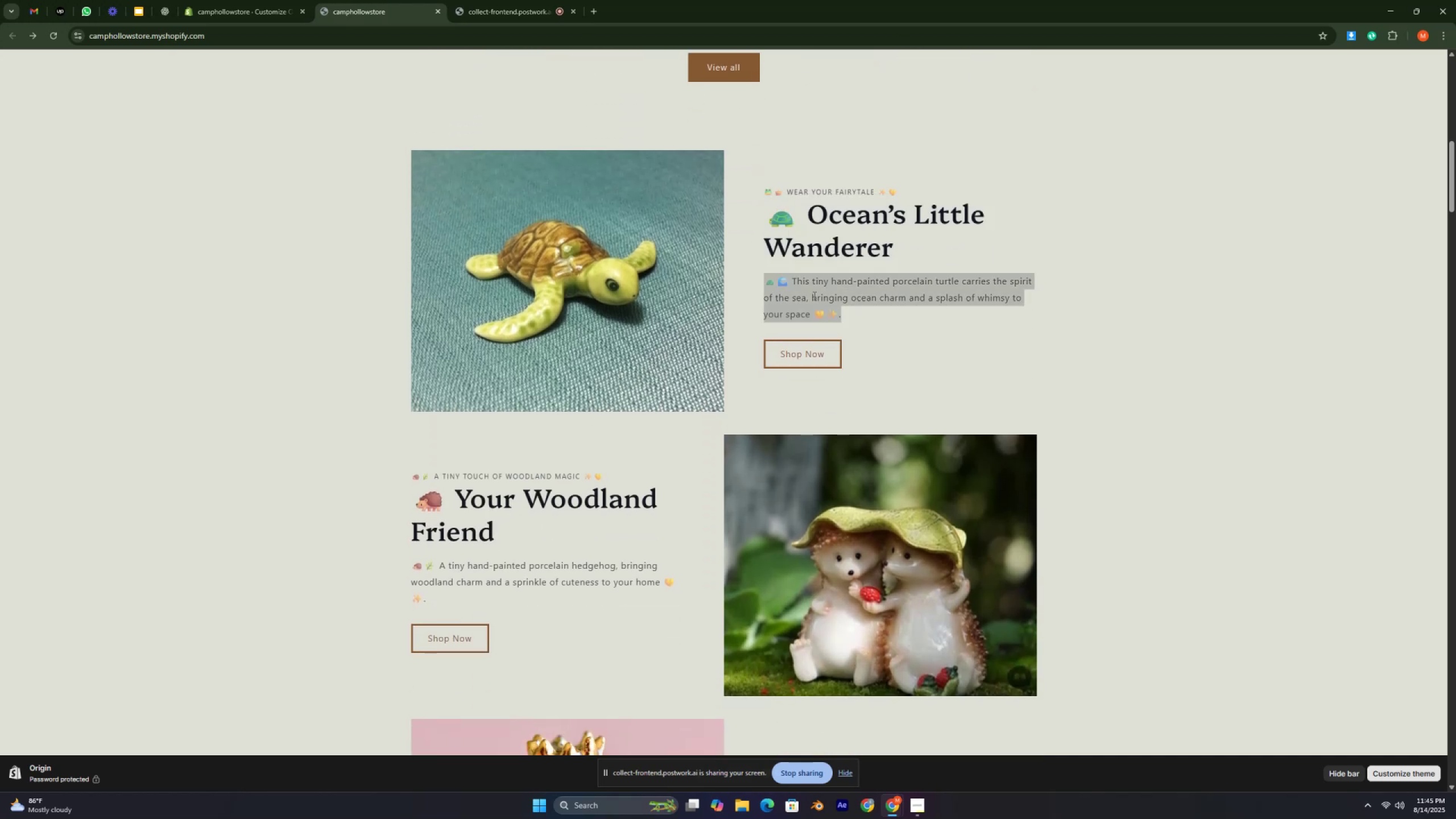 
triple_click([813, 296])
 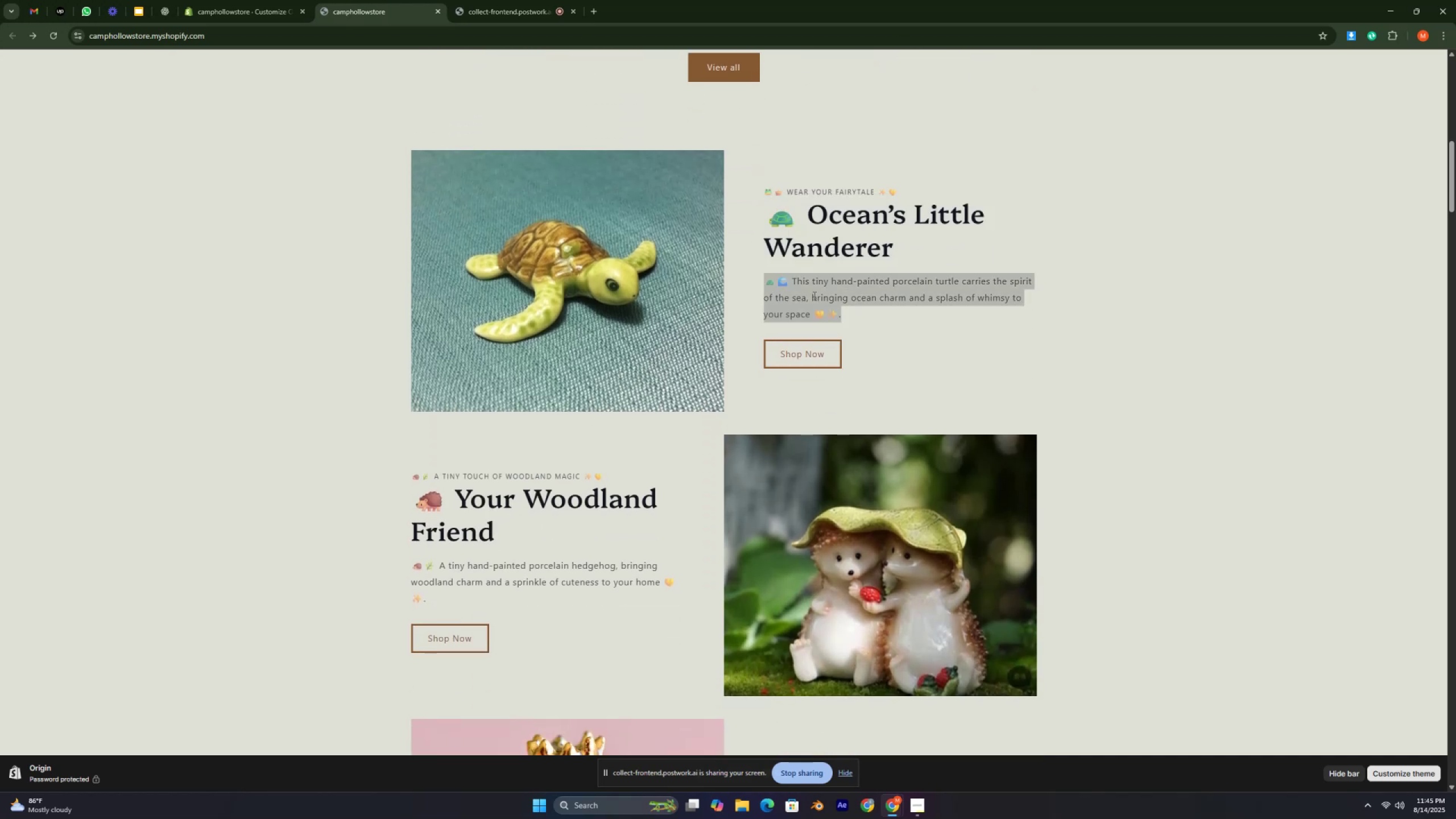 
triple_click([813, 296])
 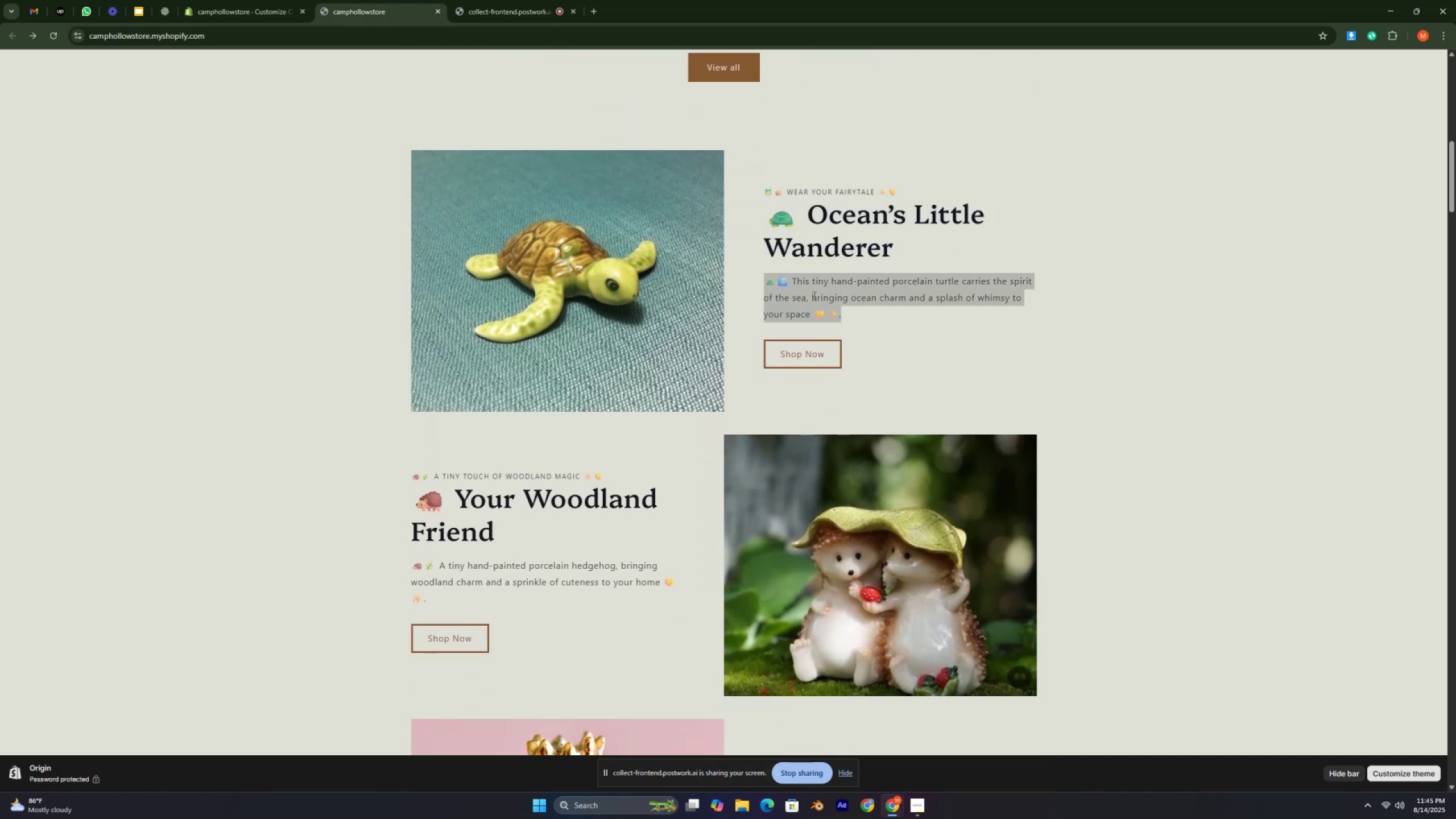 
scroll: coordinate [812, 305], scroll_direction: down, amount: 3.0
 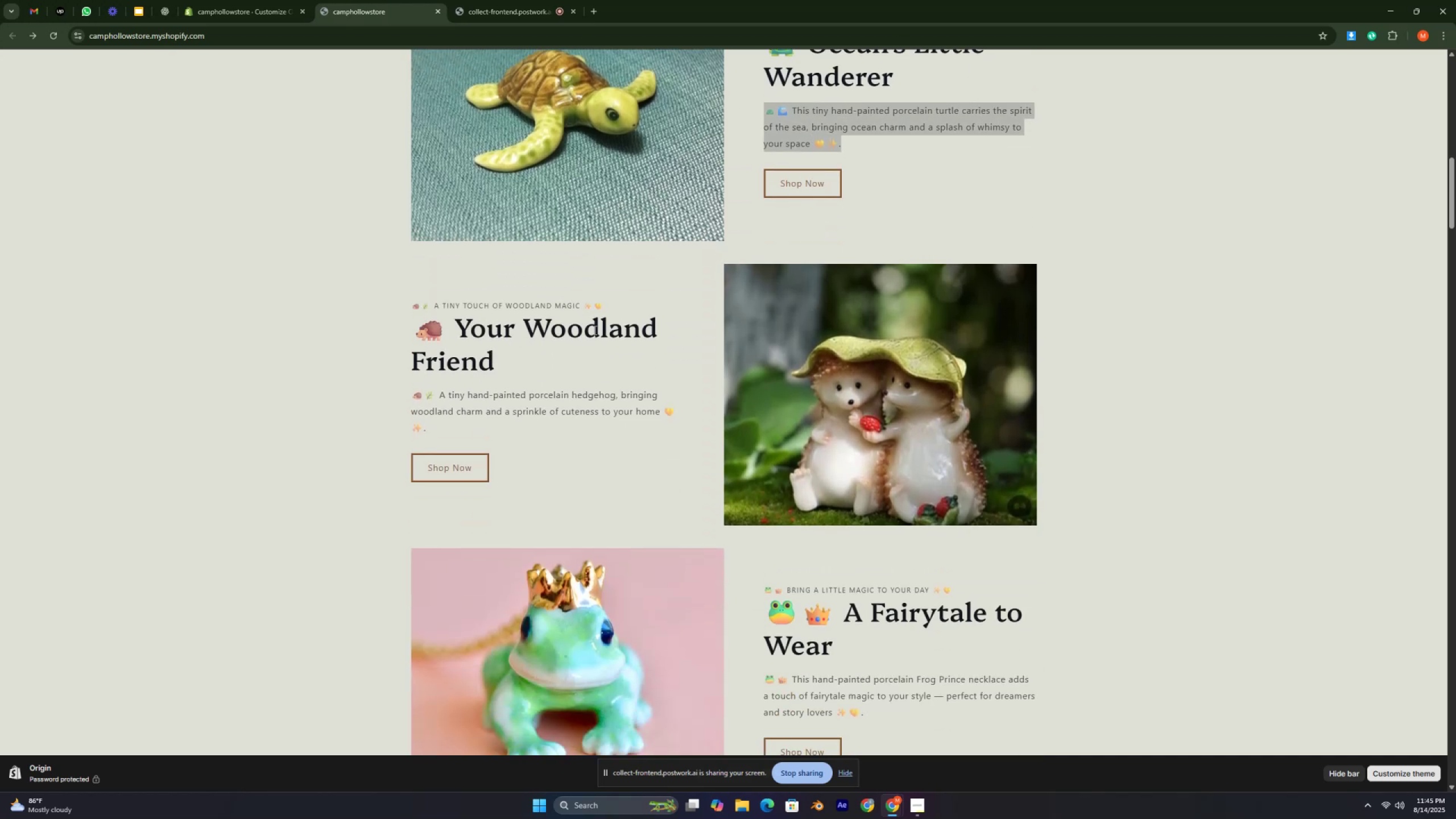 
left_click([566, 309])
 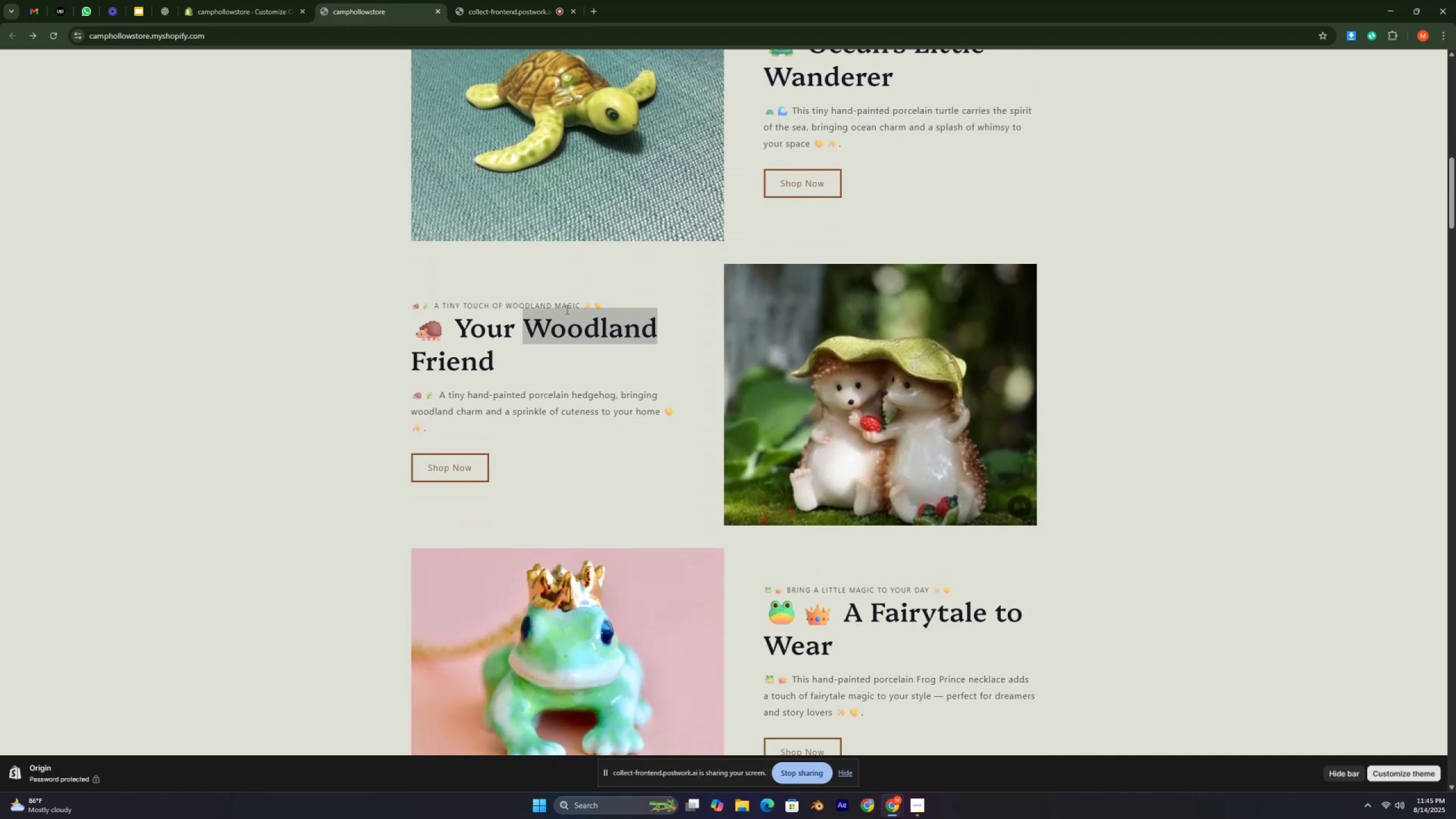 
triple_click([566, 309])
 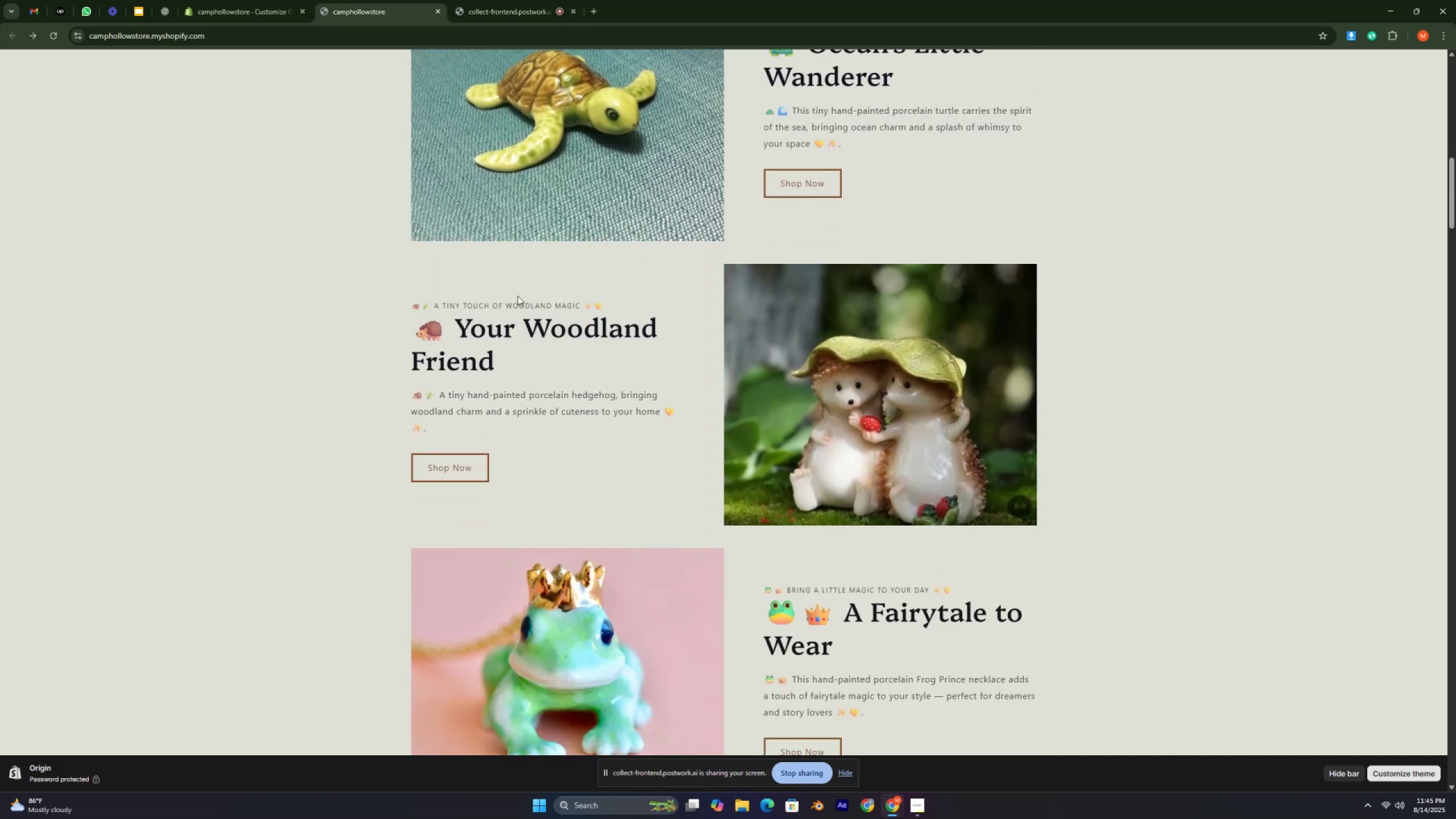 
double_click([518, 296])
 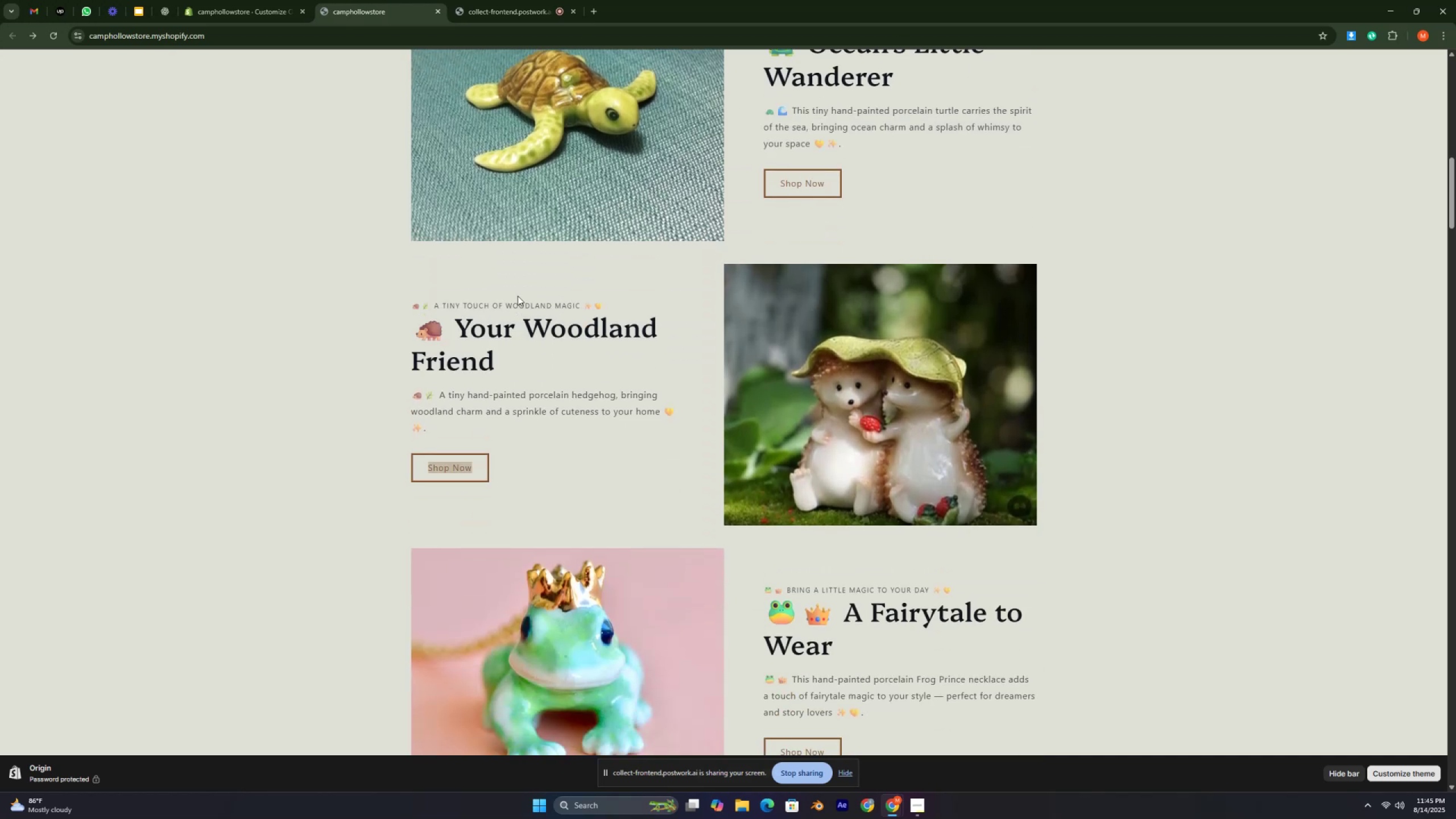 
triple_click([518, 296])
 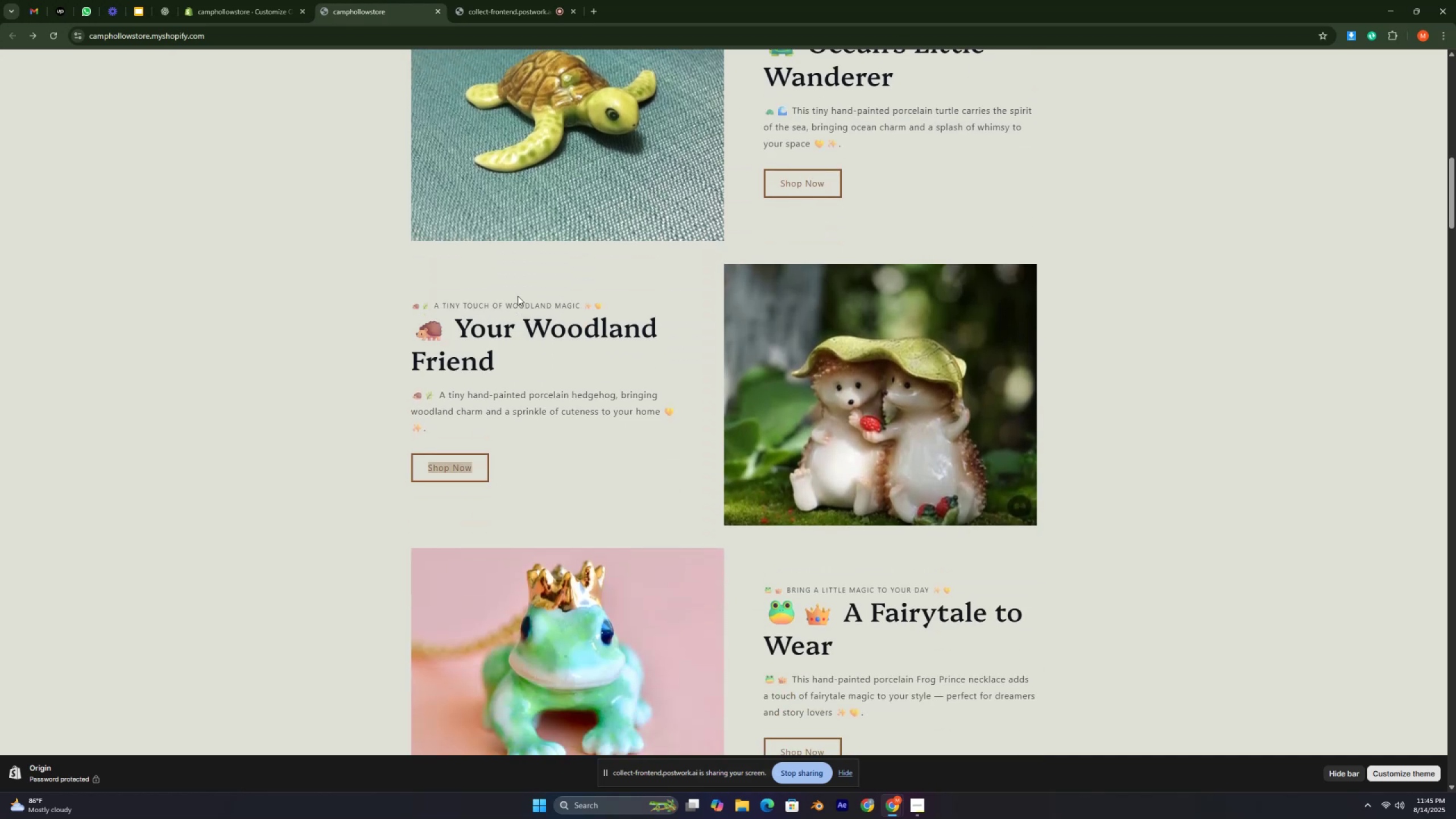 
triple_click([518, 296])
 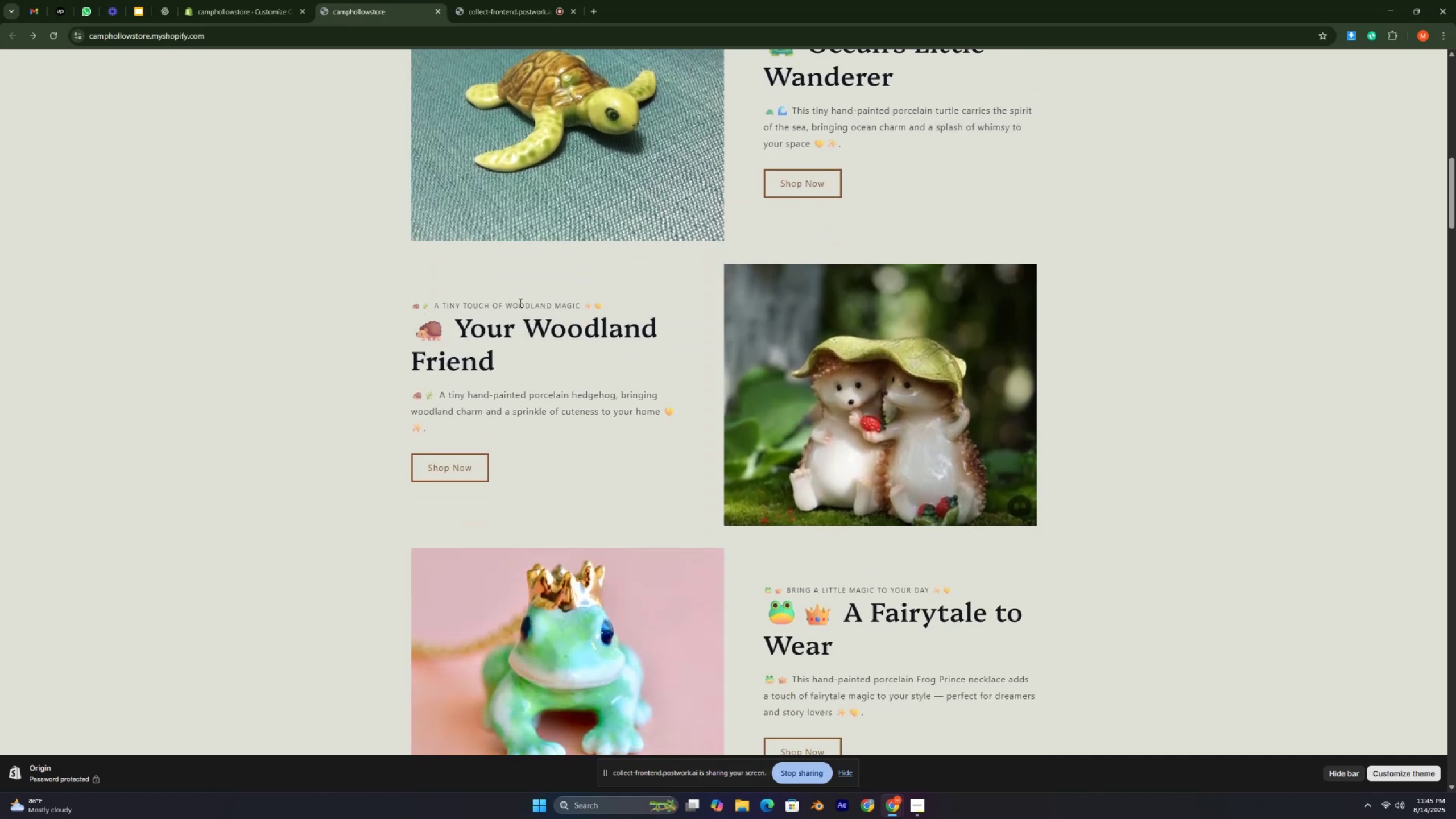 
double_click([519, 303])
 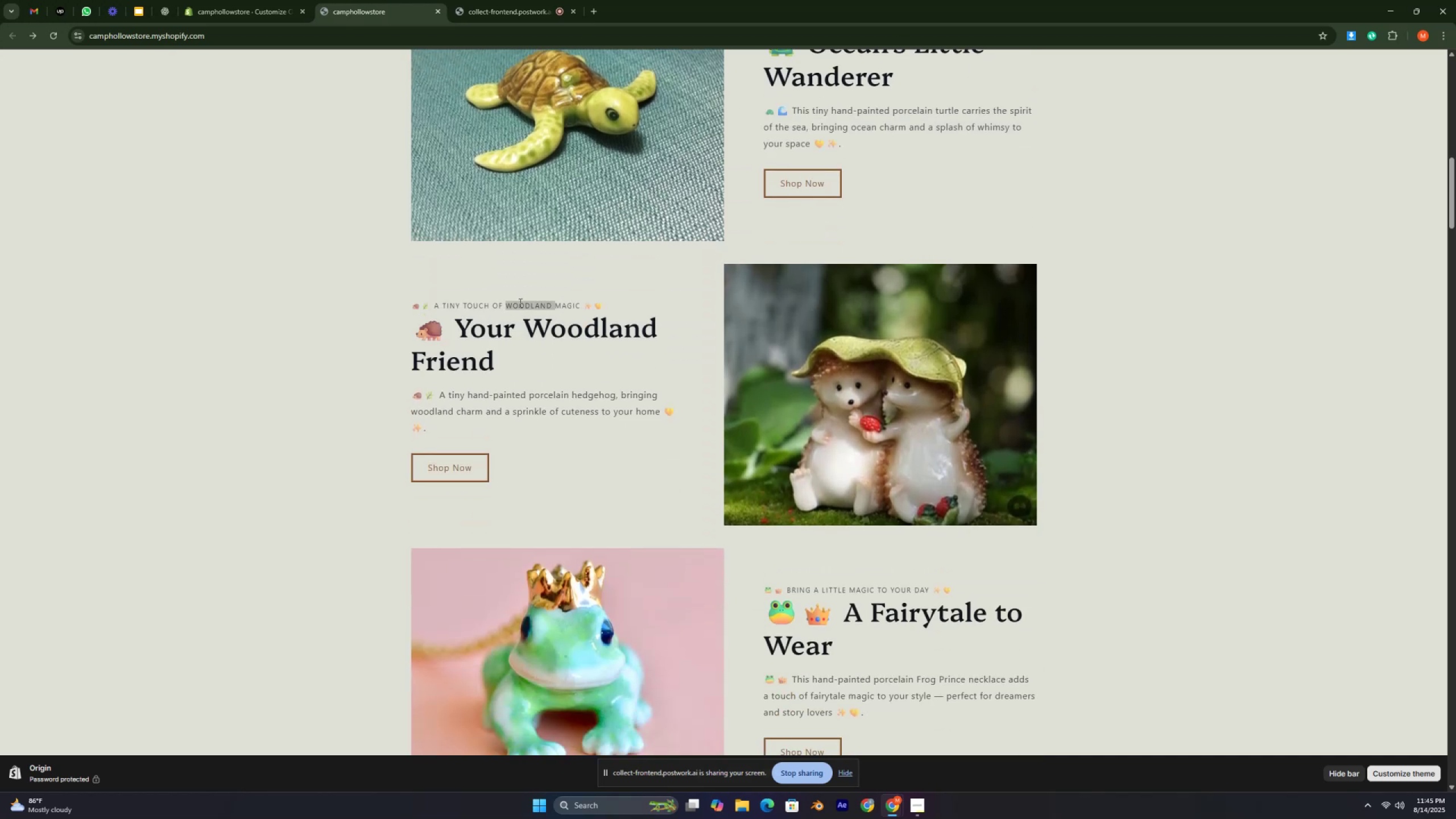 
triple_click([519, 303])
 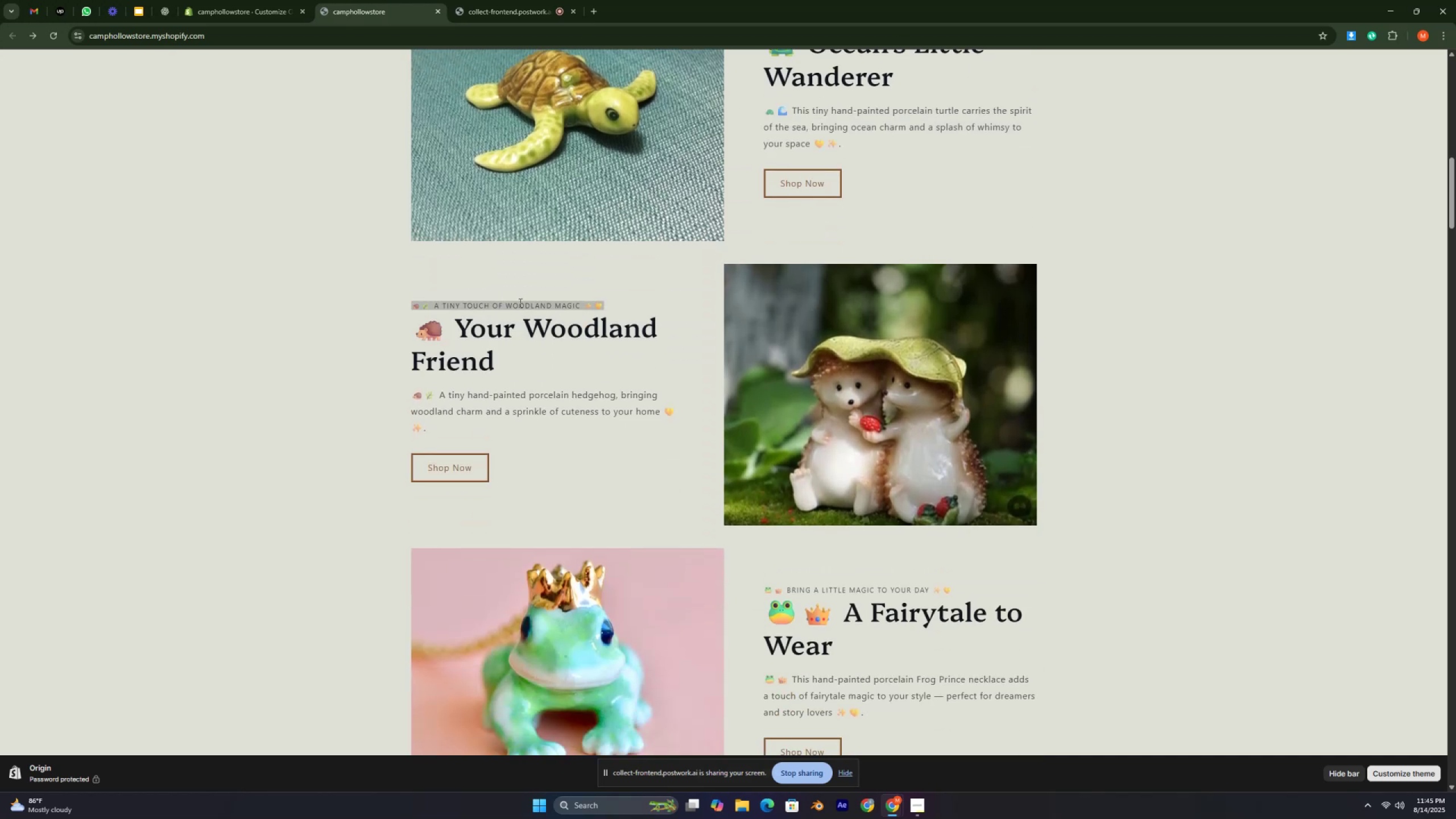 
triple_click([519, 303])
 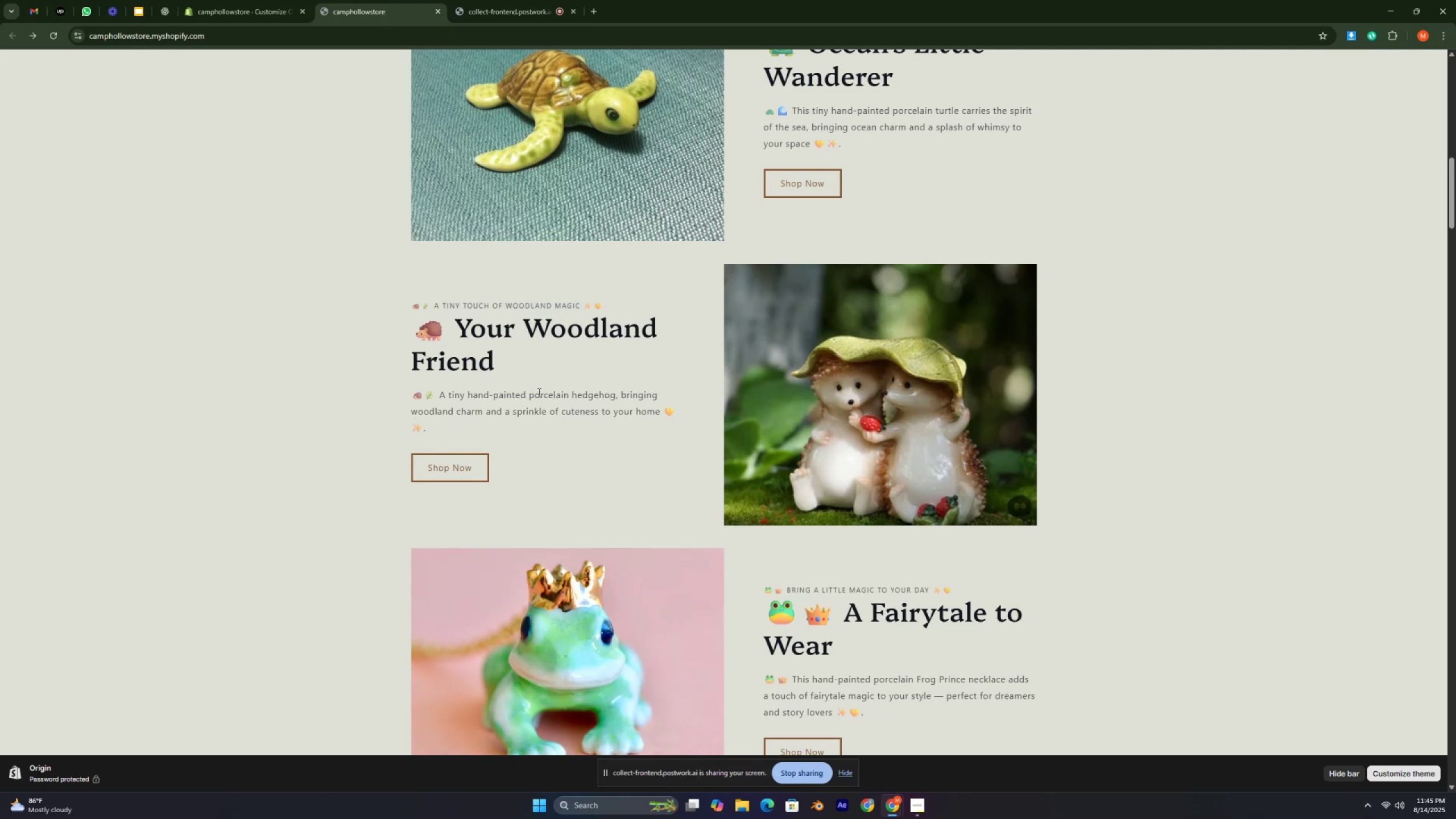 
double_click([538, 392])
 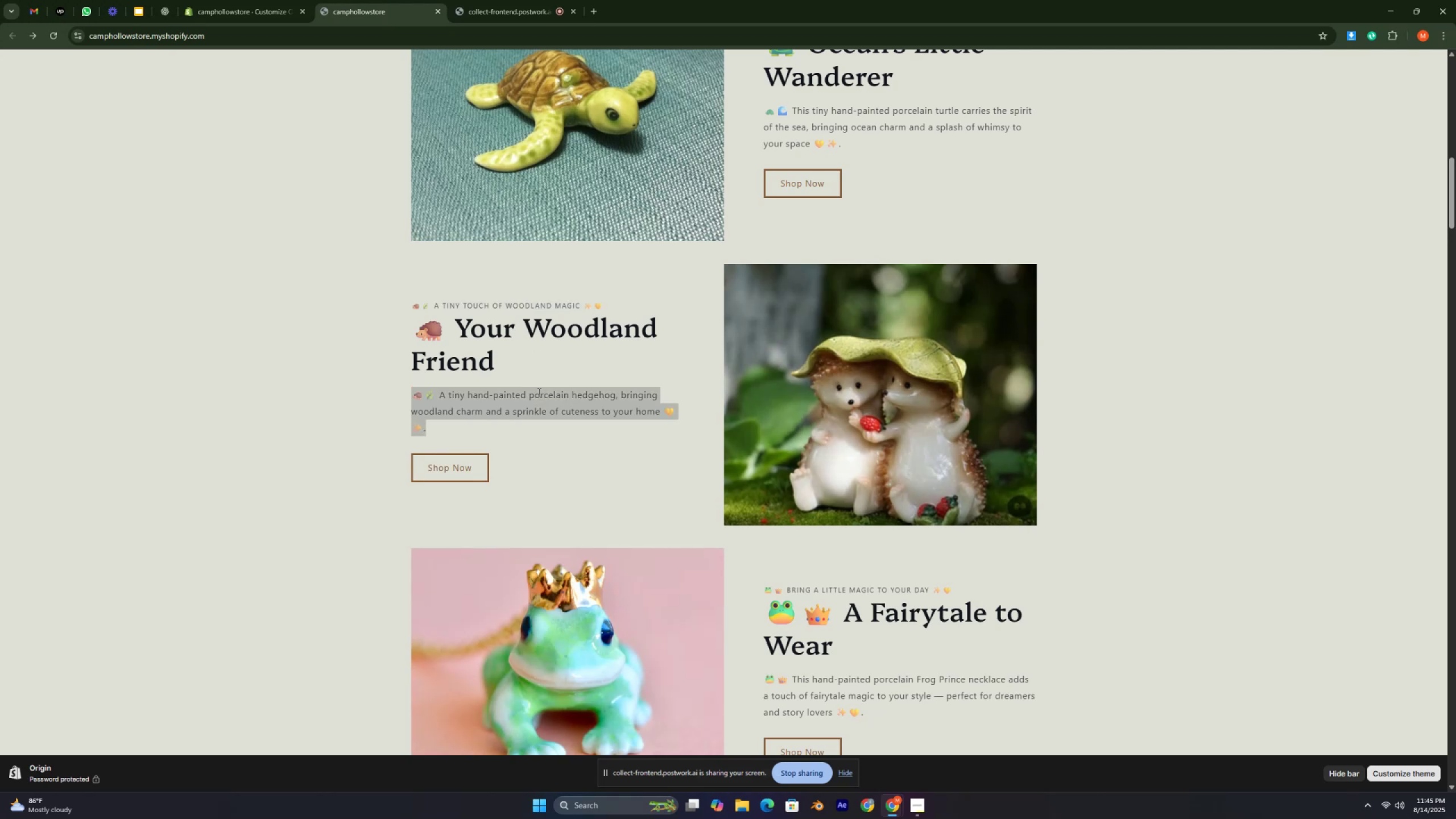 
triple_click([538, 392])
 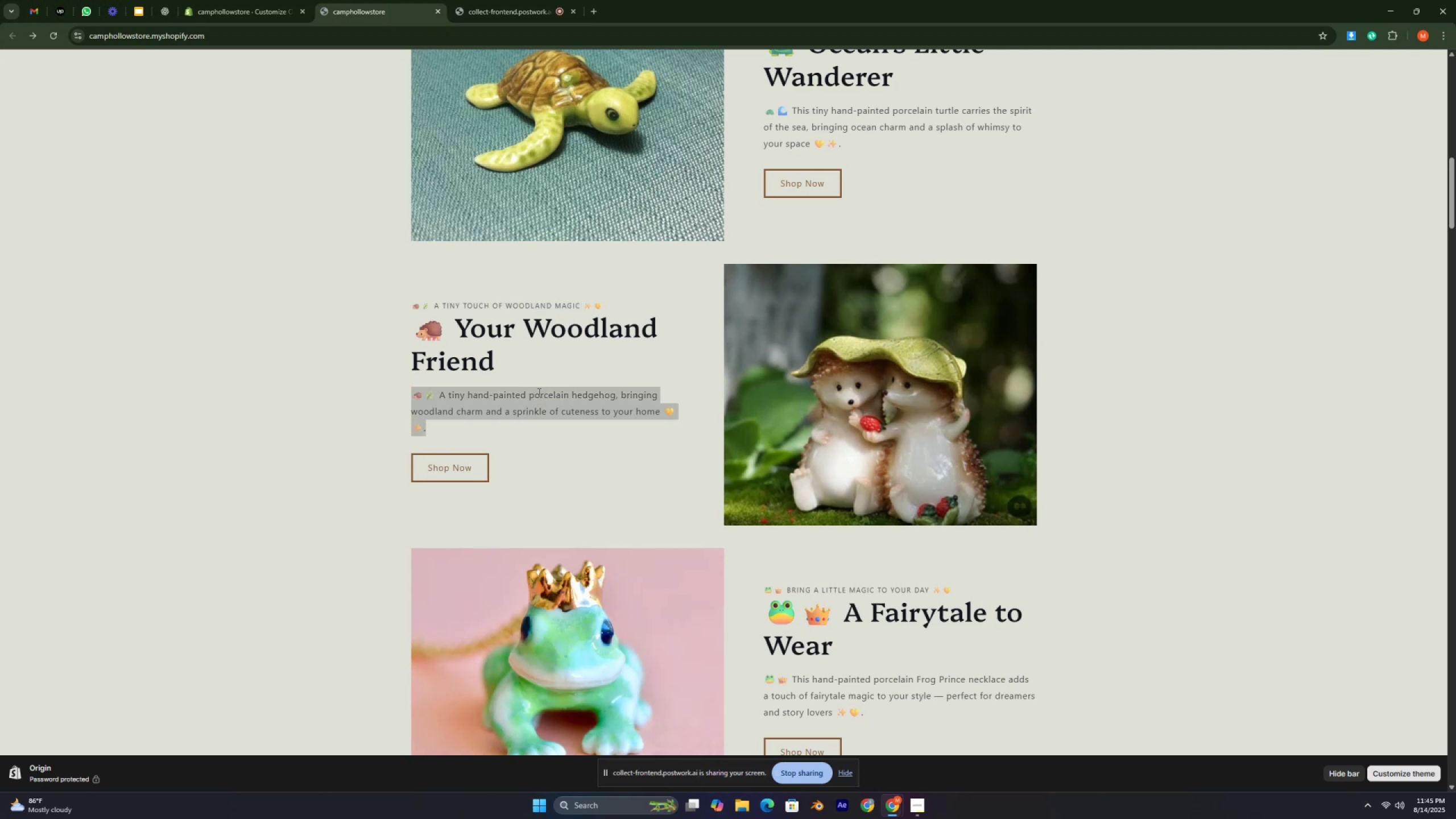 
triple_click([538, 392])
 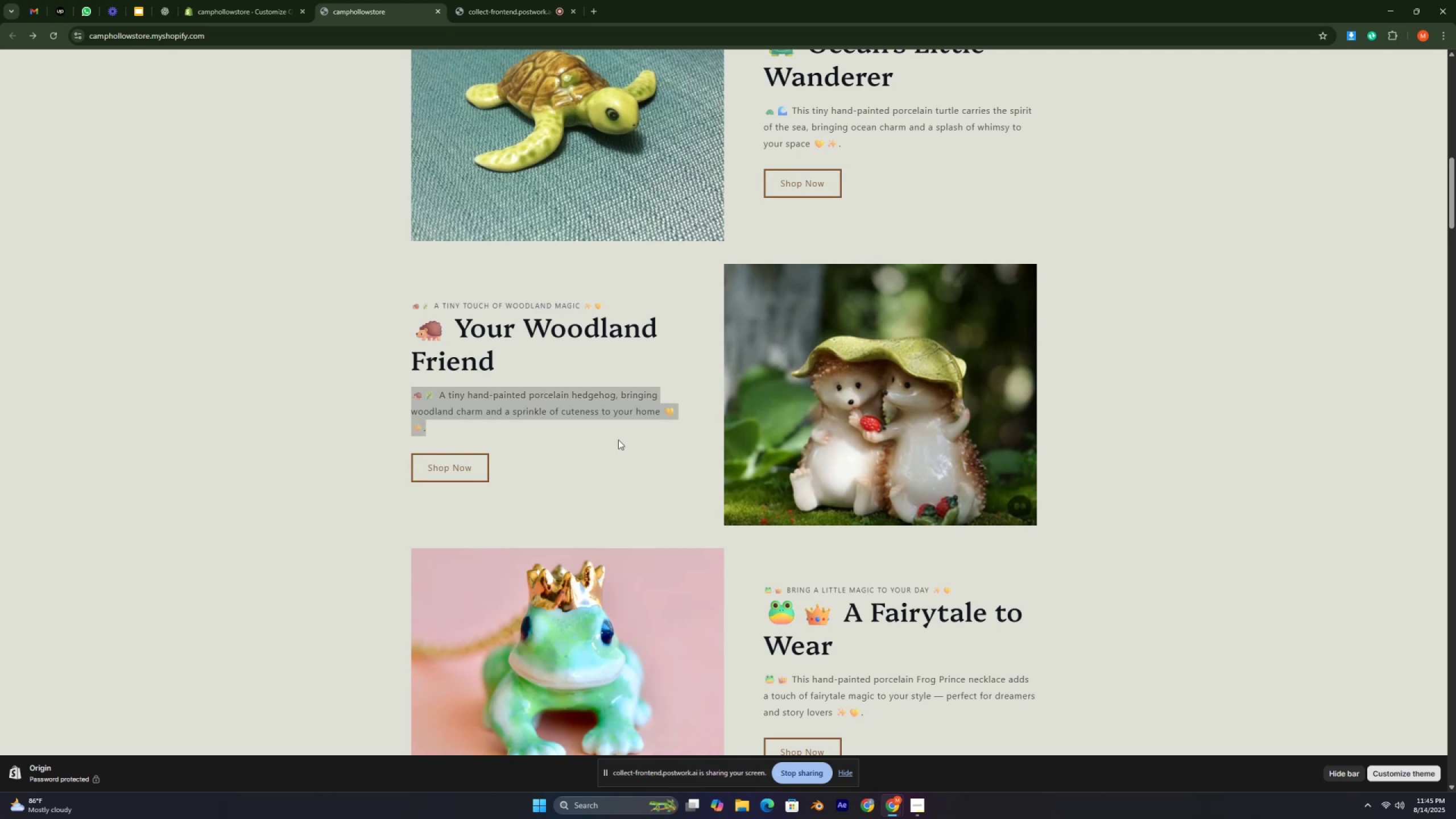 
scroll: coordinate [660, 441], scroll_direction: down, amount: 3.0
 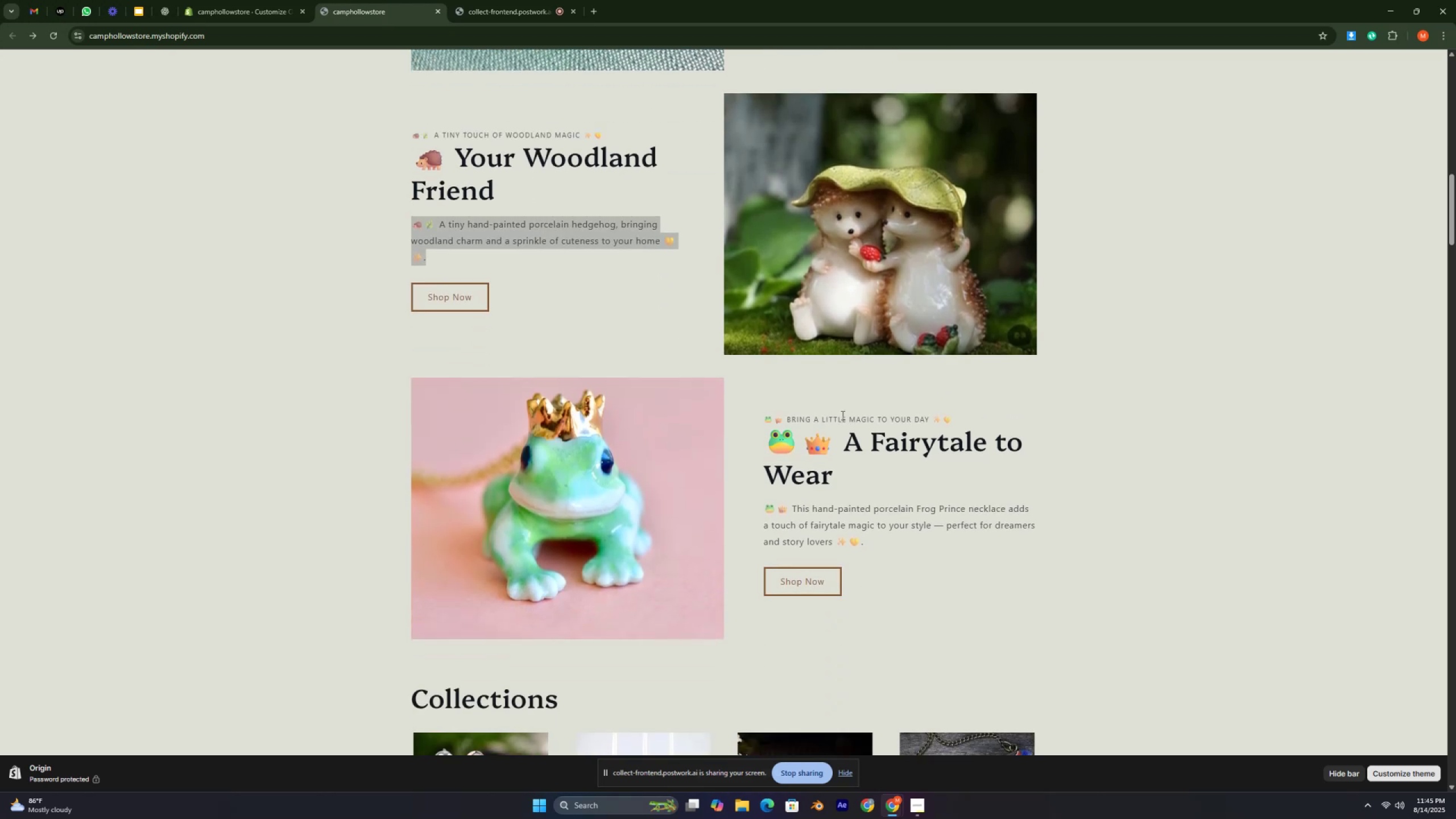 
double_click([838, 413])
 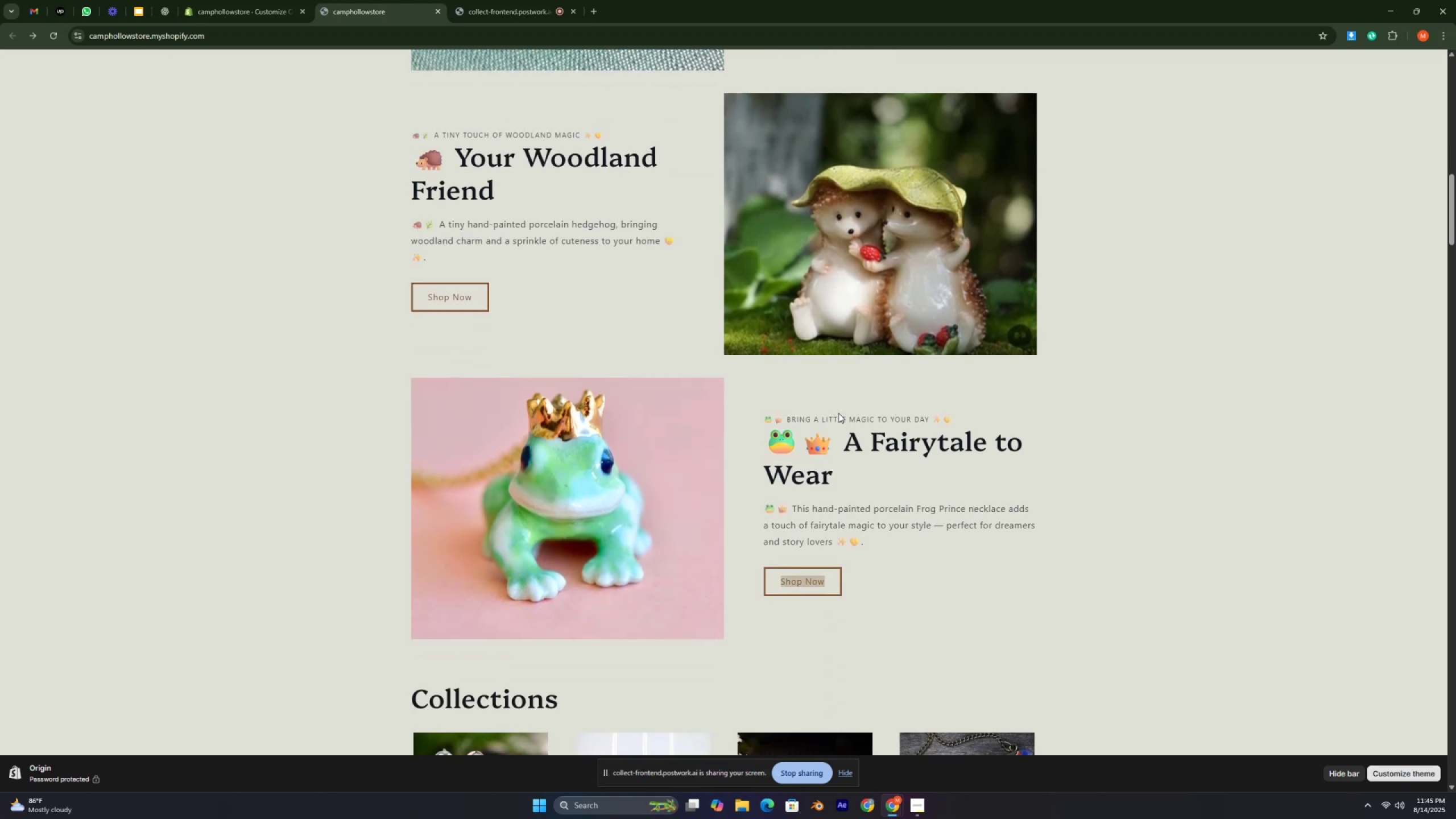 
triple_click([838, 413])
 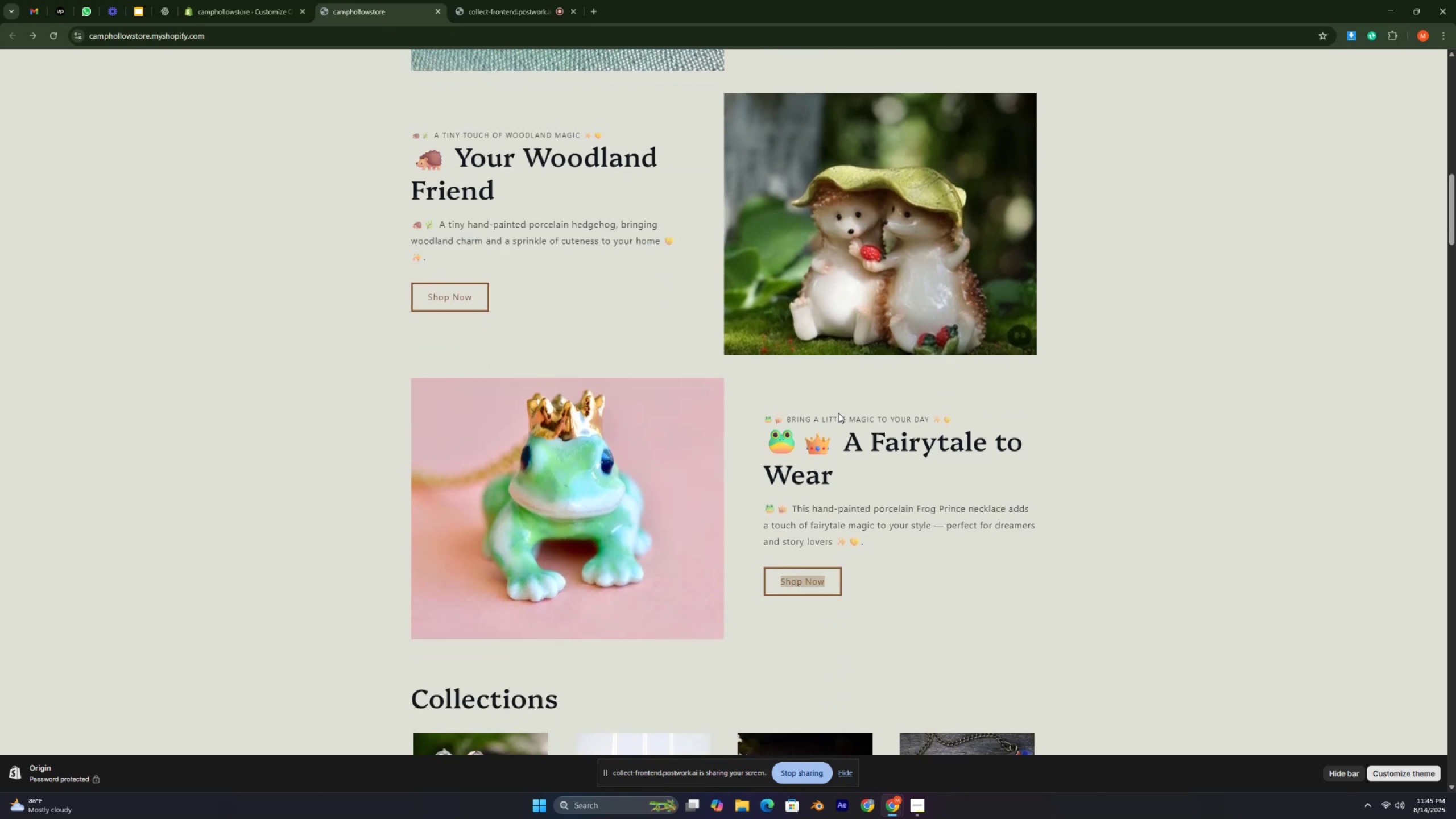 
triple_click([838, 413])
 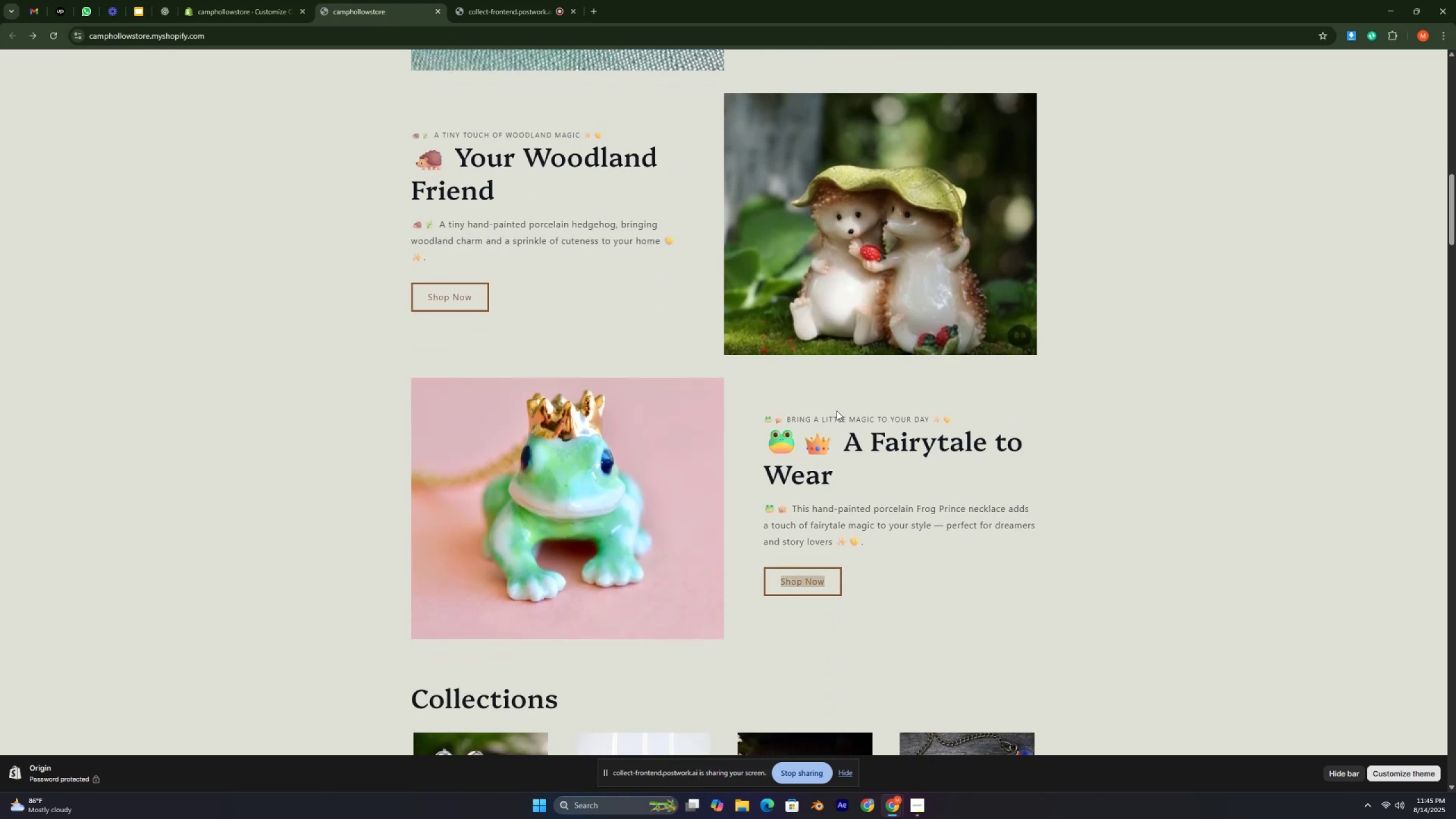 
triple_click([837, 411])
 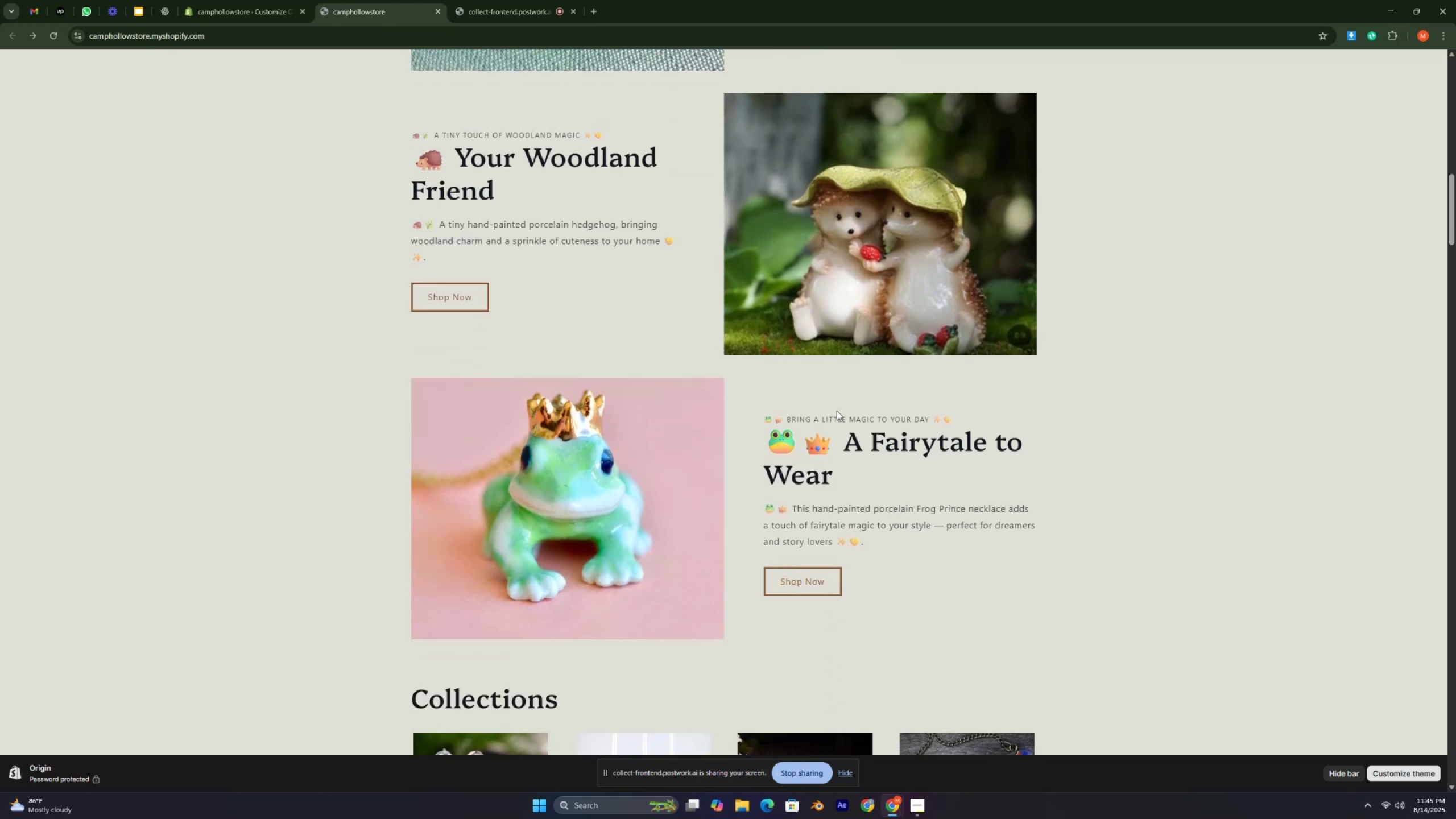 
triple_click([837, 411])
 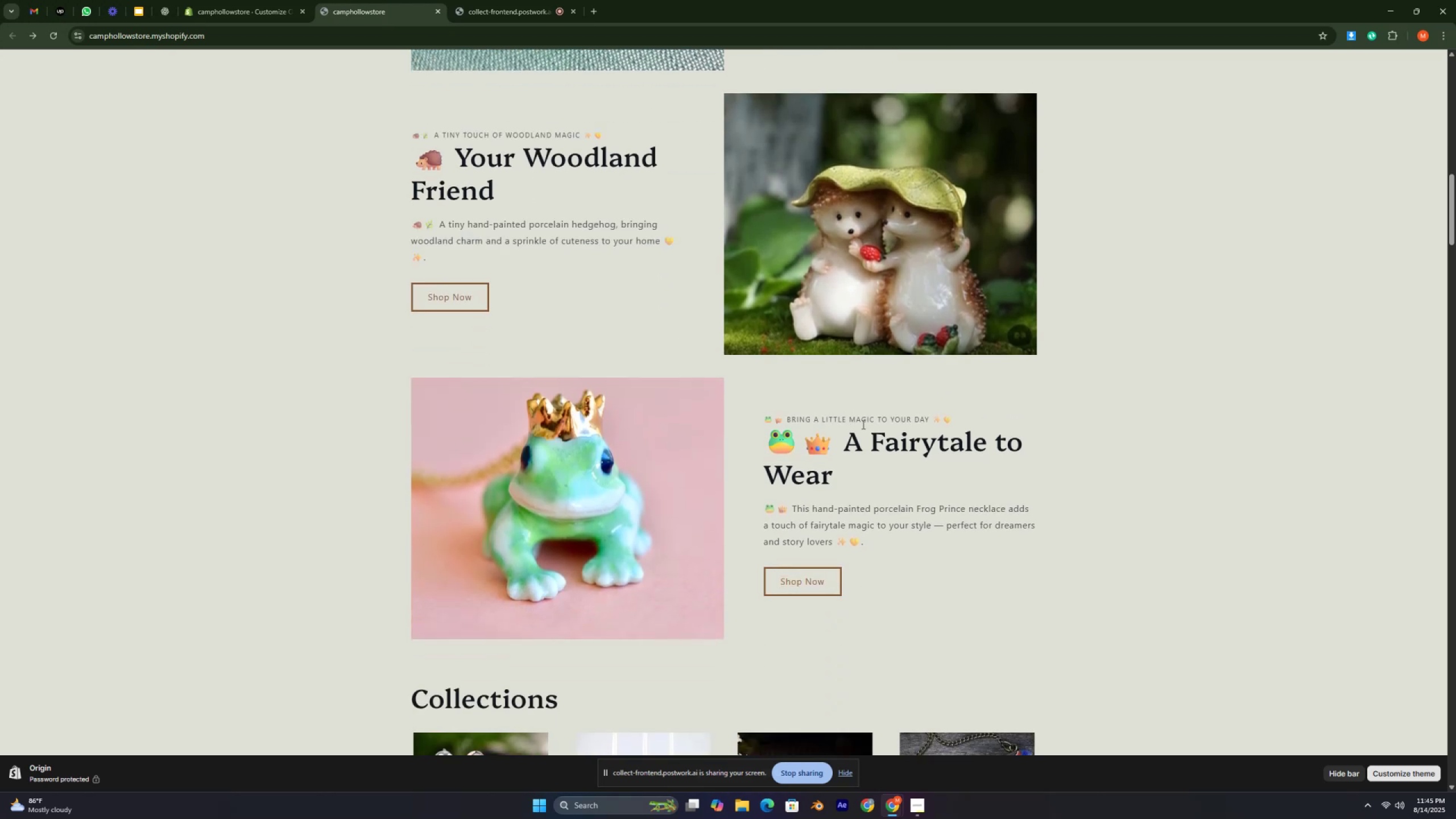 
double_click([862, 424])
 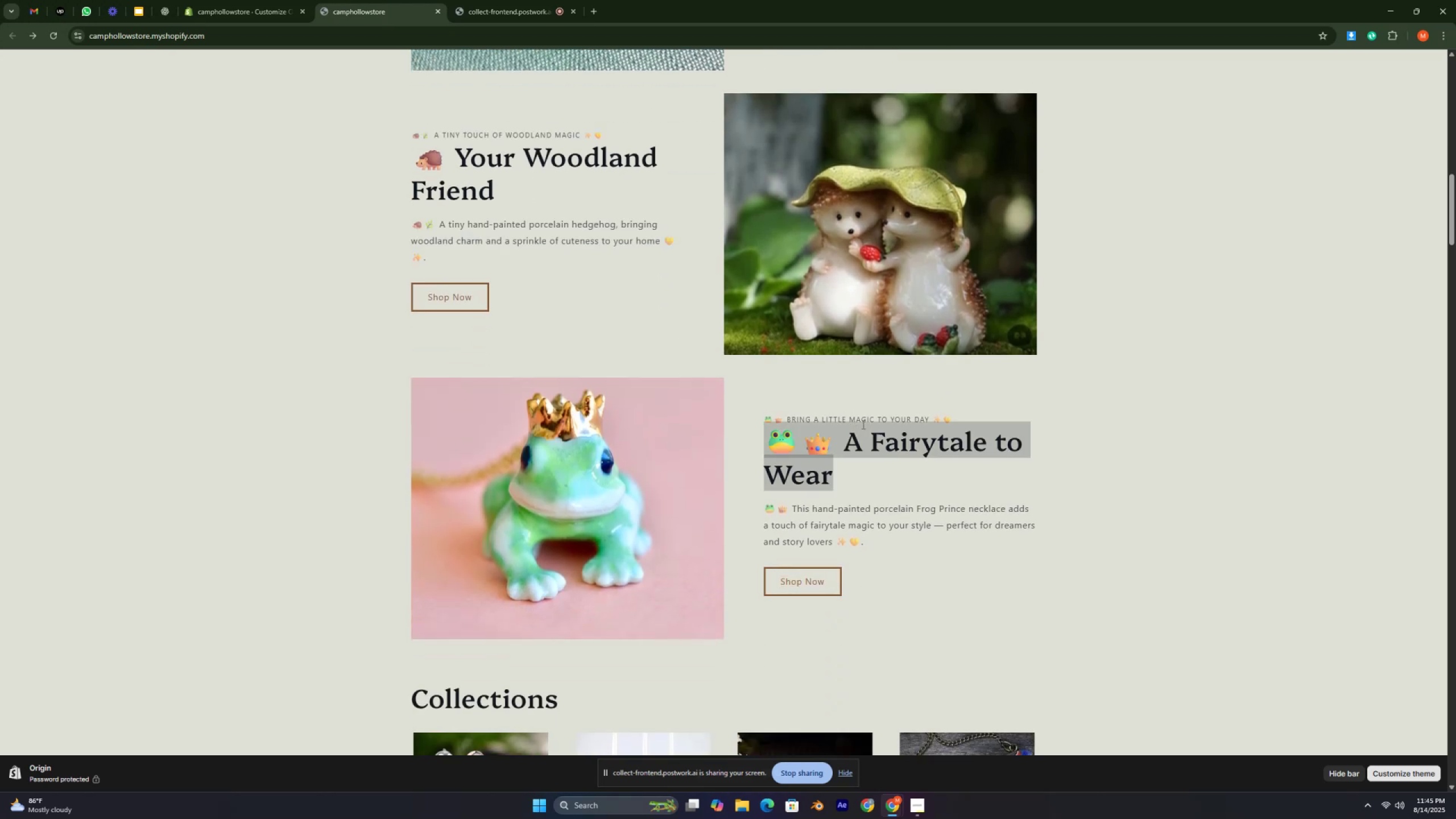 
triple_click([862, 424])
 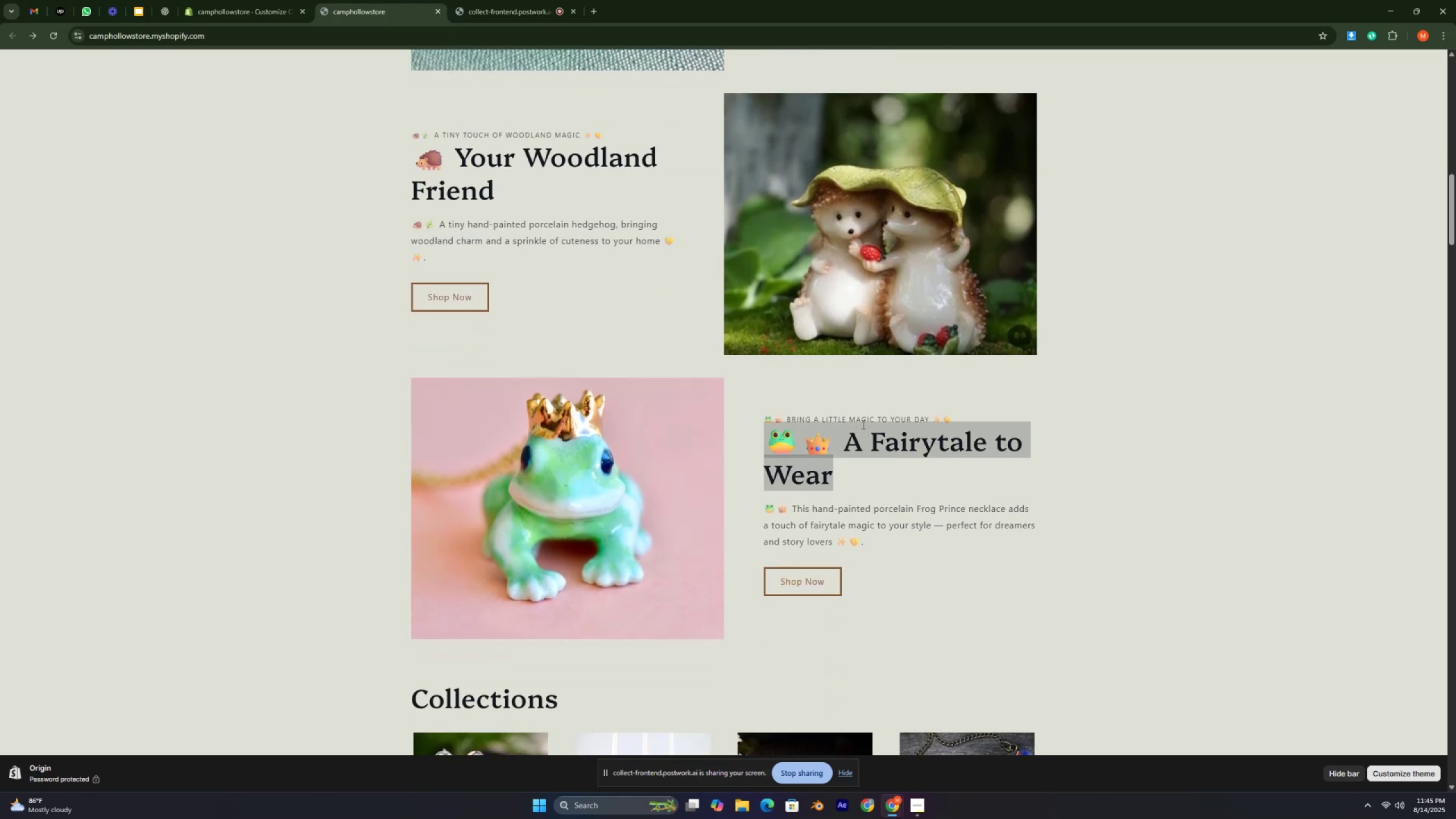 
triple_click([862, 424])
 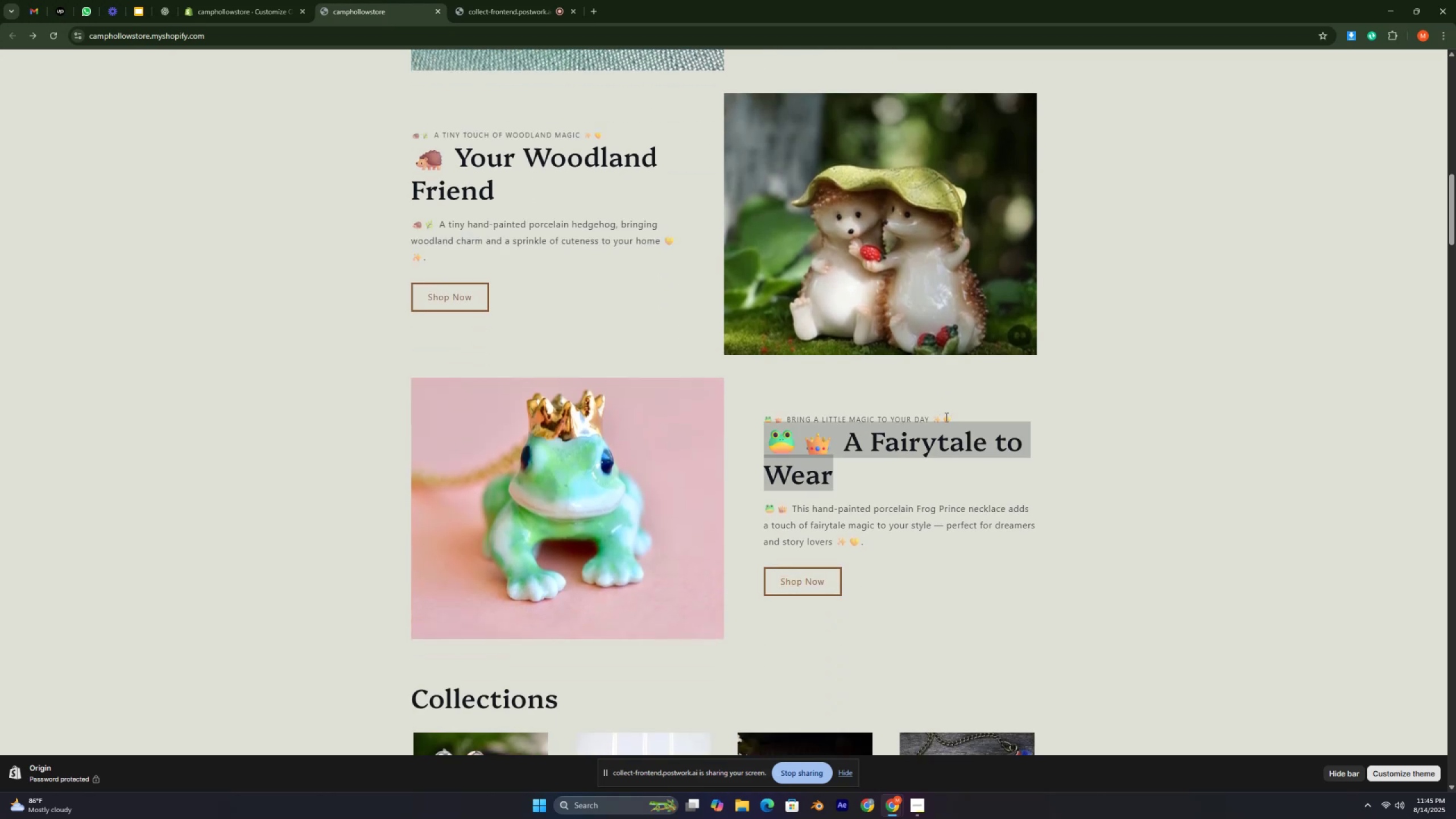 
left_click_drag(start_coordinate=[950, 415], to_coordinate=[644, 415])
 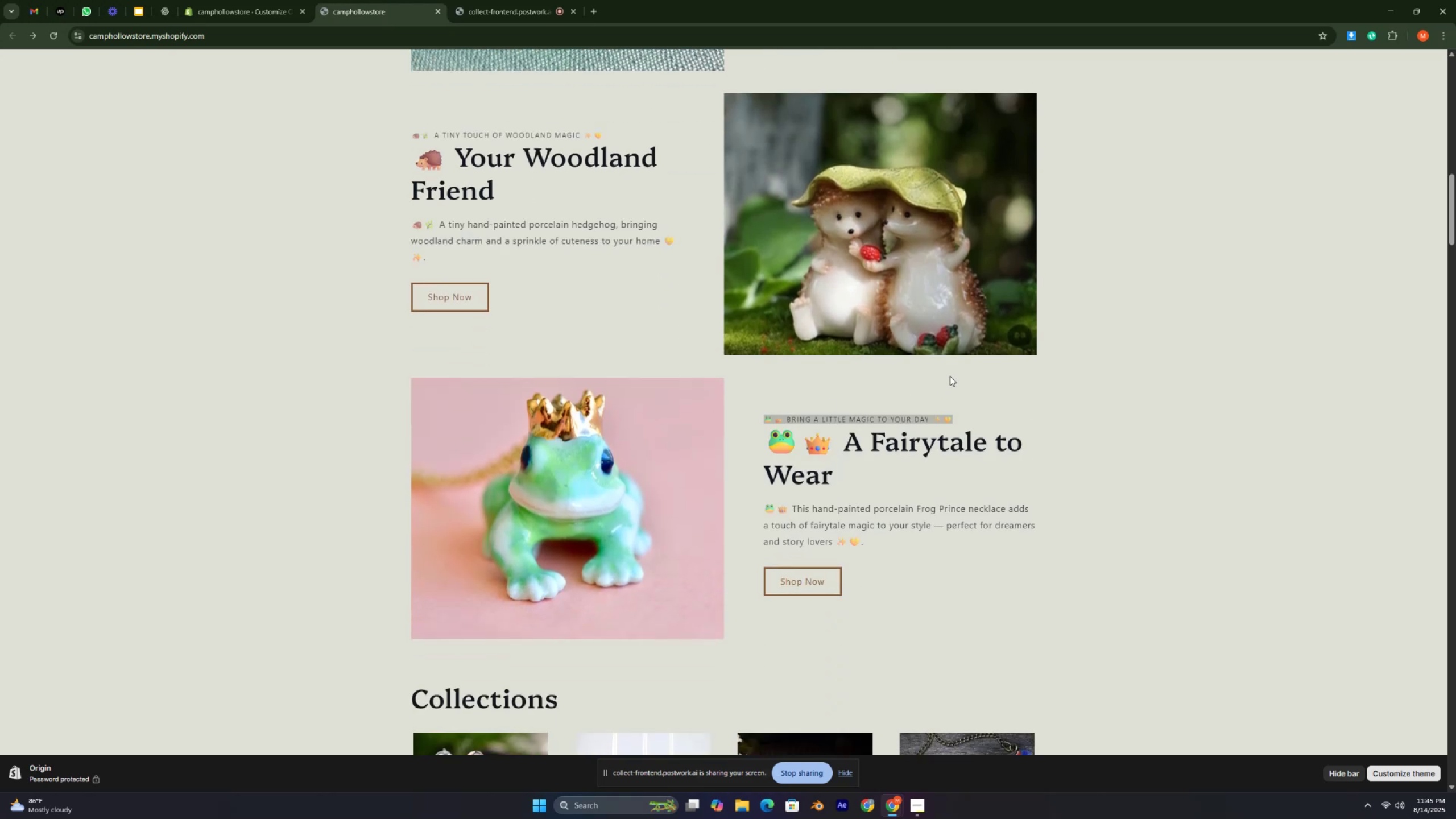 
scroll: coordinate [938, 378], scroll_direction: down, amount: 7.0
 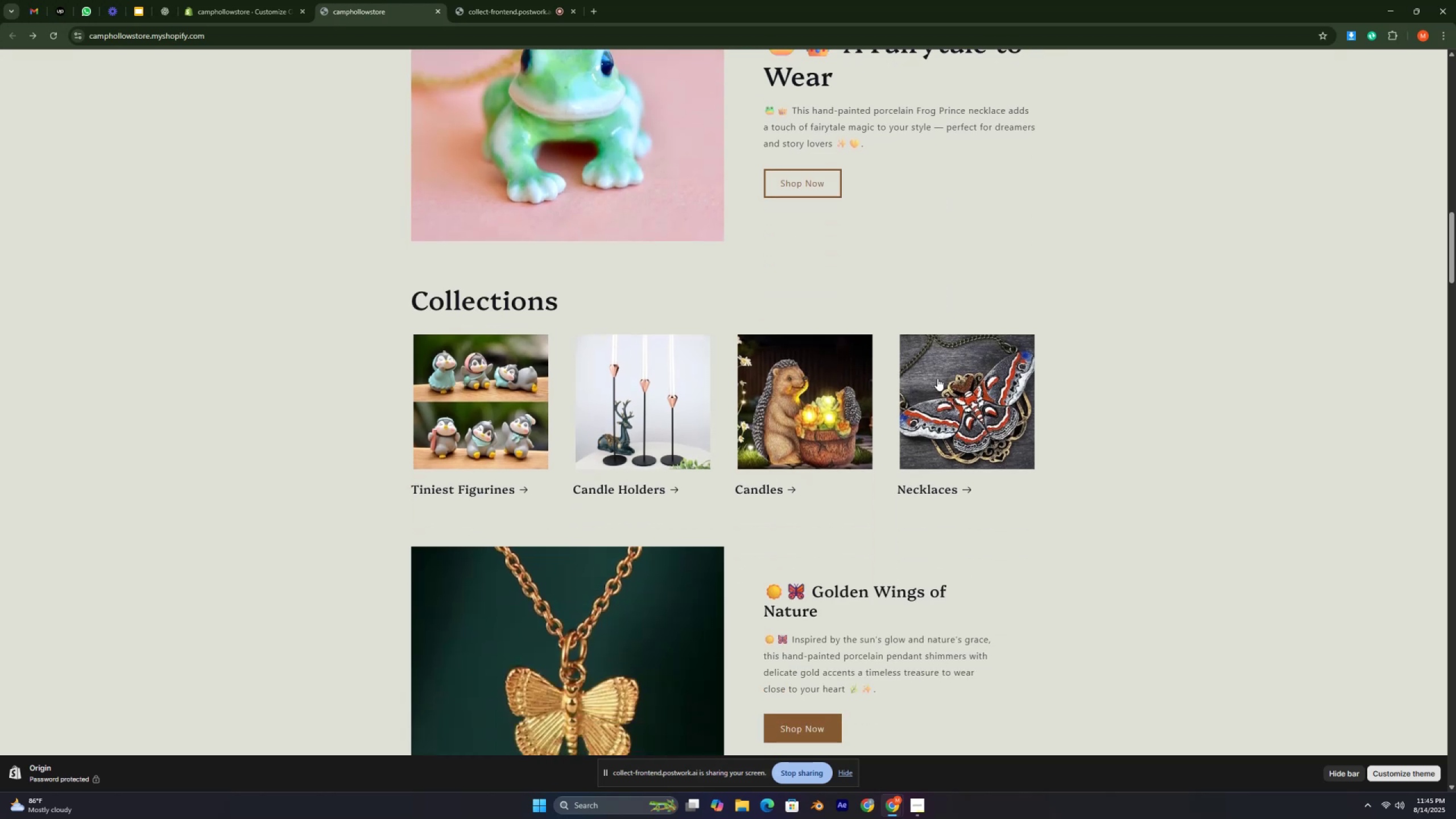 
key(Control+ControlLeft)
 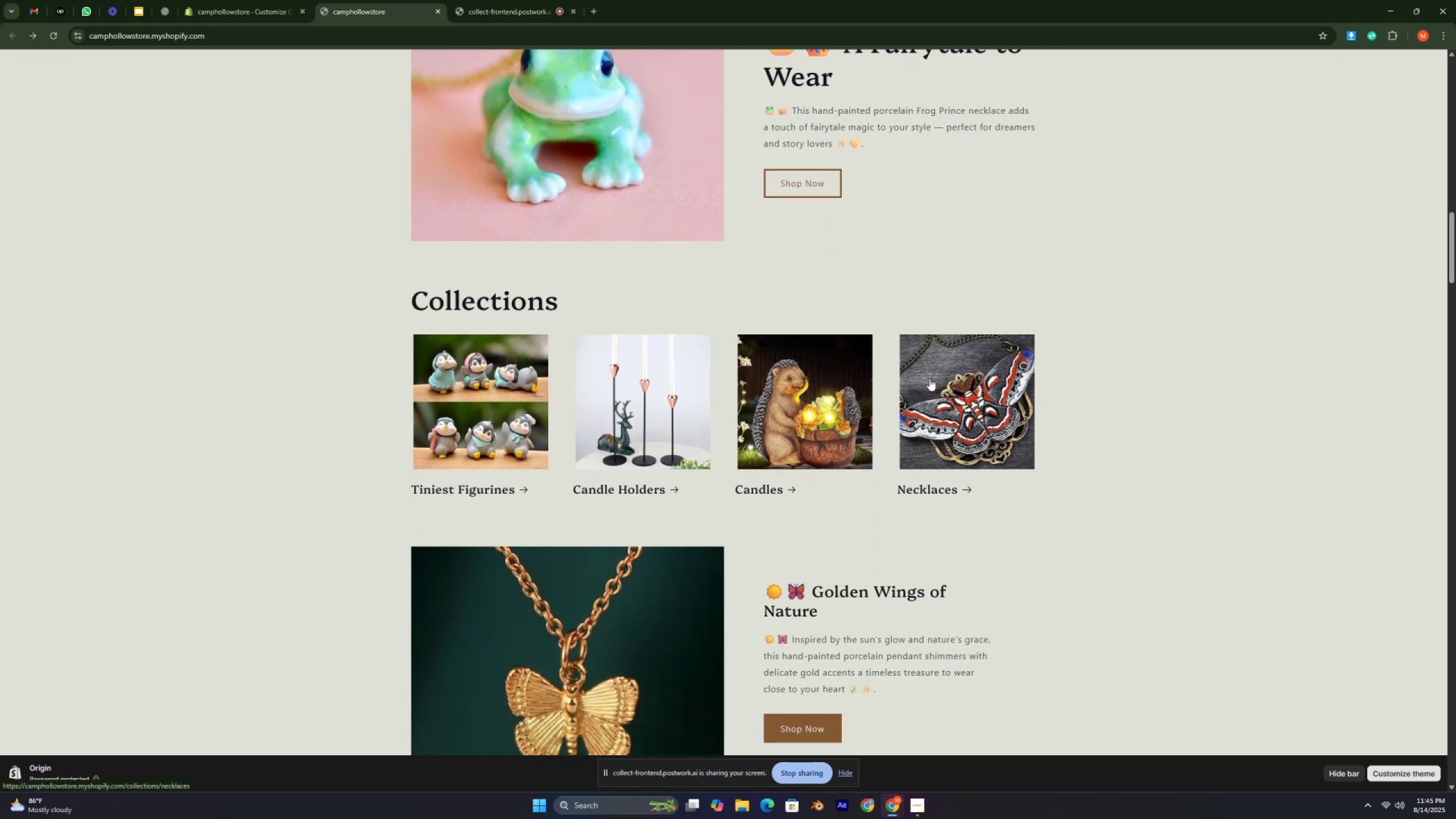 
key(Control+ControlLeft)
 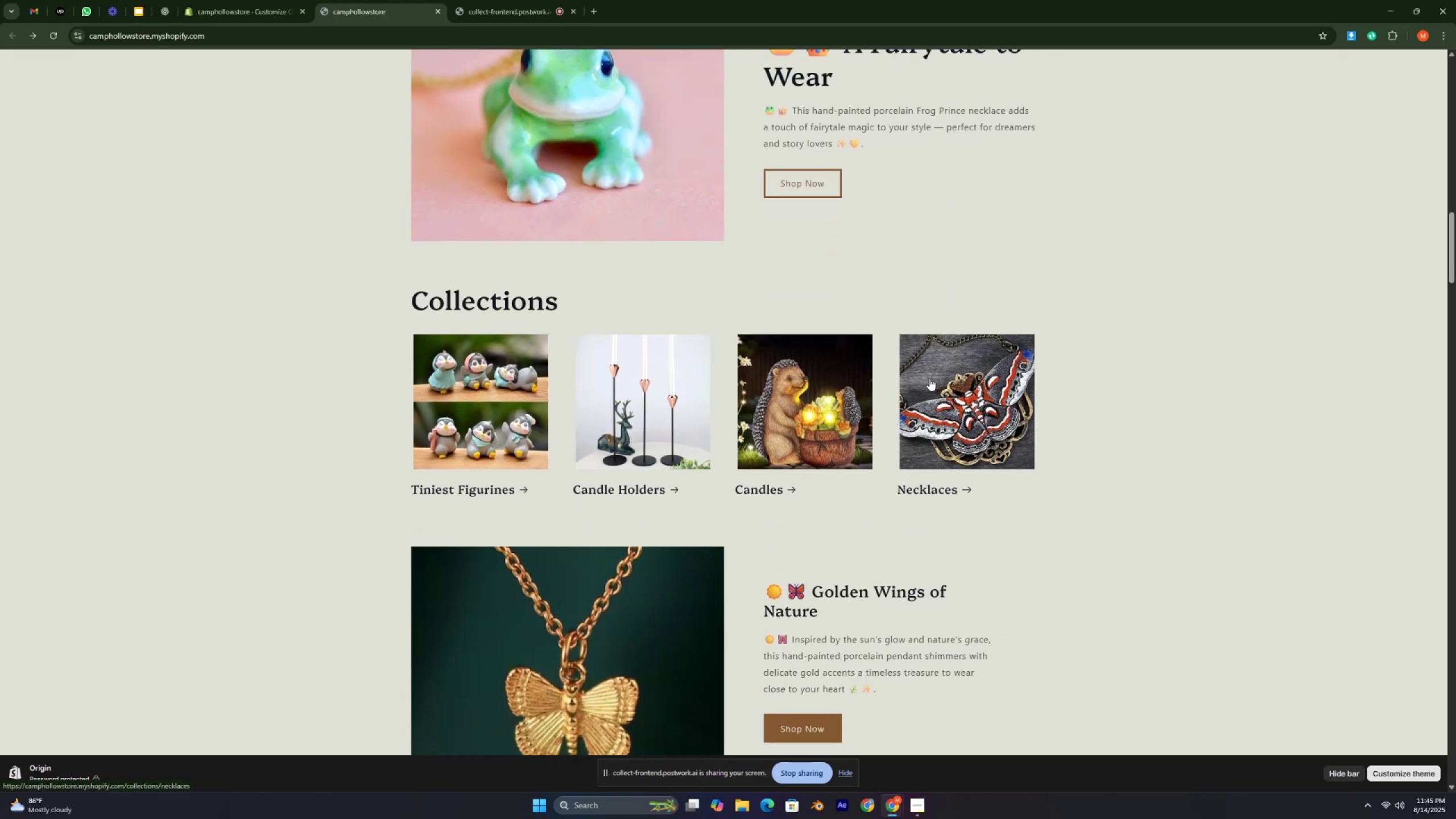 
scroll: coordinate [928, 379], scroll_direction: down, amount: 4.0
 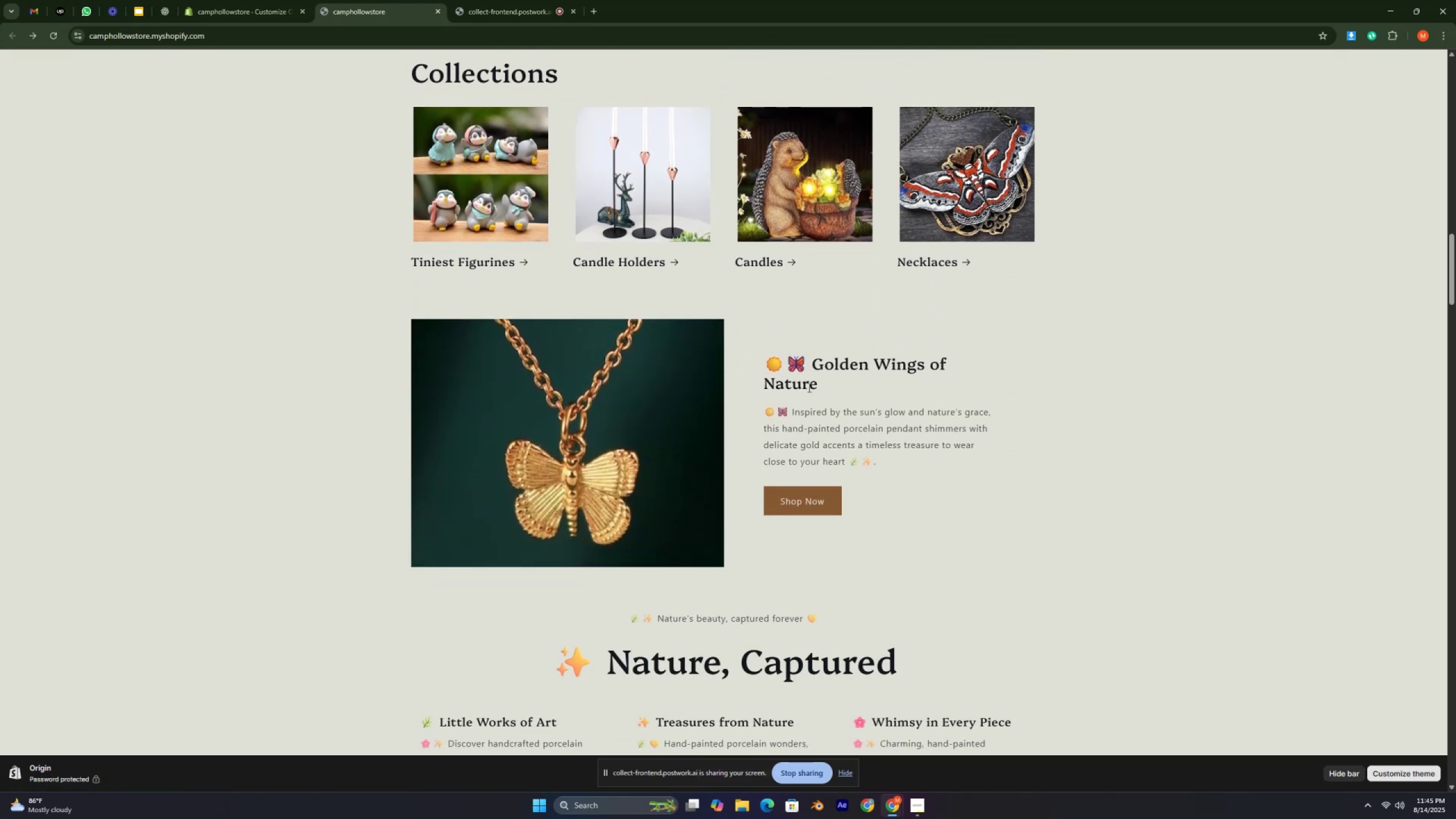 
left_click_drag(start_coordinate=[754, 360], to_coordinate=[762, 354])
 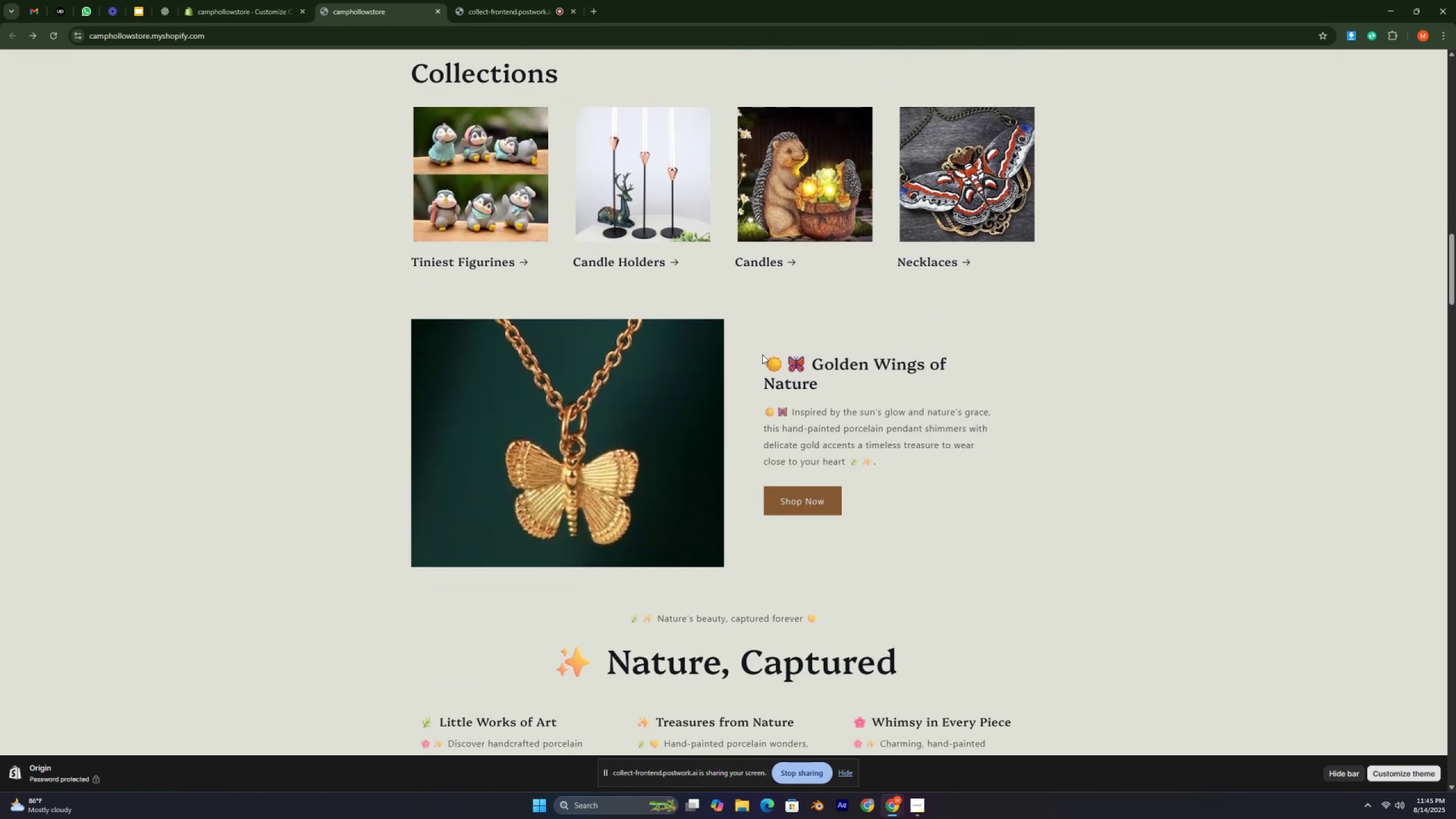 
scroll: coordinate [762, 354], scroll_direction: down, amount: 4.0
 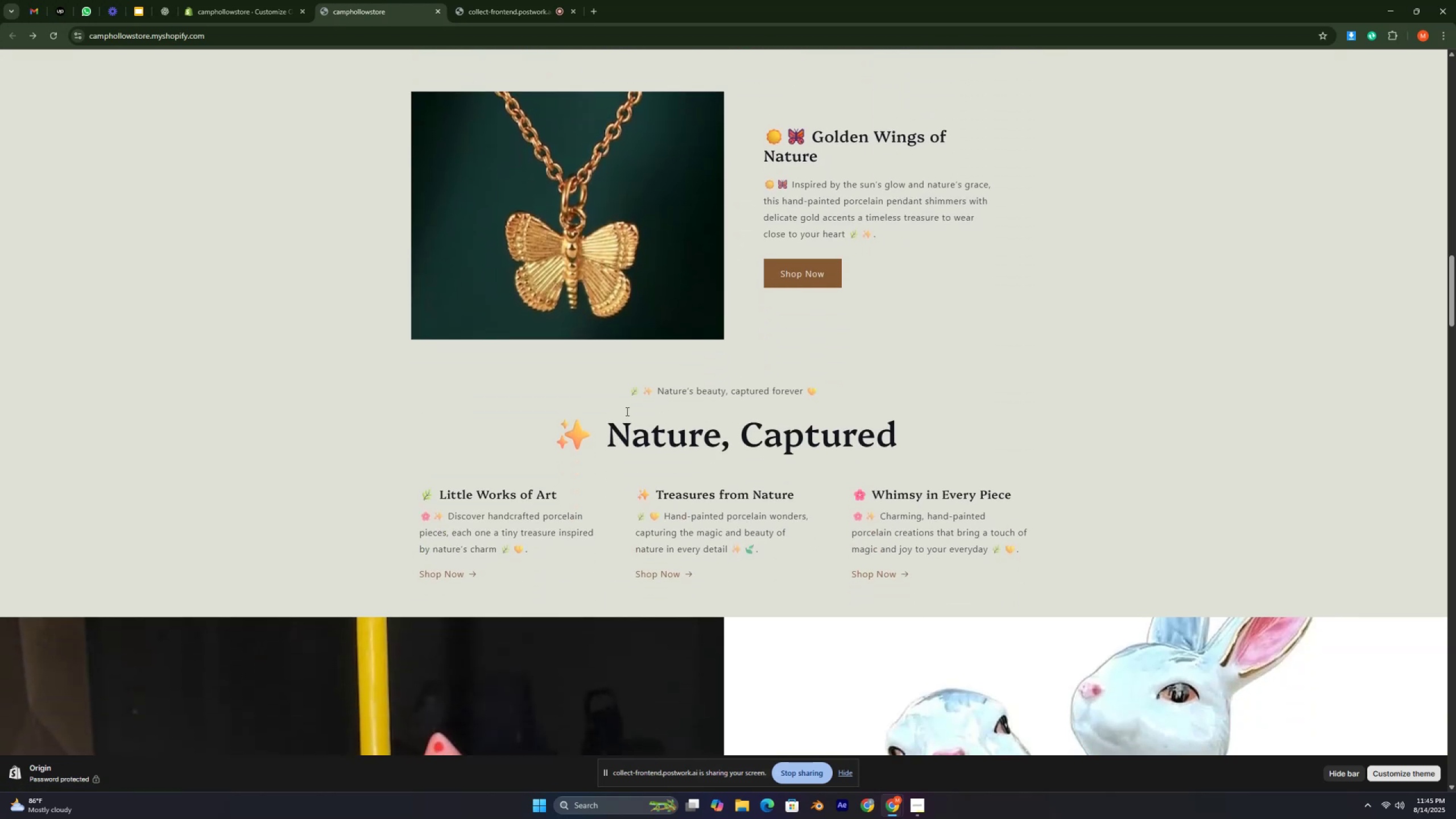 
left_click_drag(start_coordinate=[535, 419], to_coordinate=[1006, 436])
 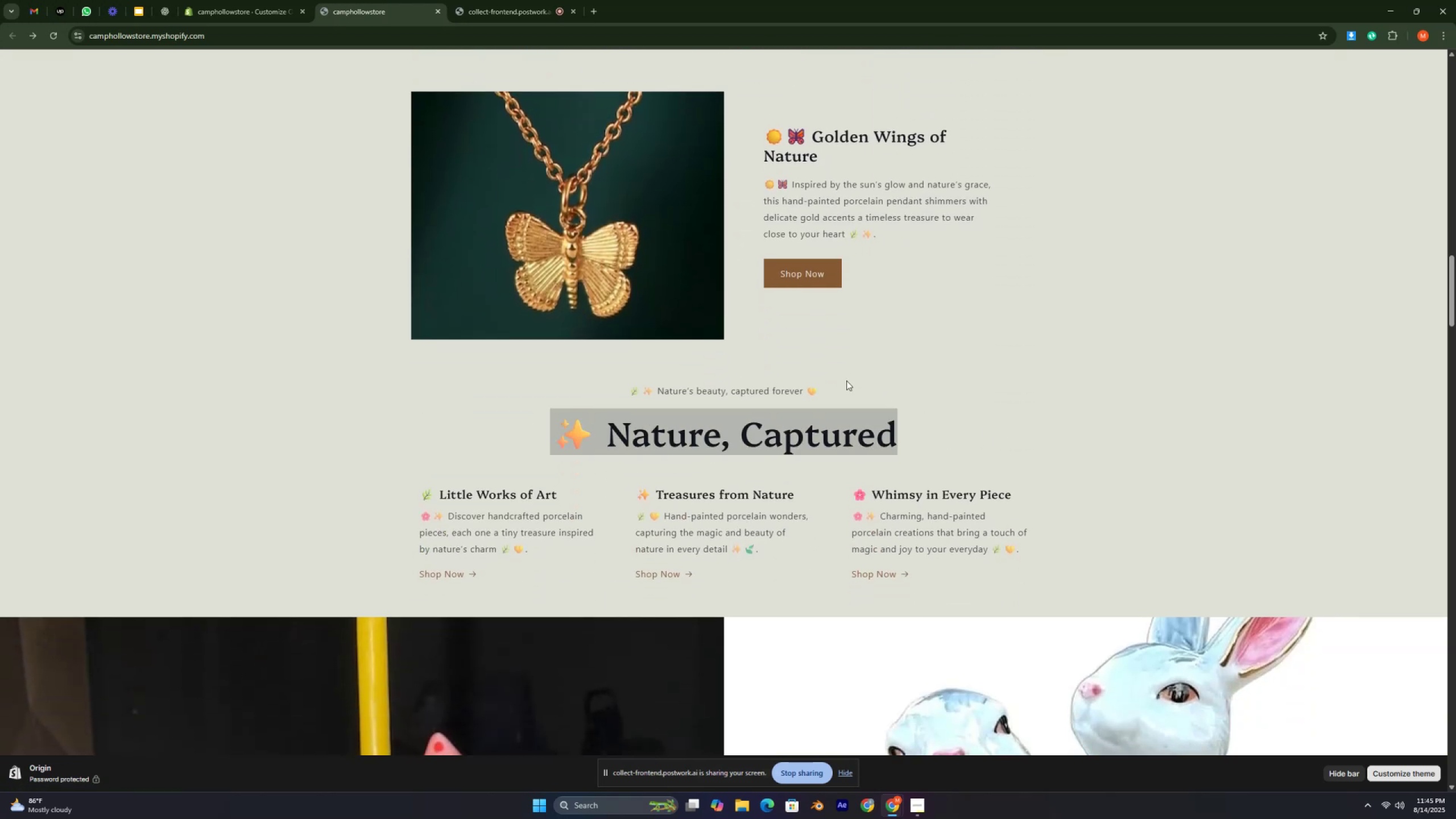 
left_click_drag(start_coordinate=[813, 385], to_coordinate=[570, 385])
 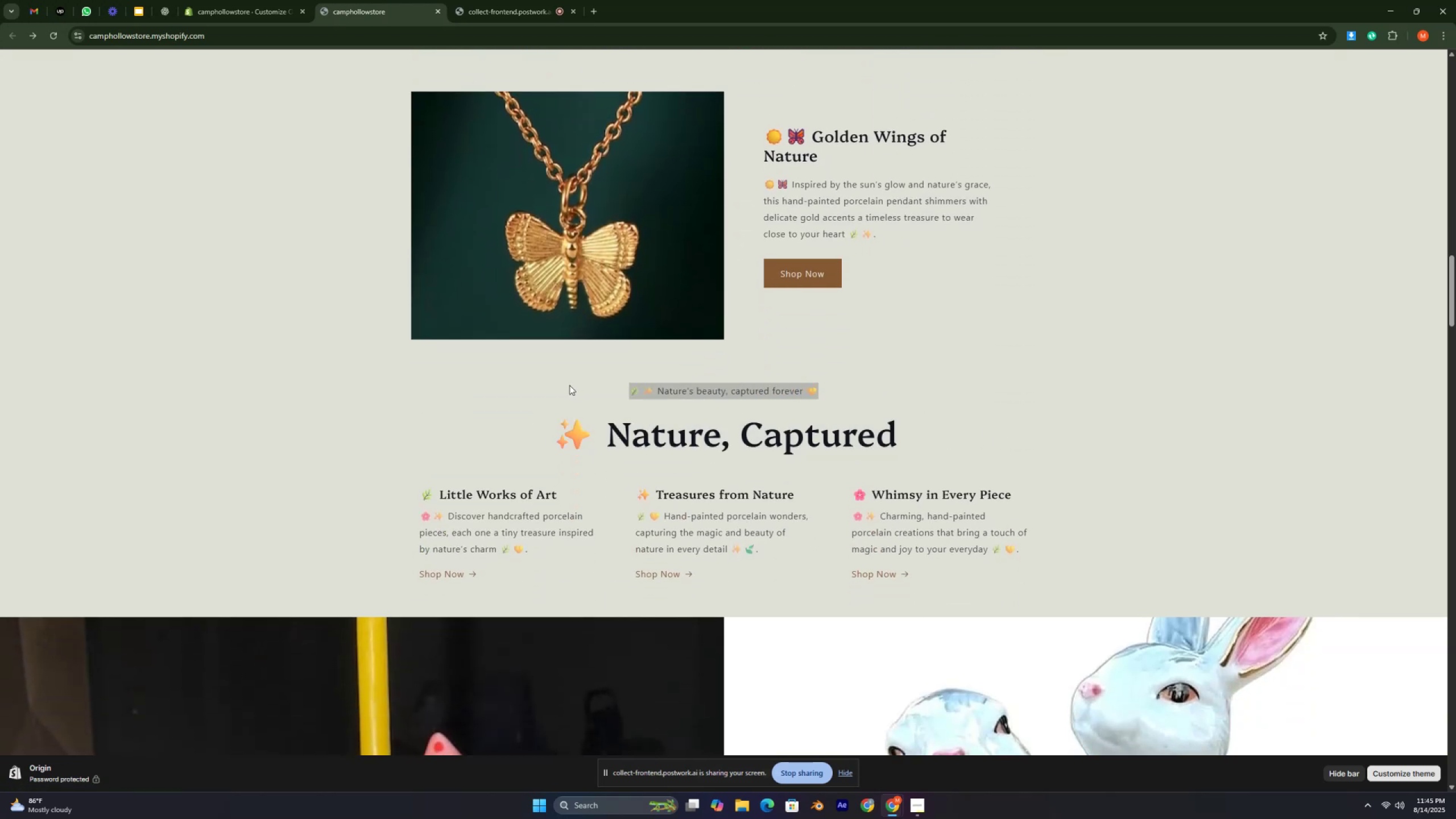 
scroll: coordinate [568, 386], scroll_direction: down, amount: 3.0
 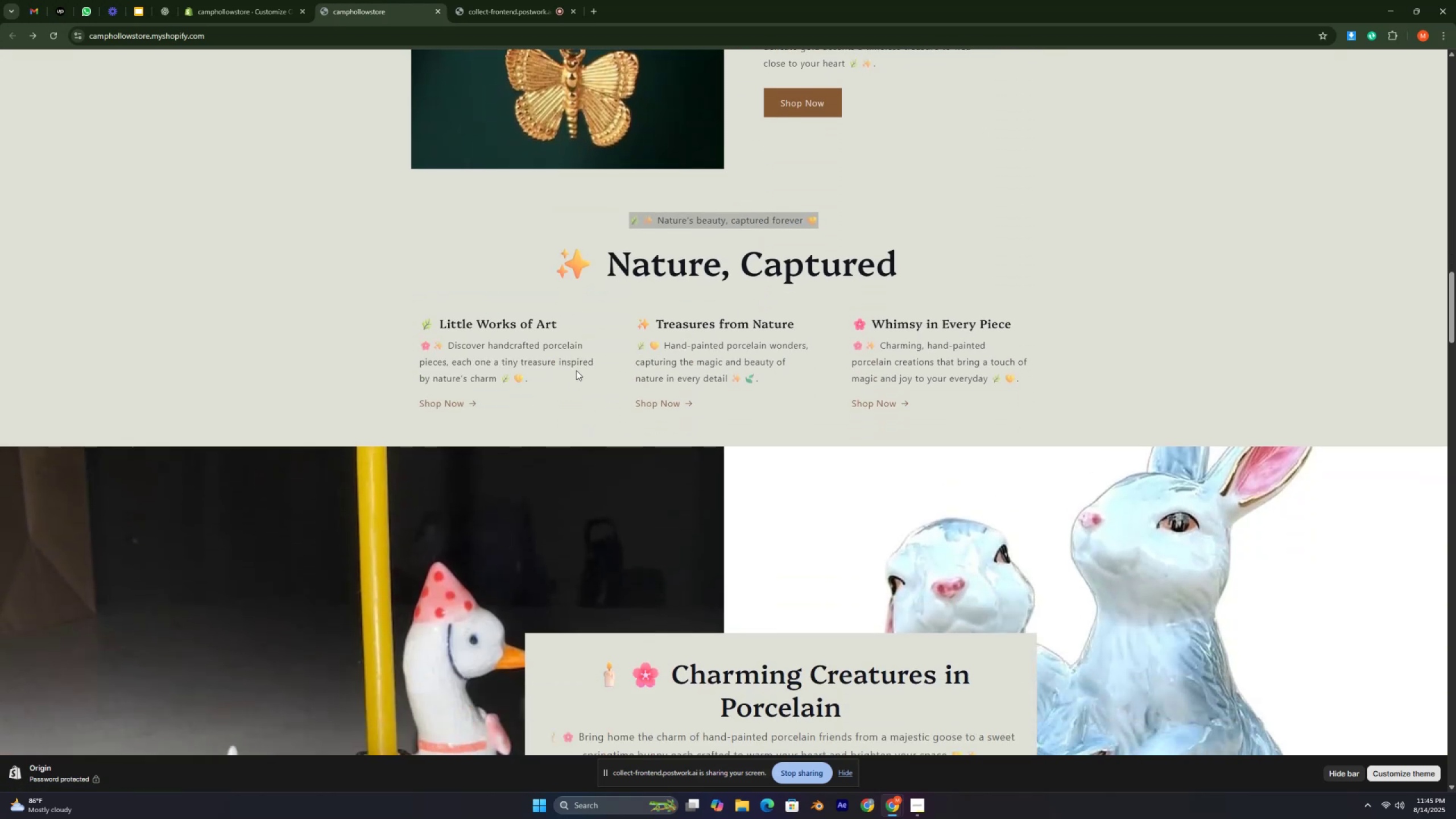 
key(Control+ControlLeft)
 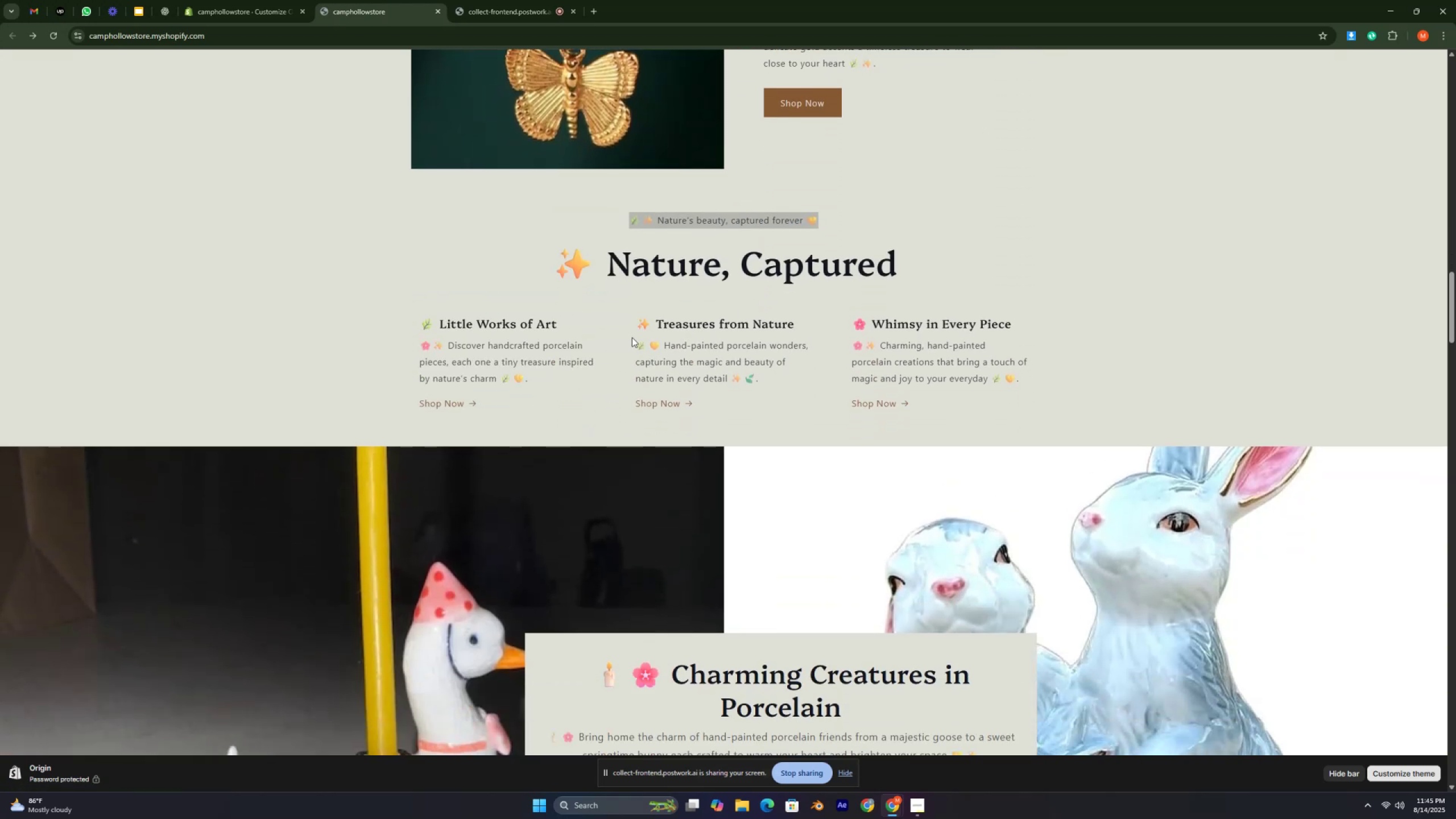 
key(Control+ControlLeft)
 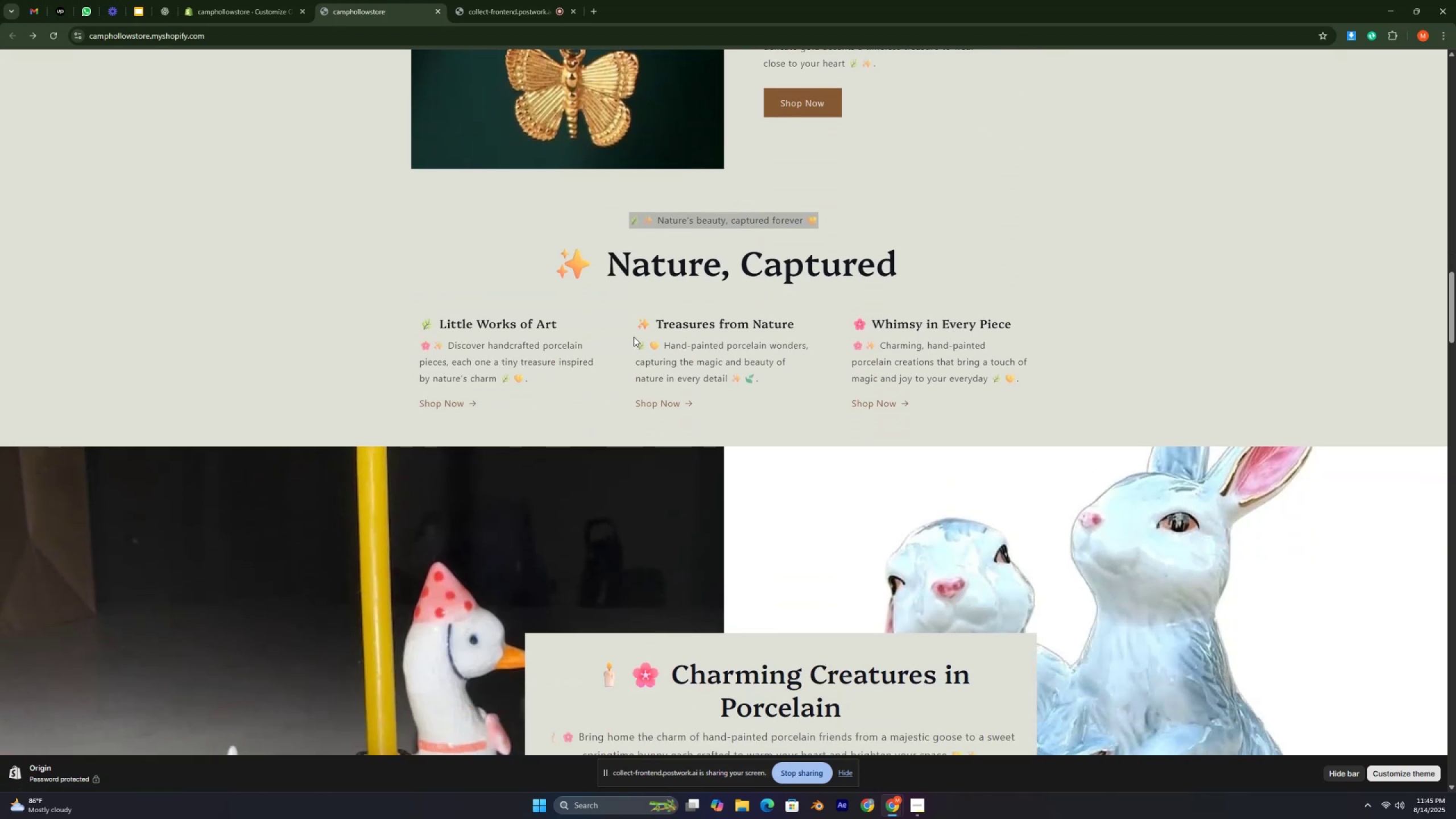 
key(Control+ControlLeft)
 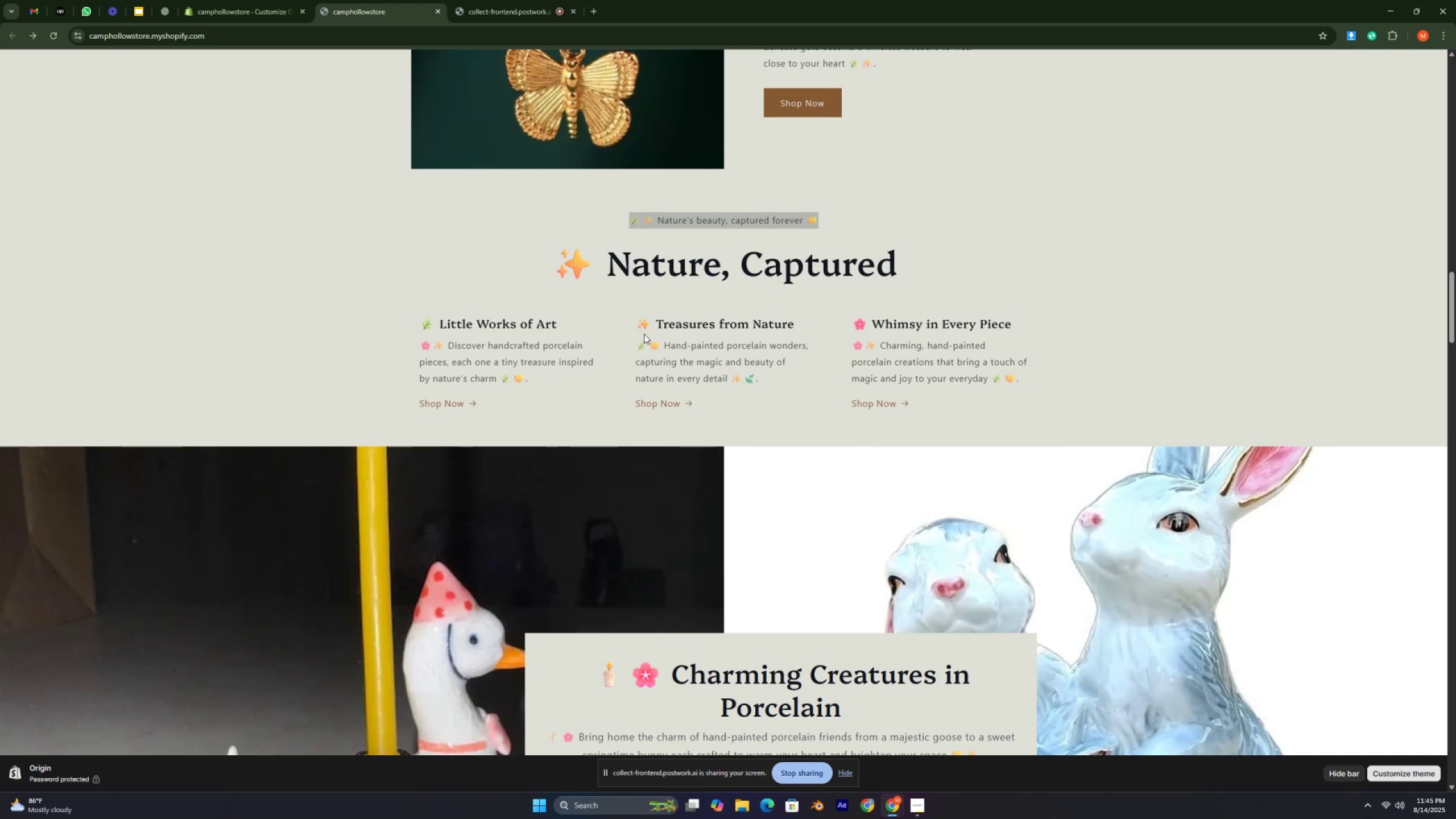 
key(Control+ControlLeft)
 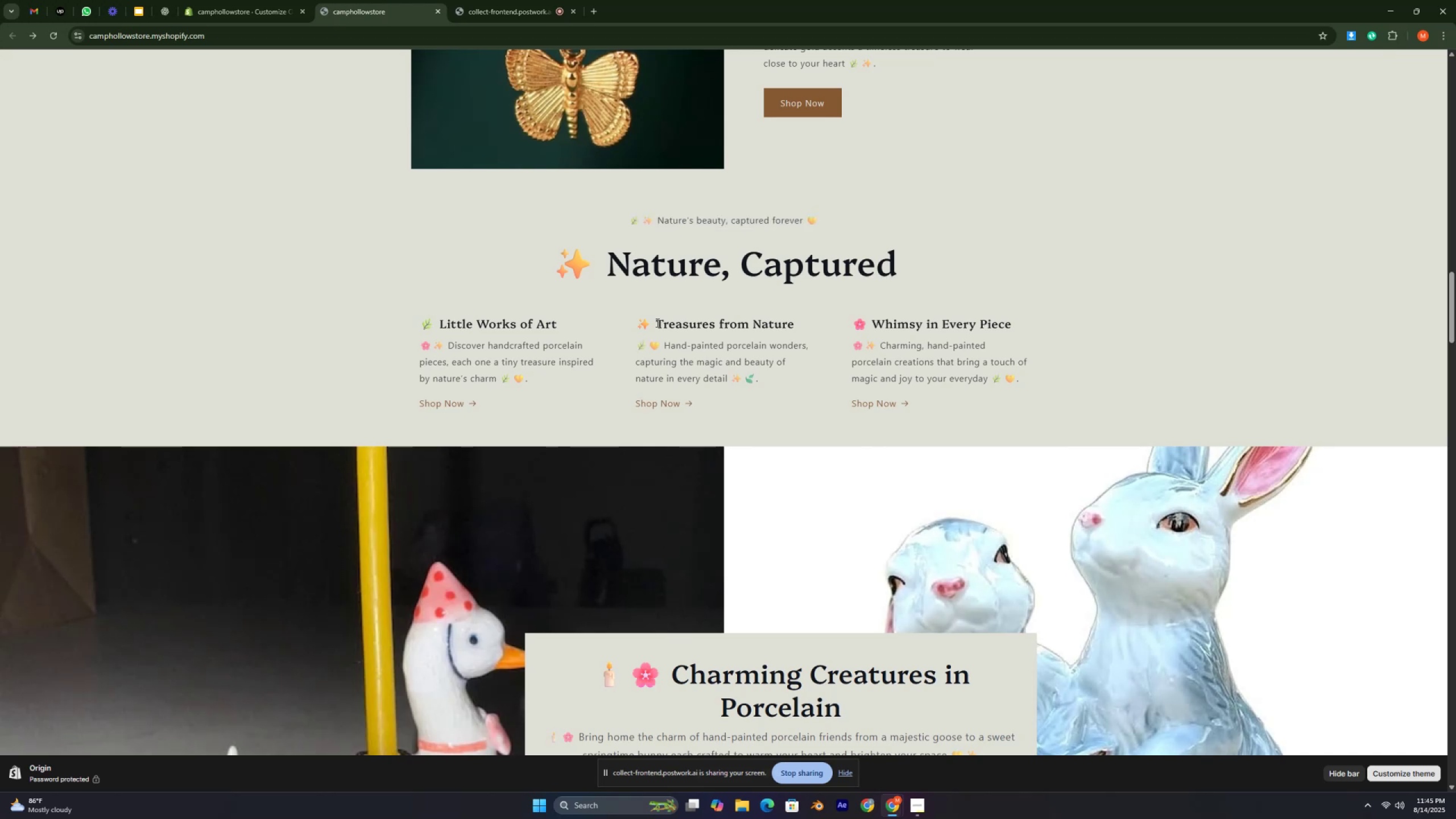 
double_click([656, 322])
 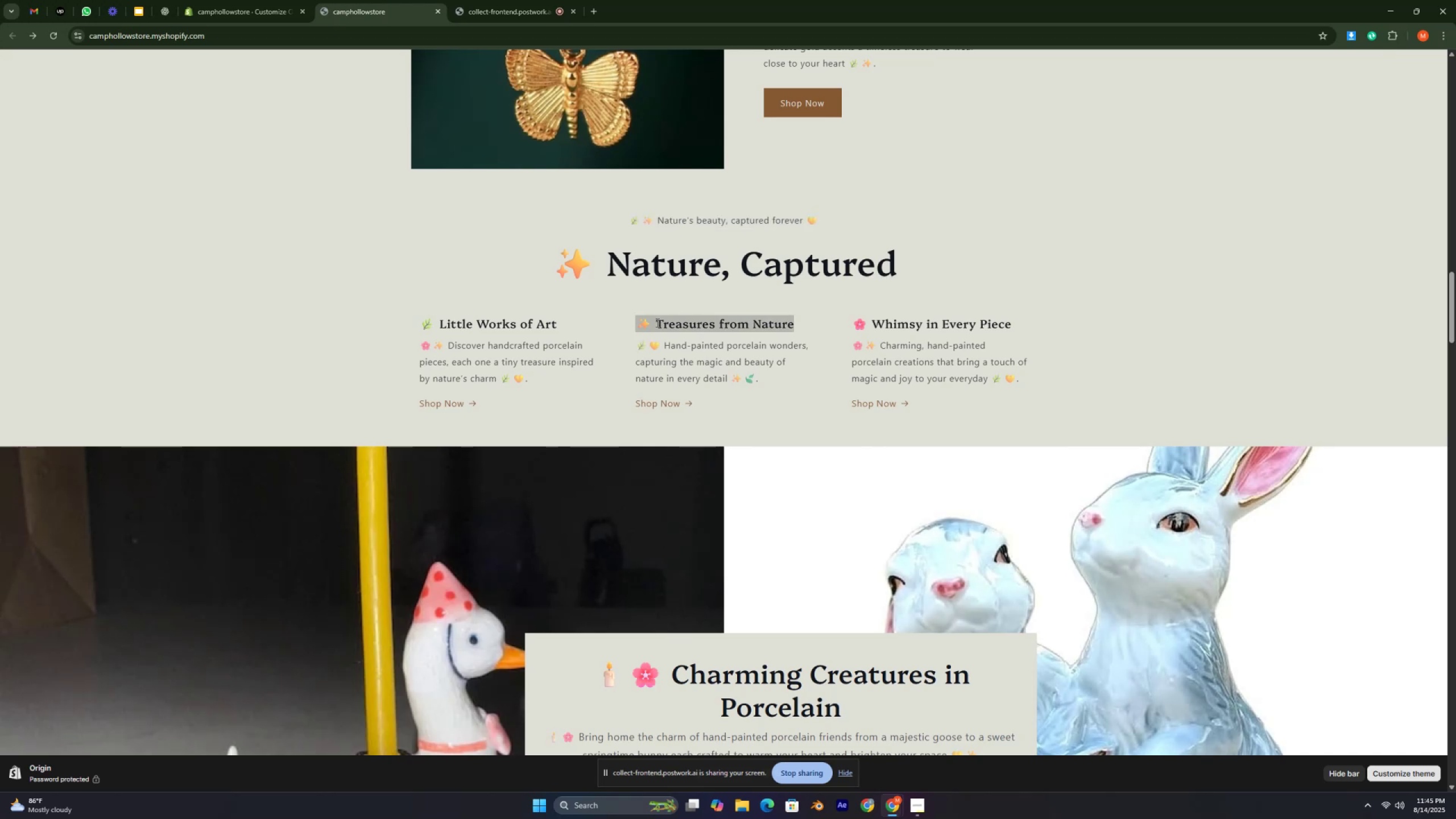 
triple_click([656, 322])
 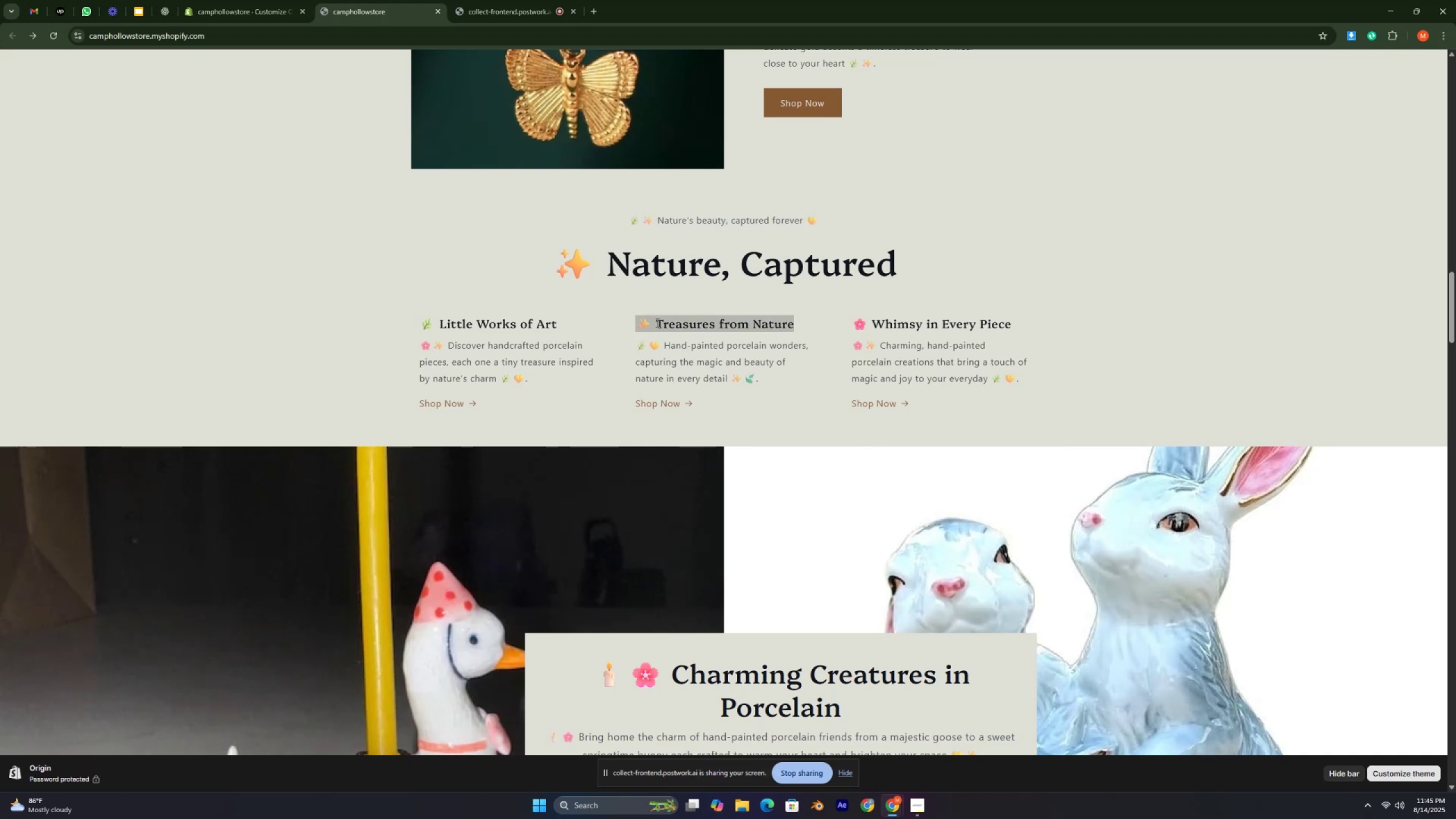 
scroll: coordinate [656, 322], scroll_direction: up, amount: 6.0
 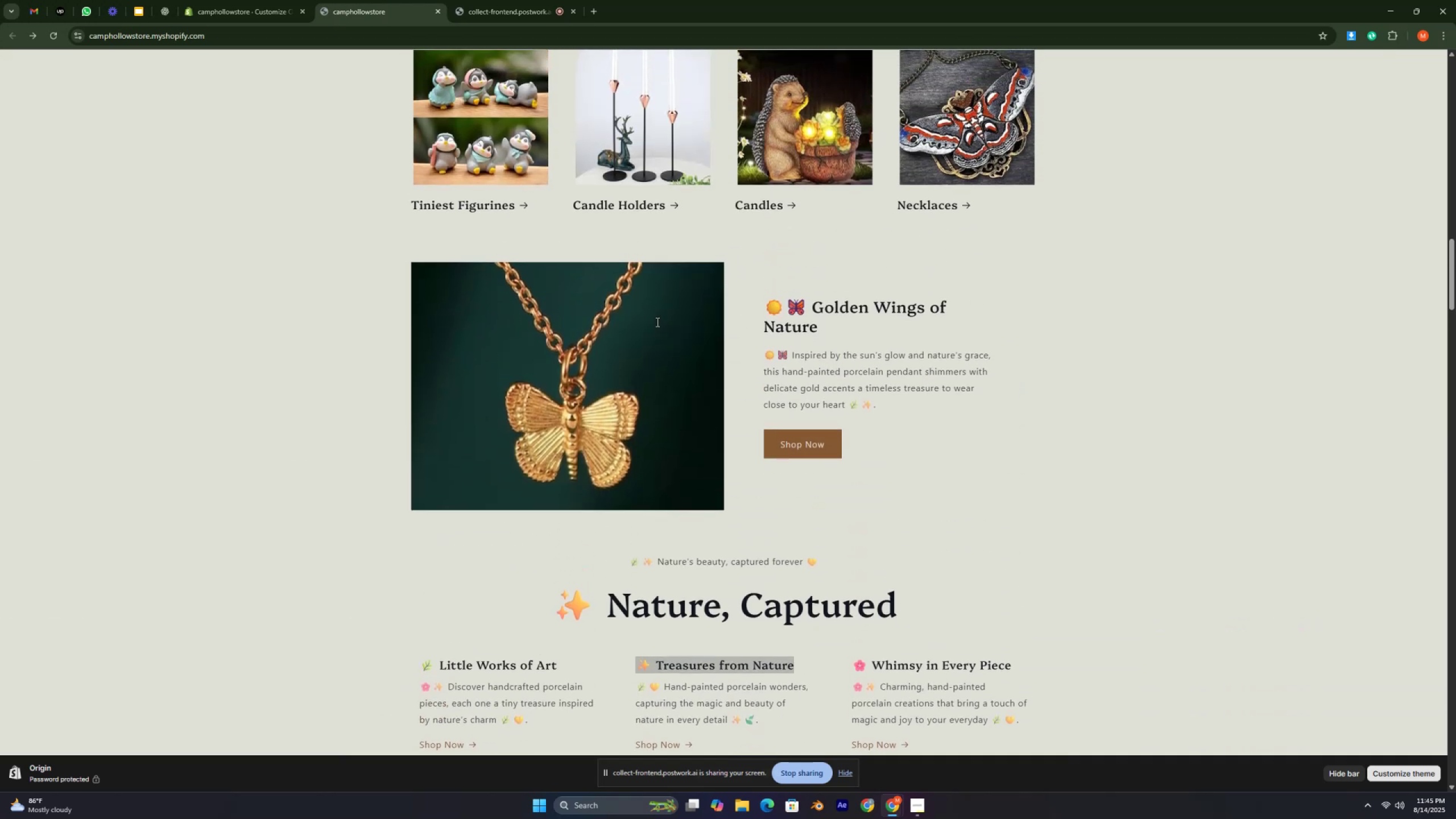 
hold_key(key=ControlLeft, duration=0.42)
 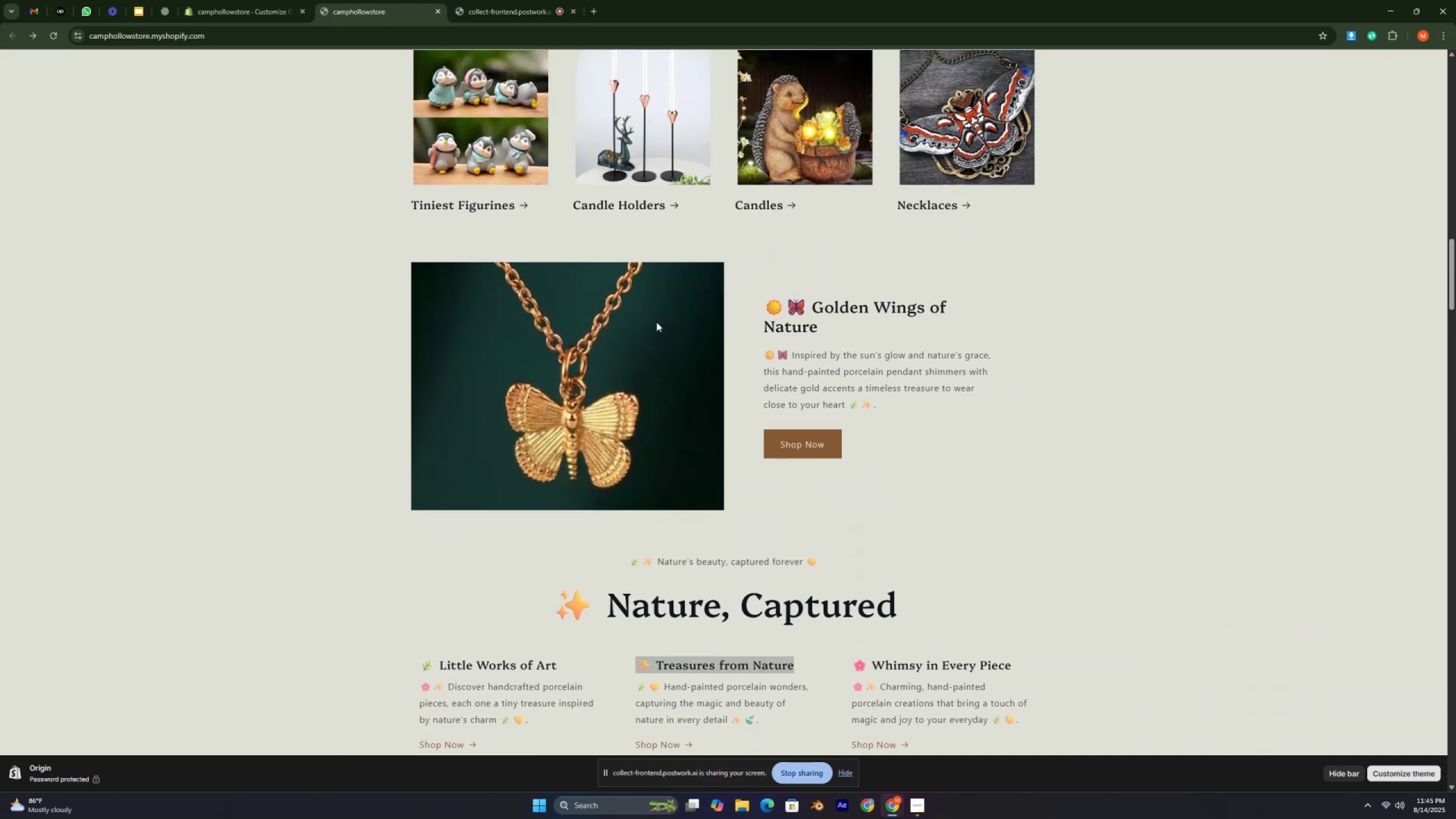 
key(Control+ControlLeft)
 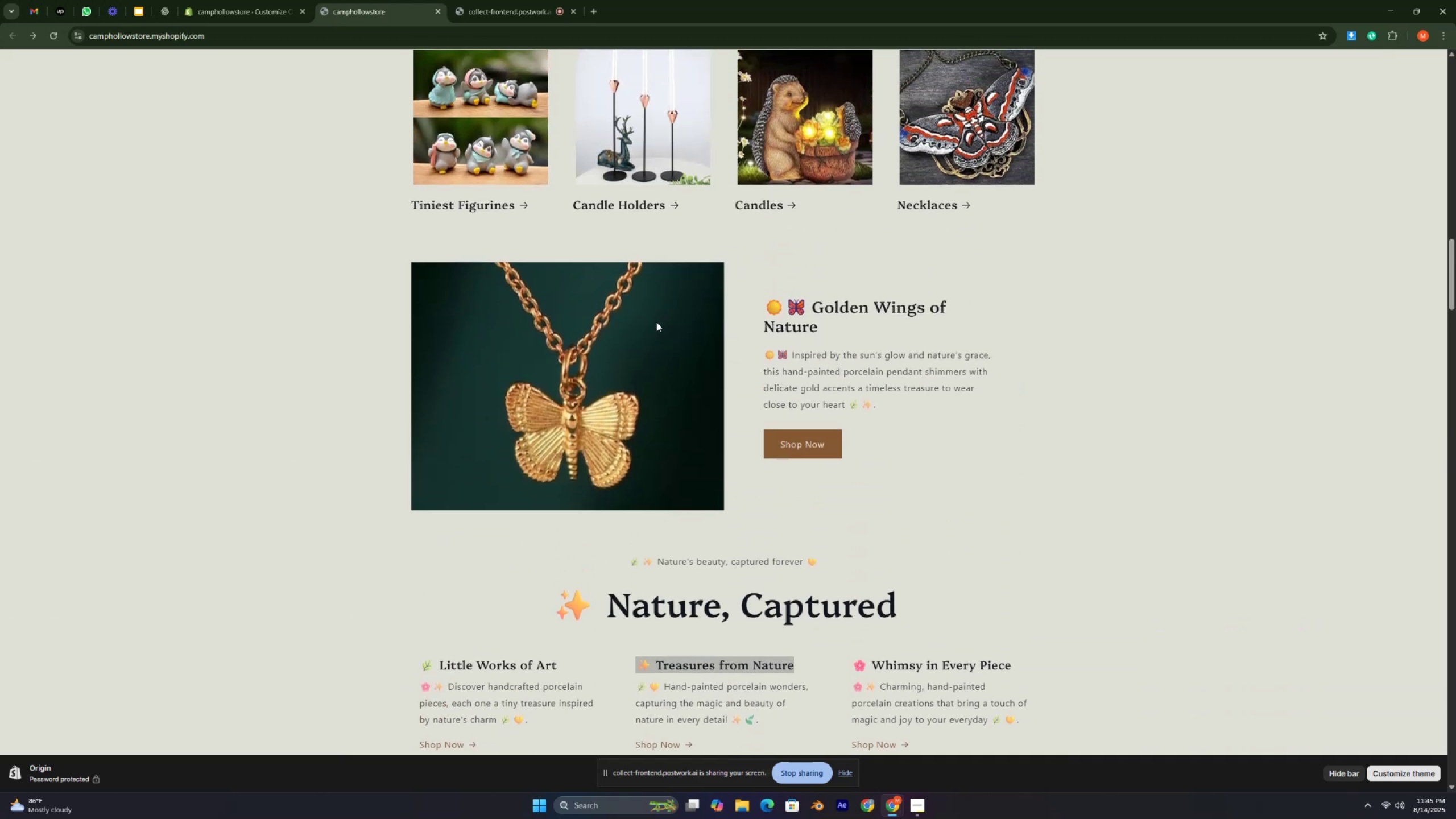 
scroll: coordinate [656, 322], scroll_direction: up, amount: 3.0
 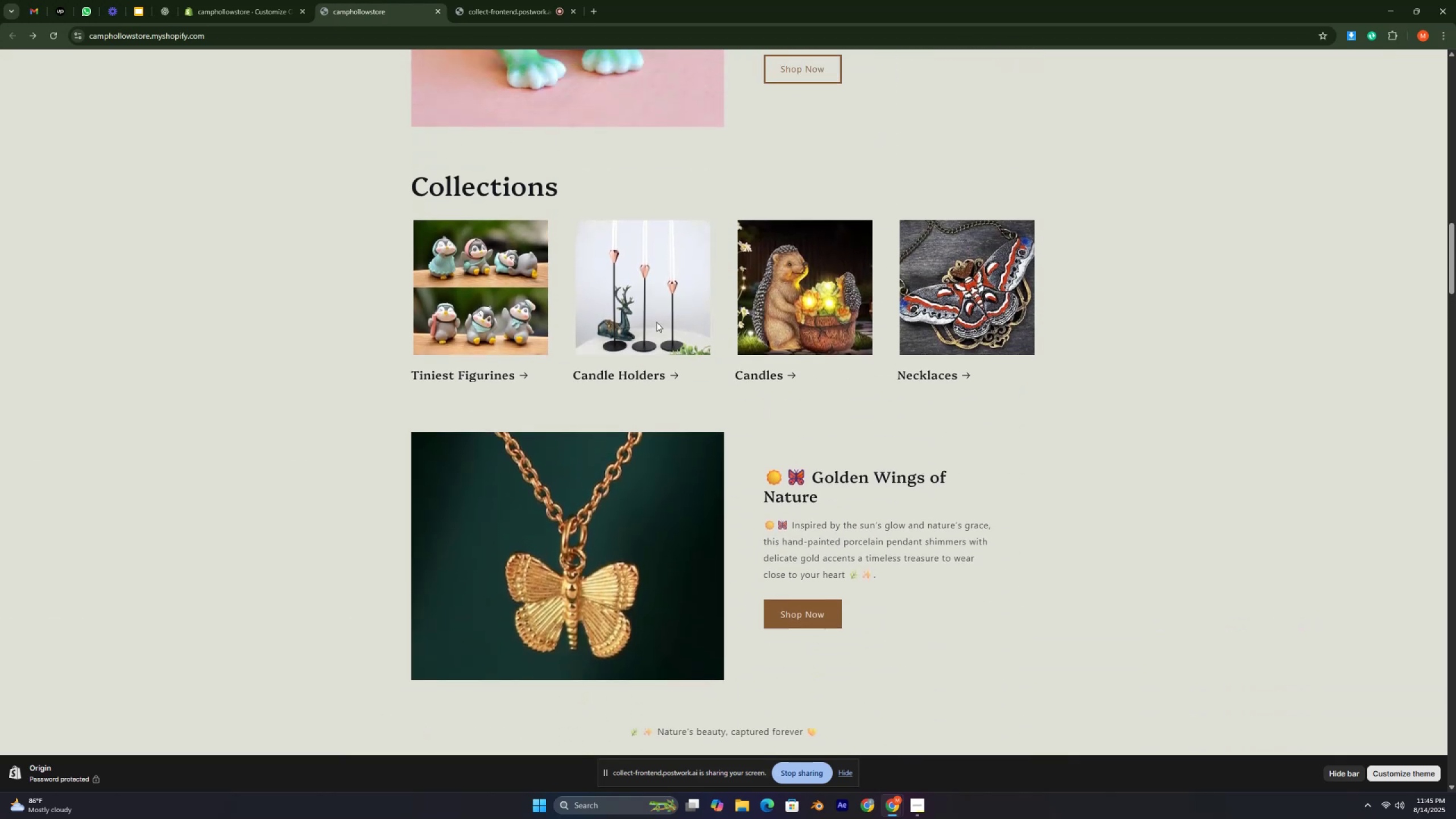 
key(Control+ControlLeft)
 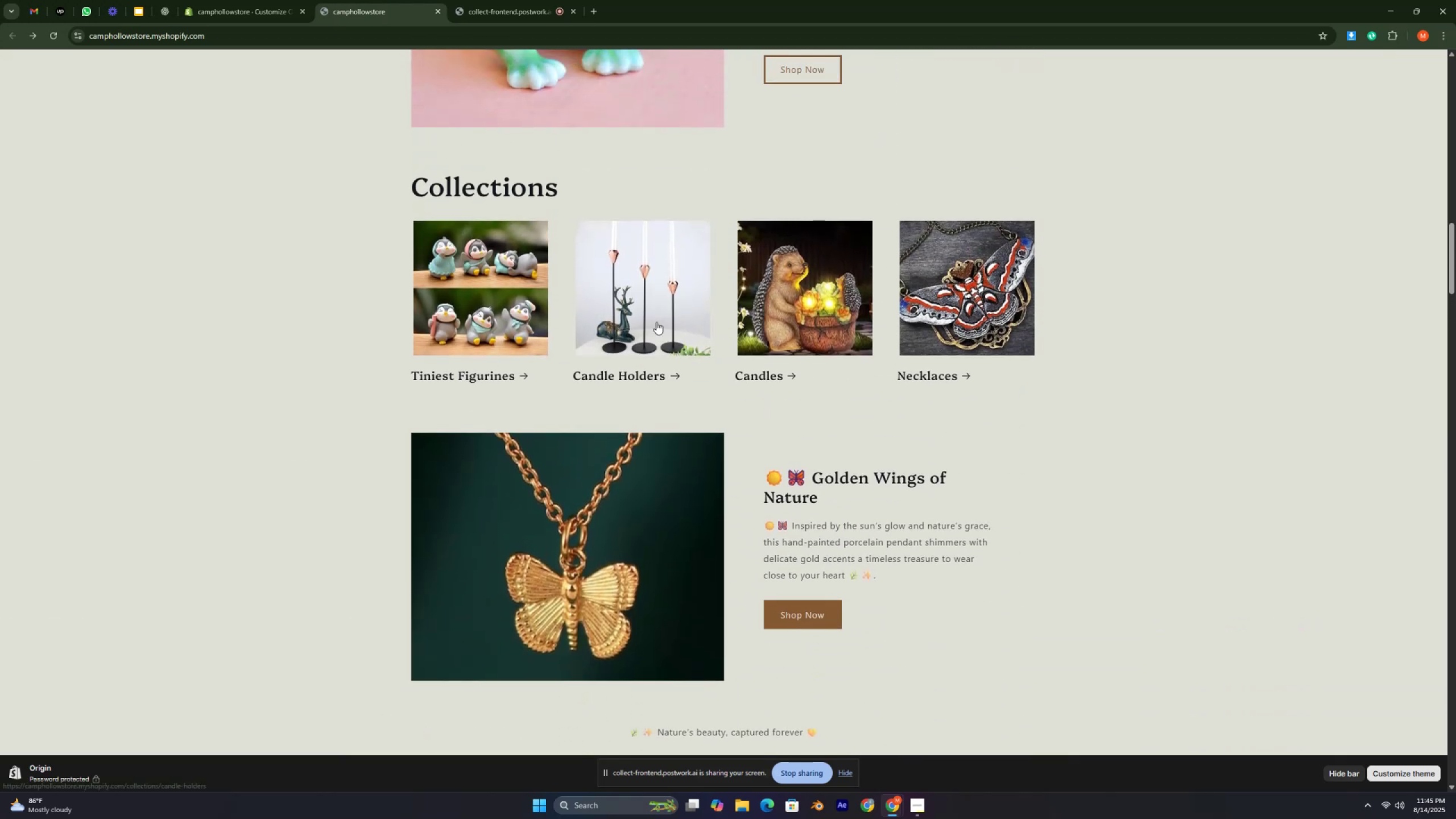 
key(Control+ControlLeft)
 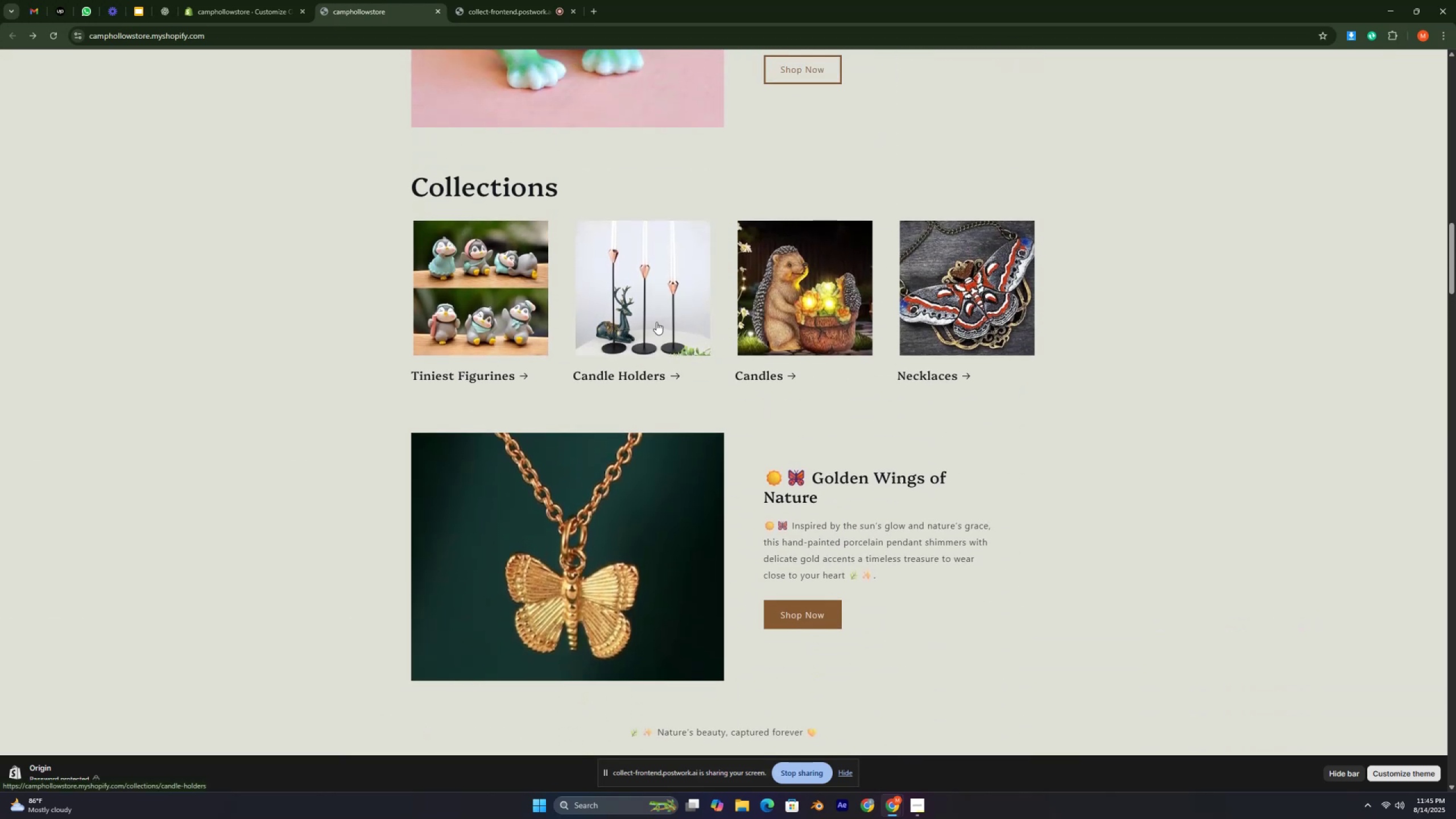 
key(Control+ControlLeft)
 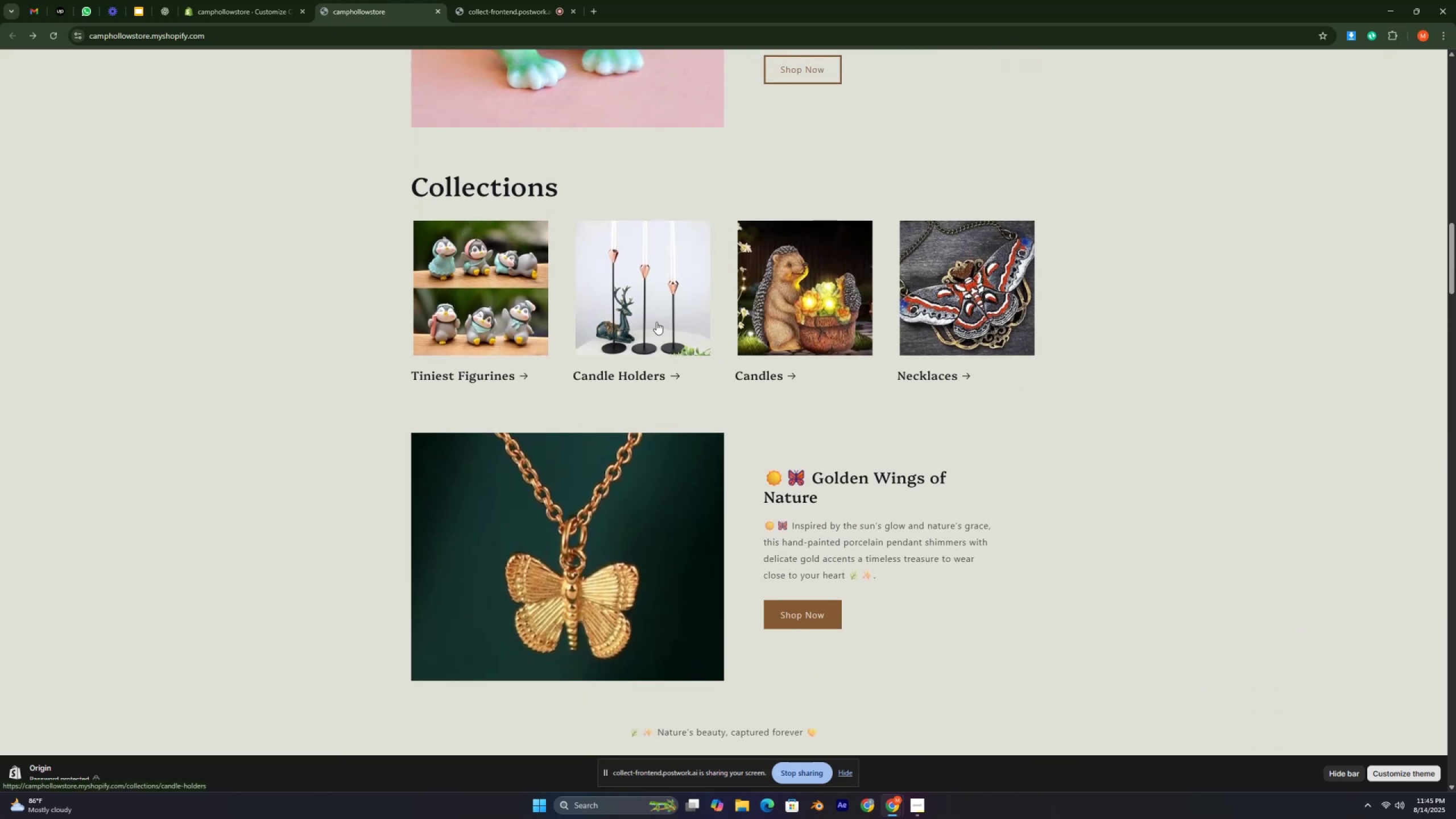 
key(Control+ControlLeft)
 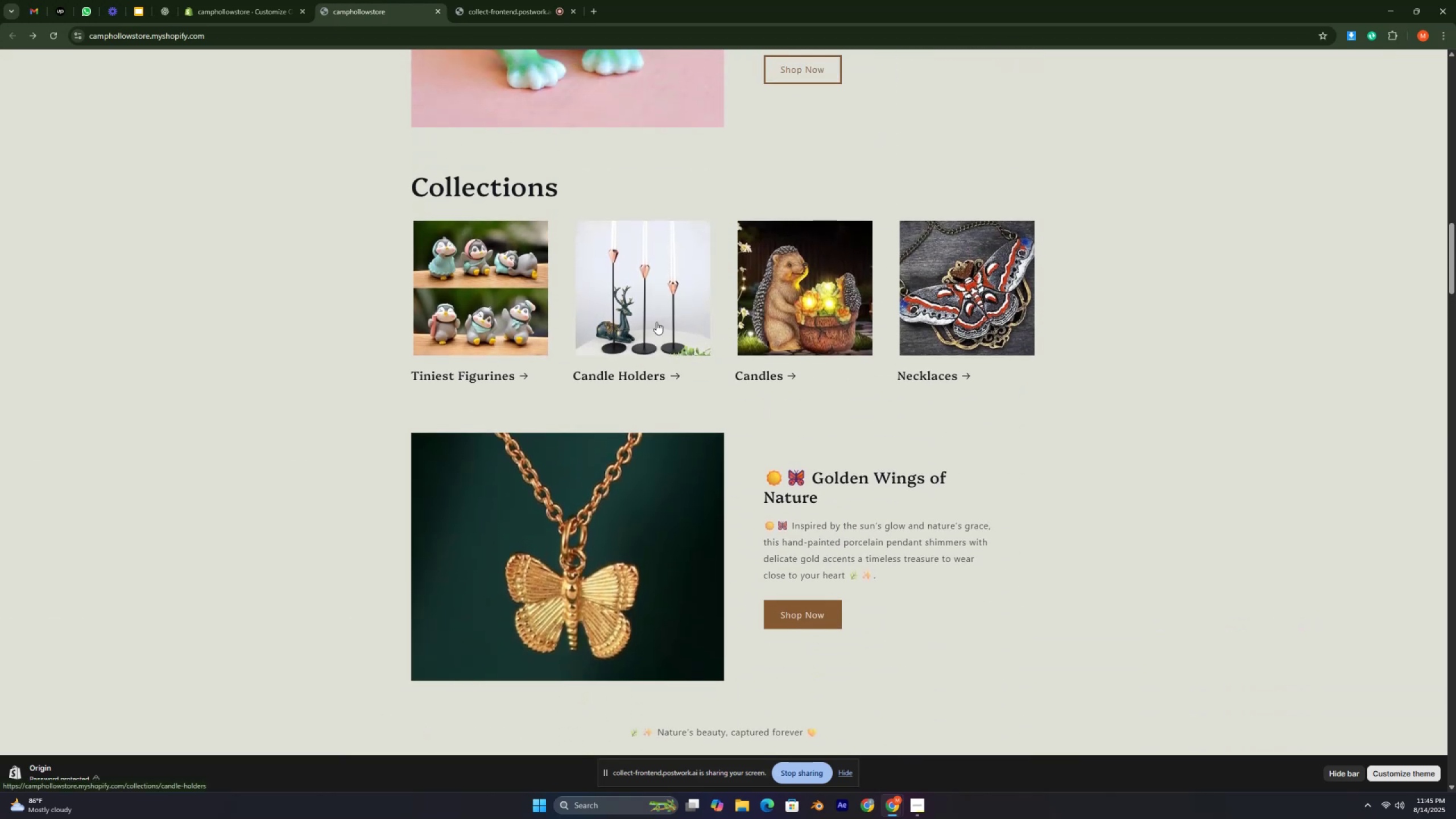 
key(Control+ControlLeft)
 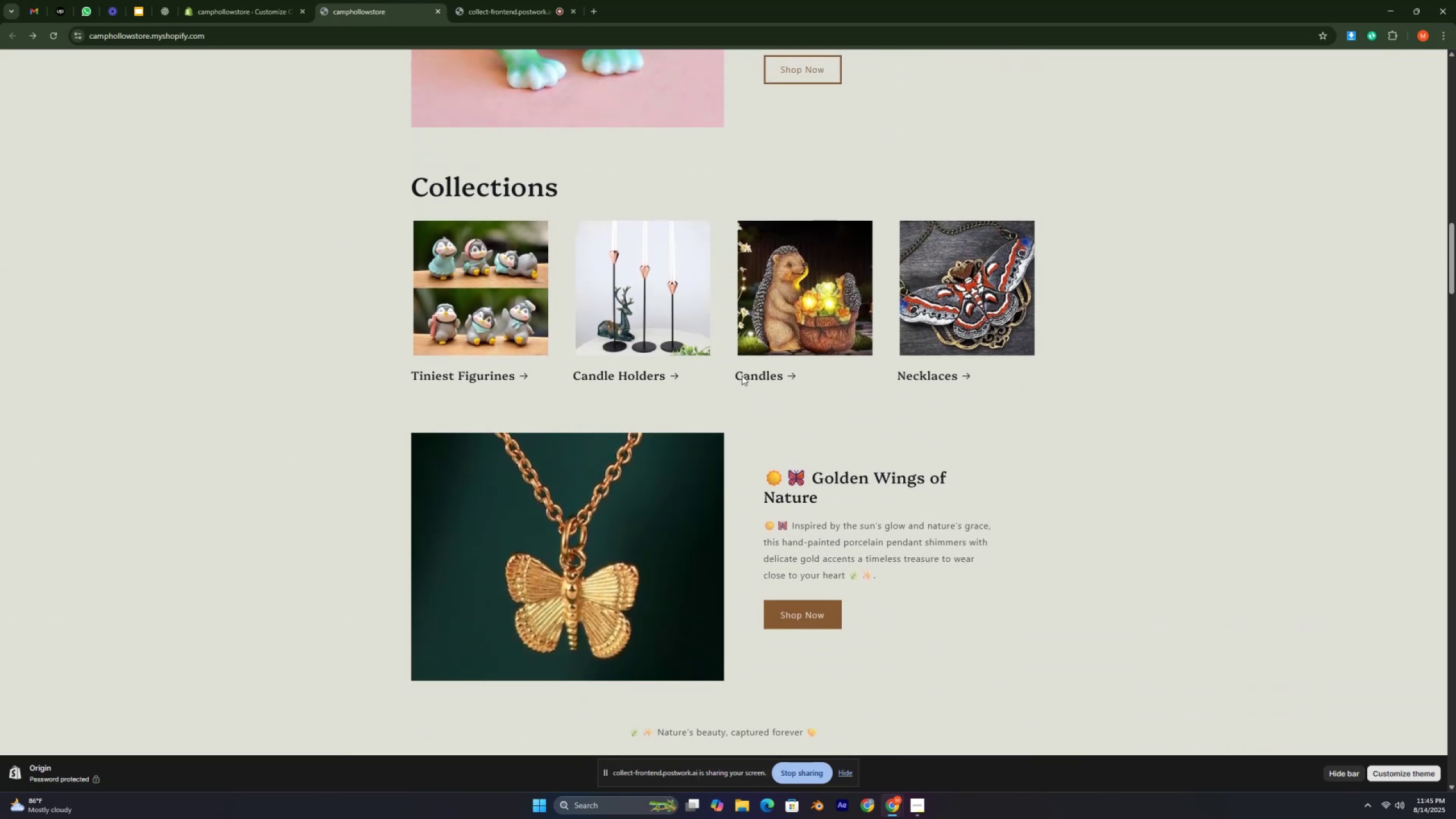 
scroll: coordinate [898, 373], scroll_direction: down, amount: 2.0
 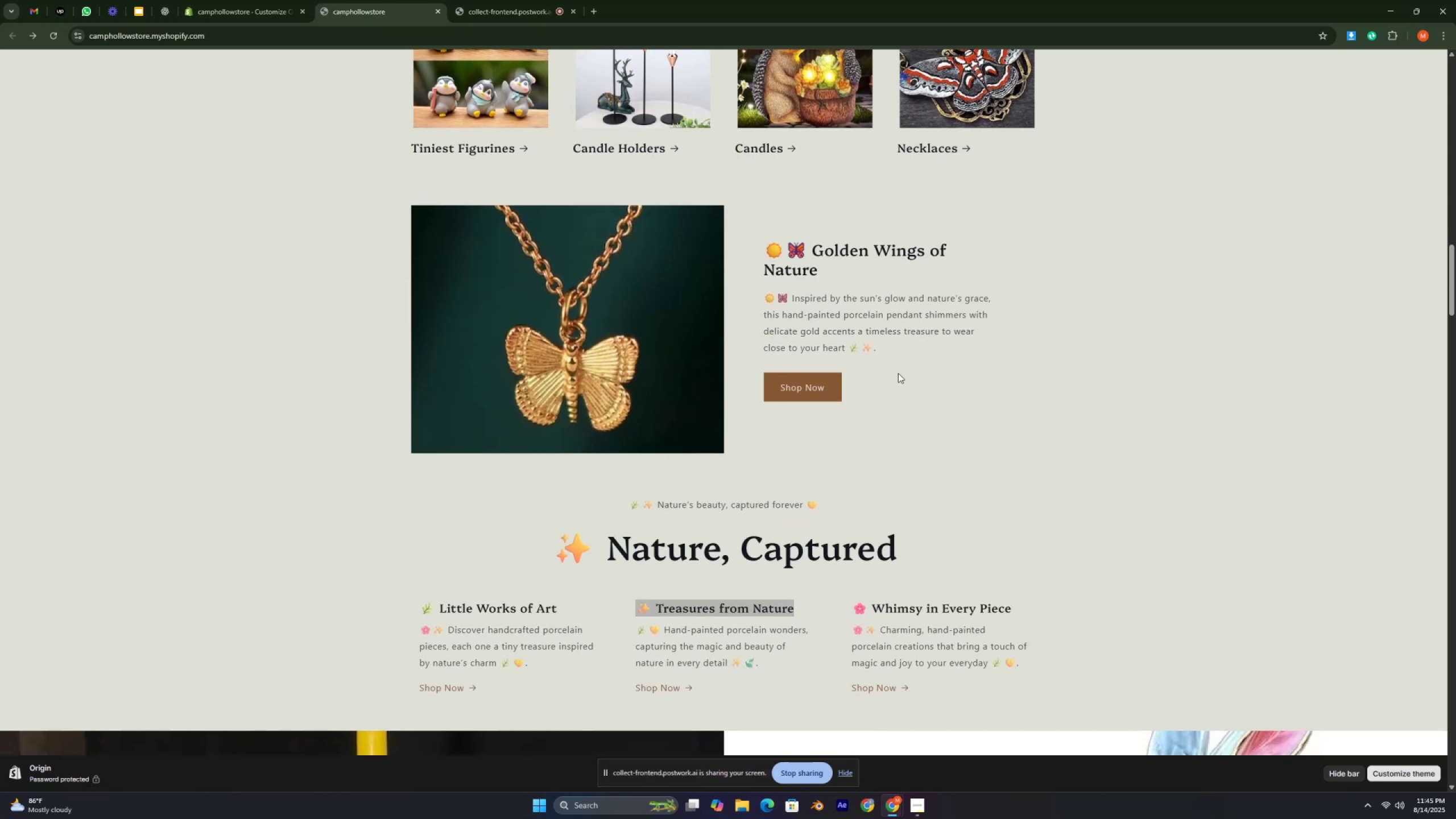 
scroll: coordinate [897, 372], scroll_direction: up, amount: 14.0
 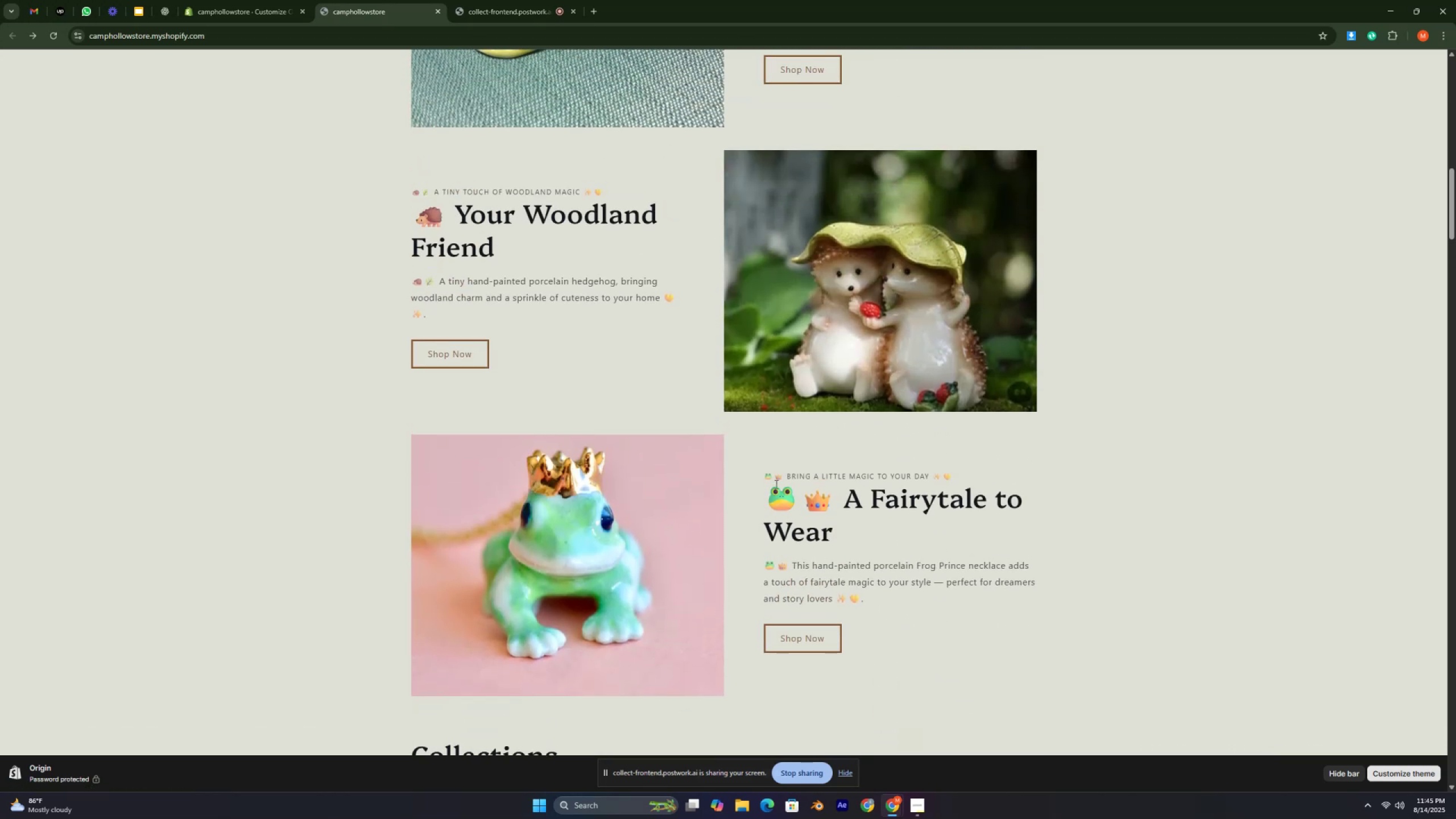 
left_click_drag(start_coordinate=[758, 473], to_coordinate=[722, 473])
 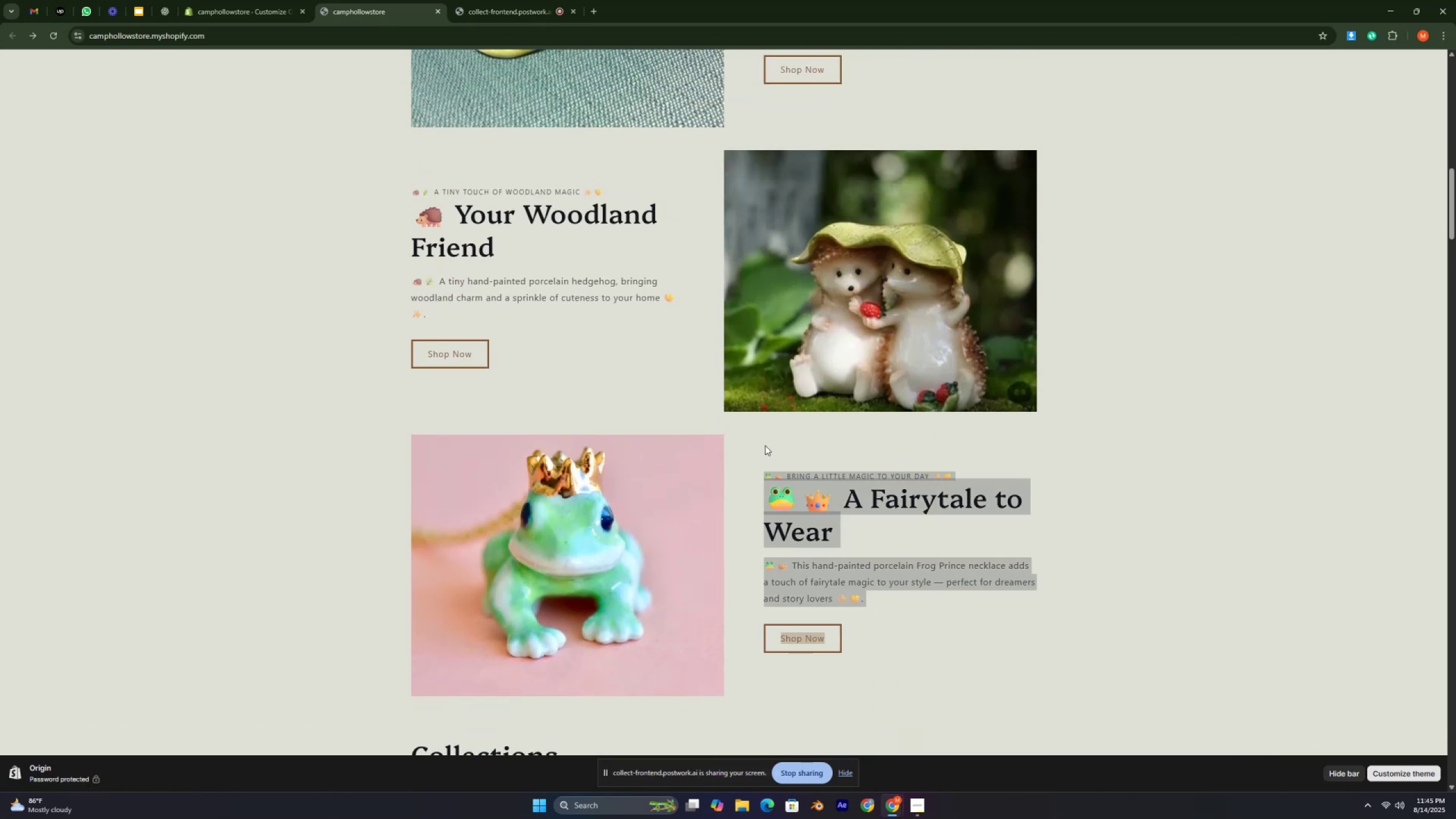 
left_click([765, 445])
 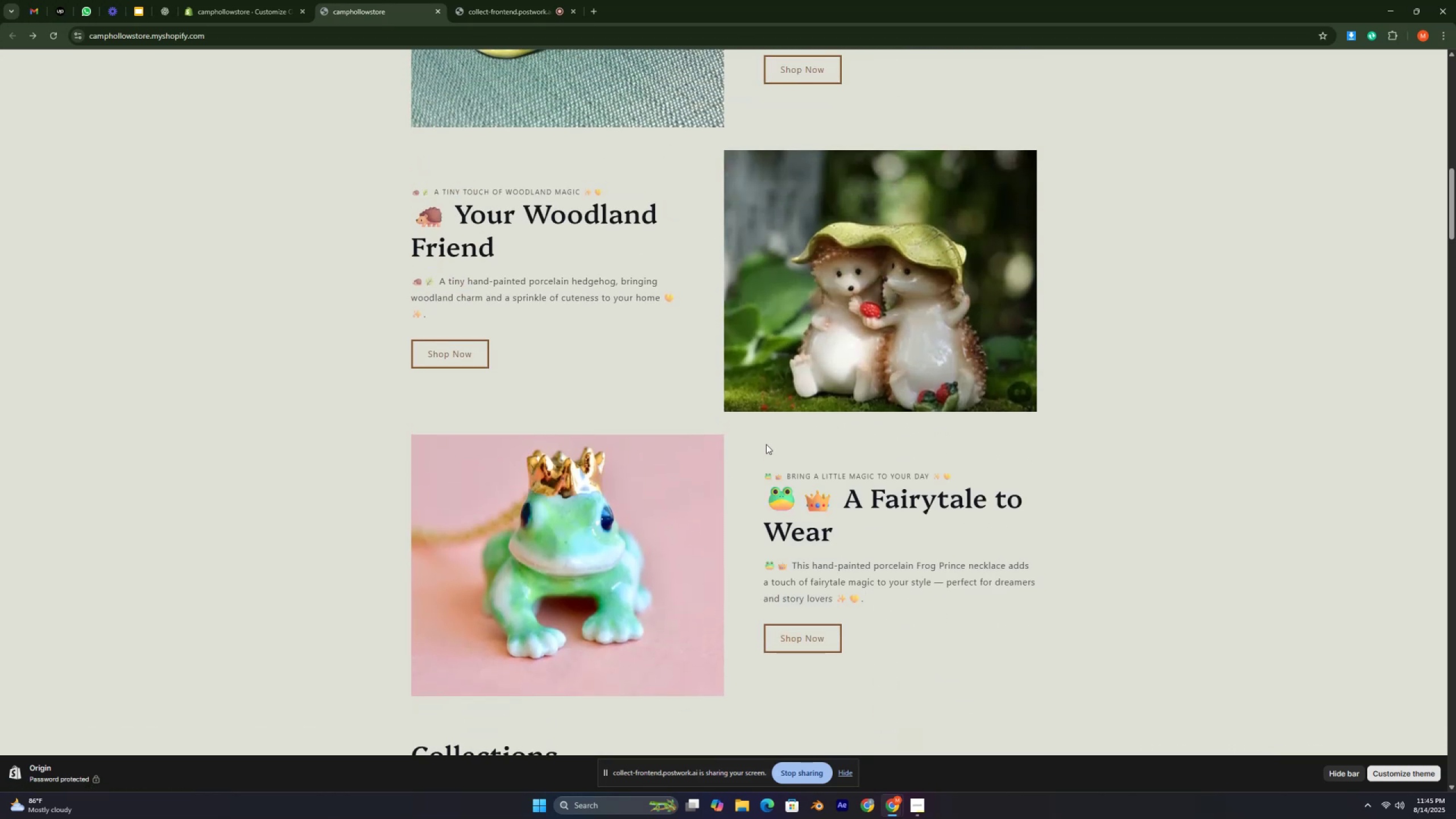 
scroll: coordinate [799, 479], scroll_direction: down, amount: 4.0
 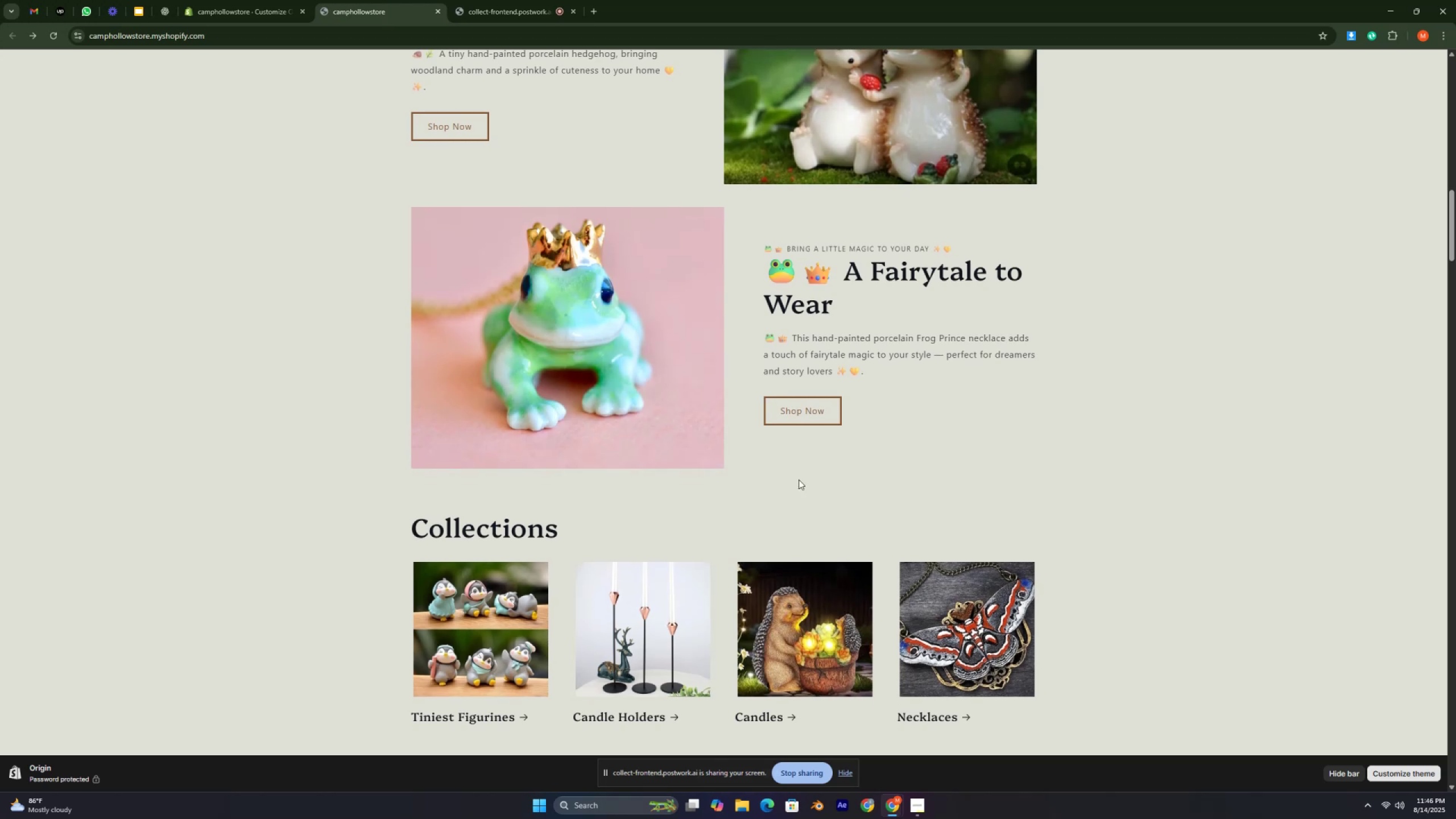 
key(Control+ControlLeft)
 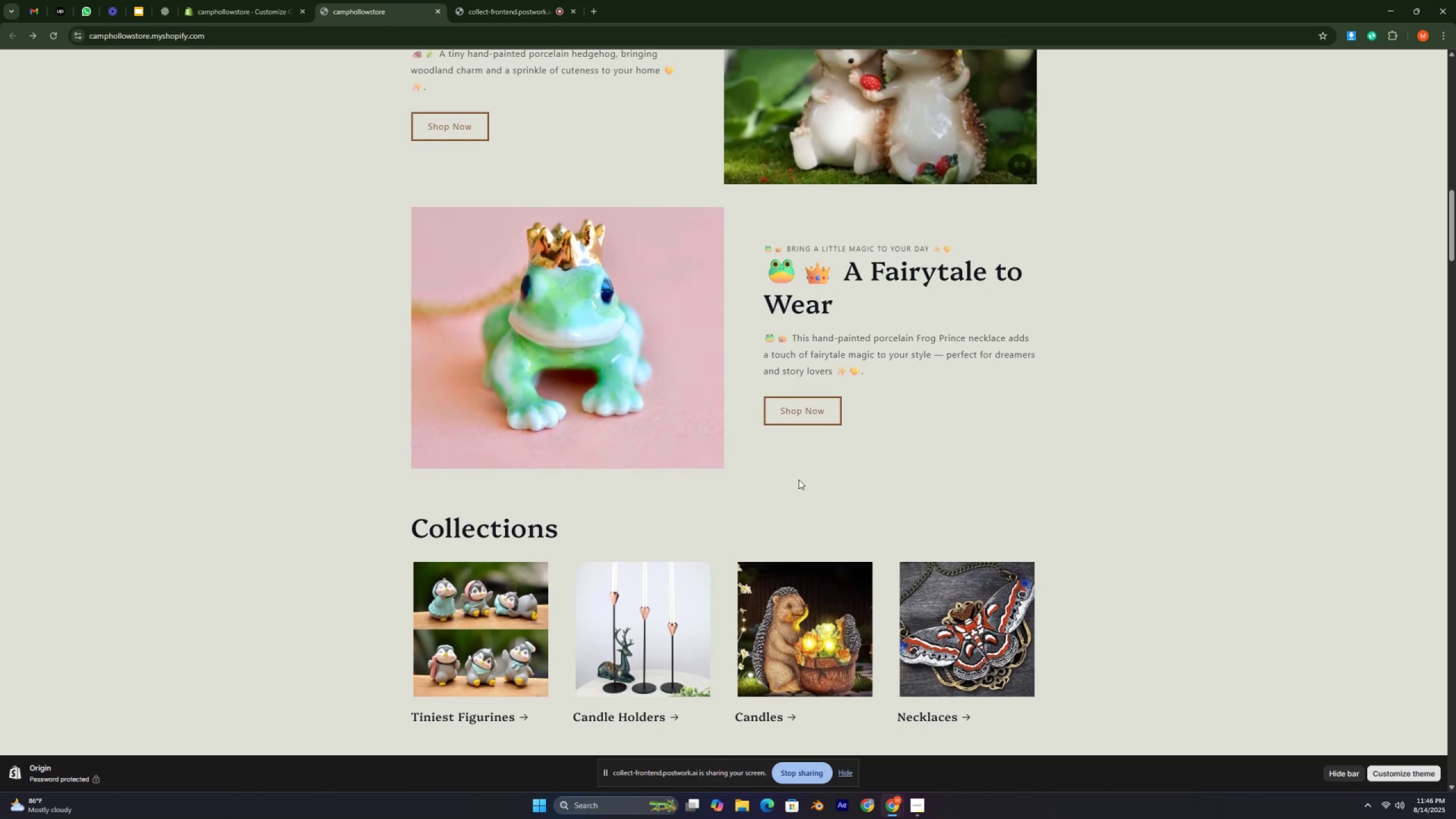 
key(Control+ControlLeft)
 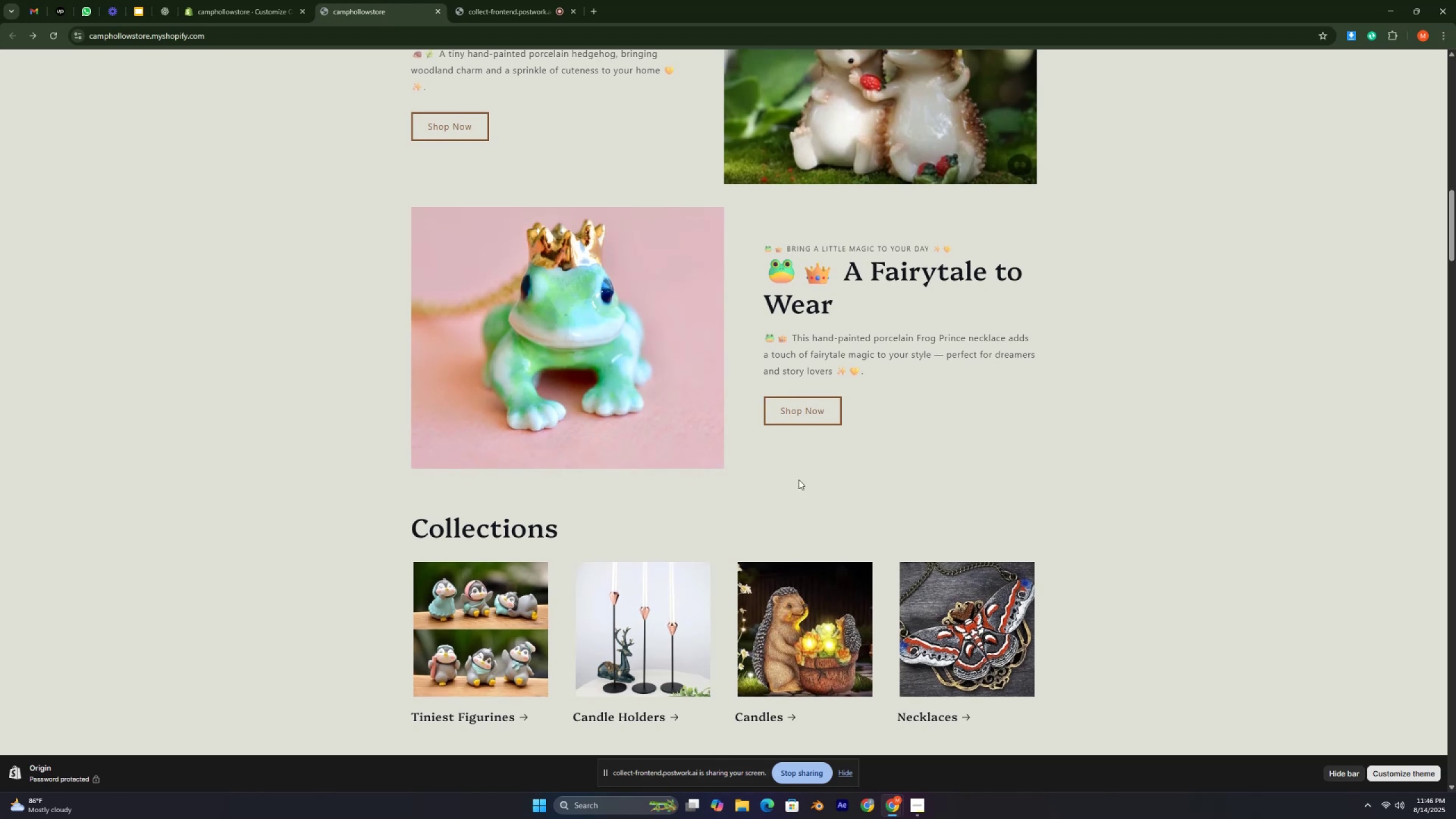 
key(Control+ControlLeft)
 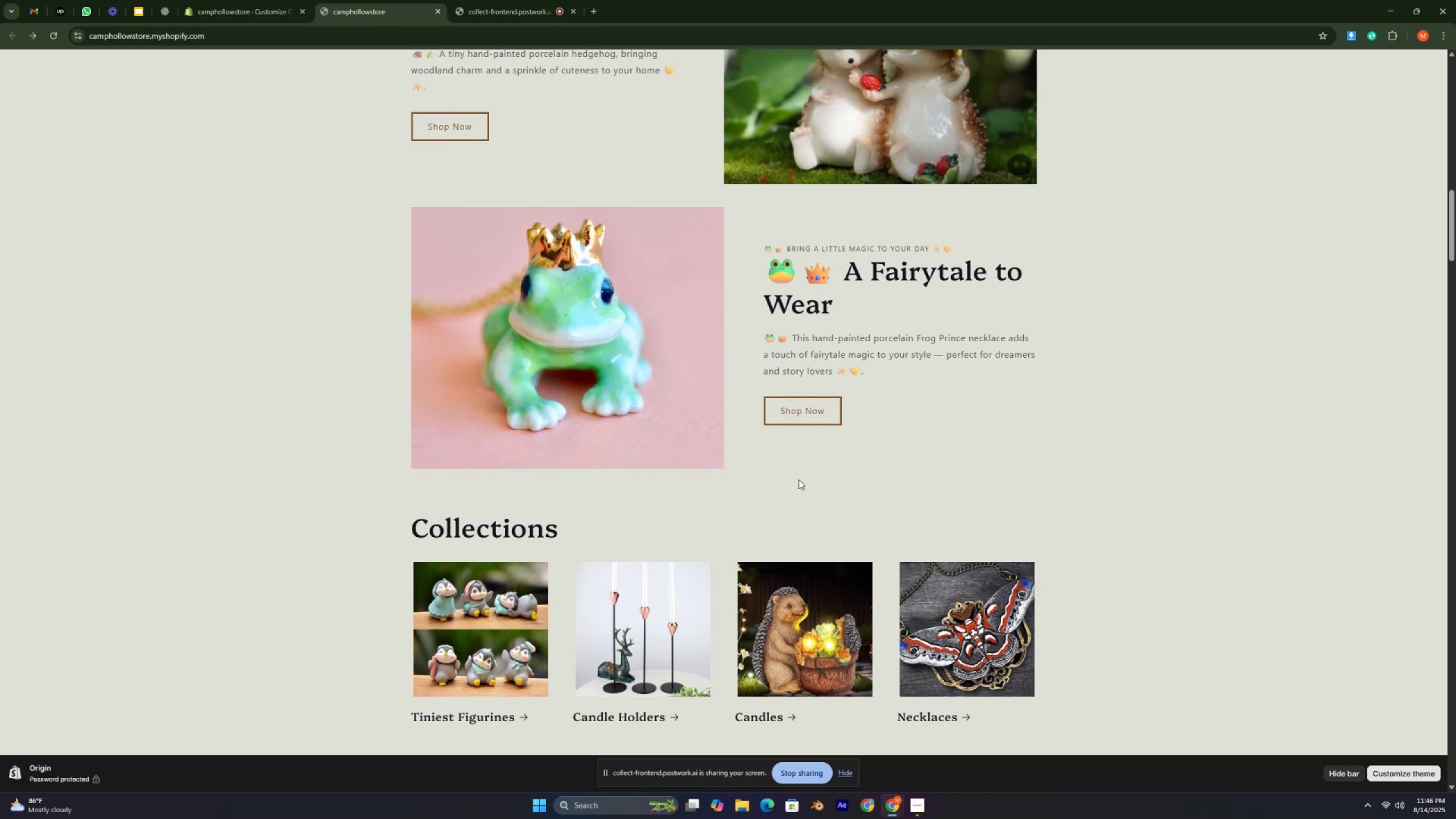 
key(Control+ControlLeft)
 